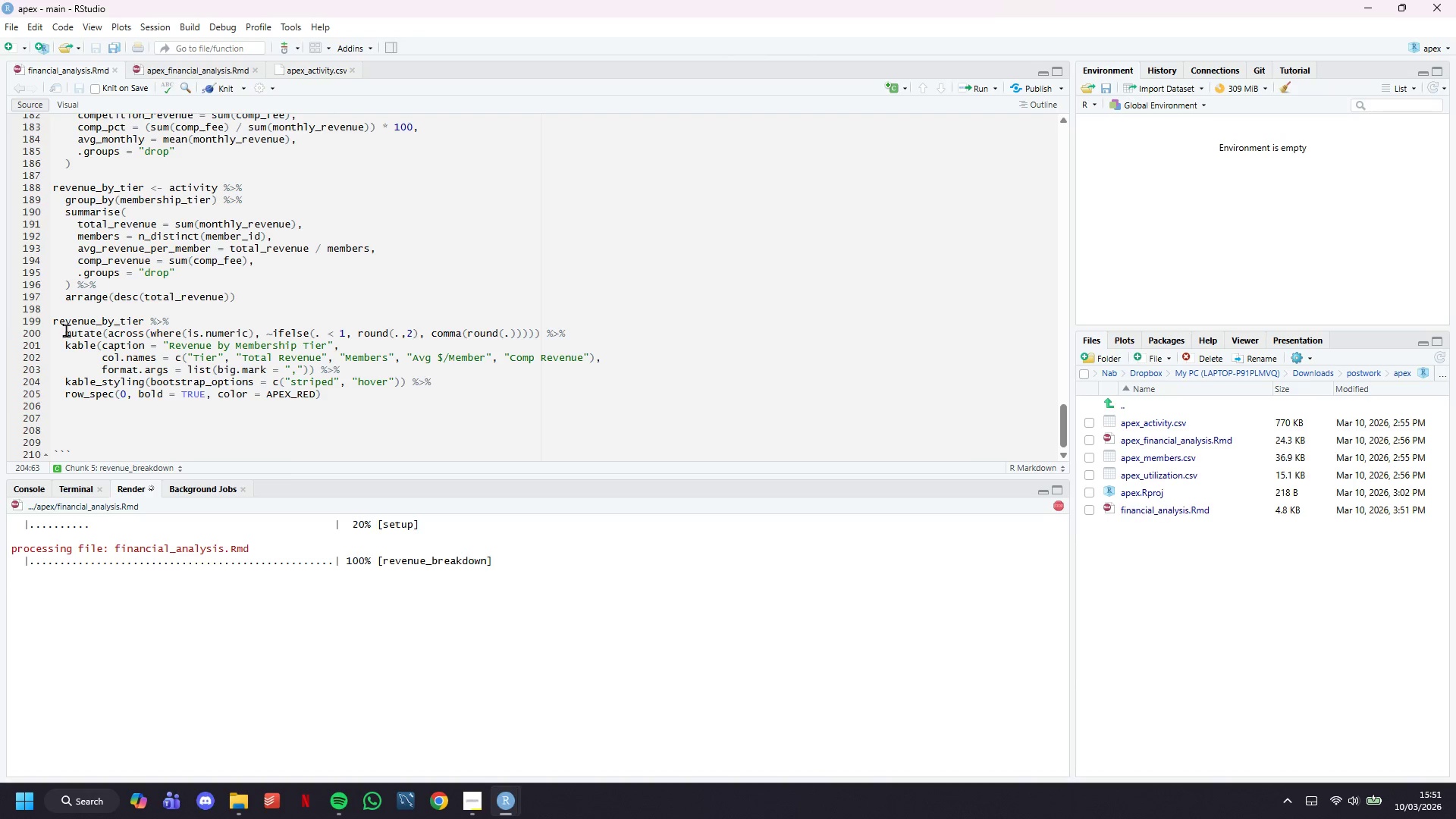 
scroll: coordinate [528, 412], scroll_direction: down, amount: 2.0
 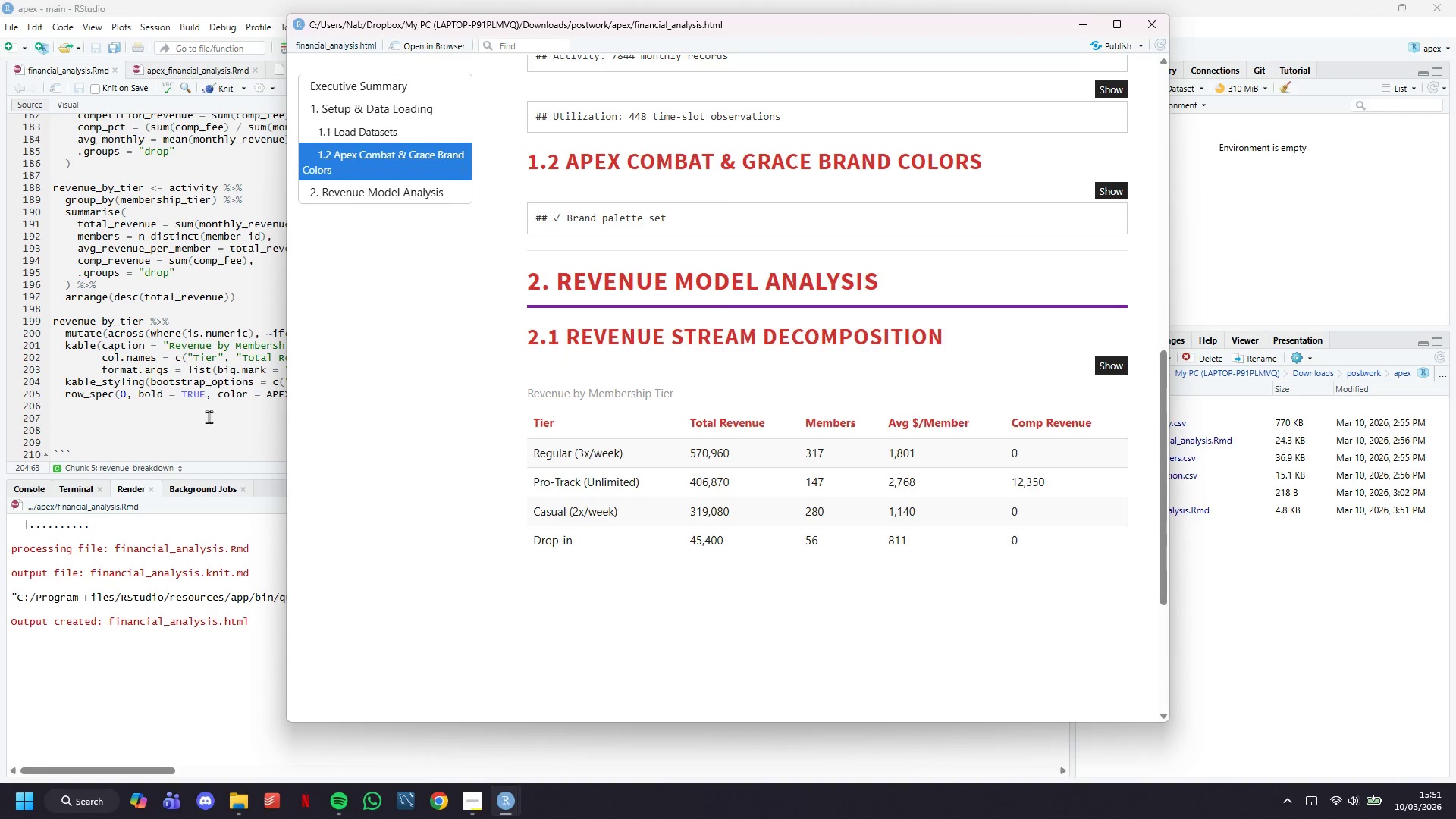 
left_click([172, 413])
 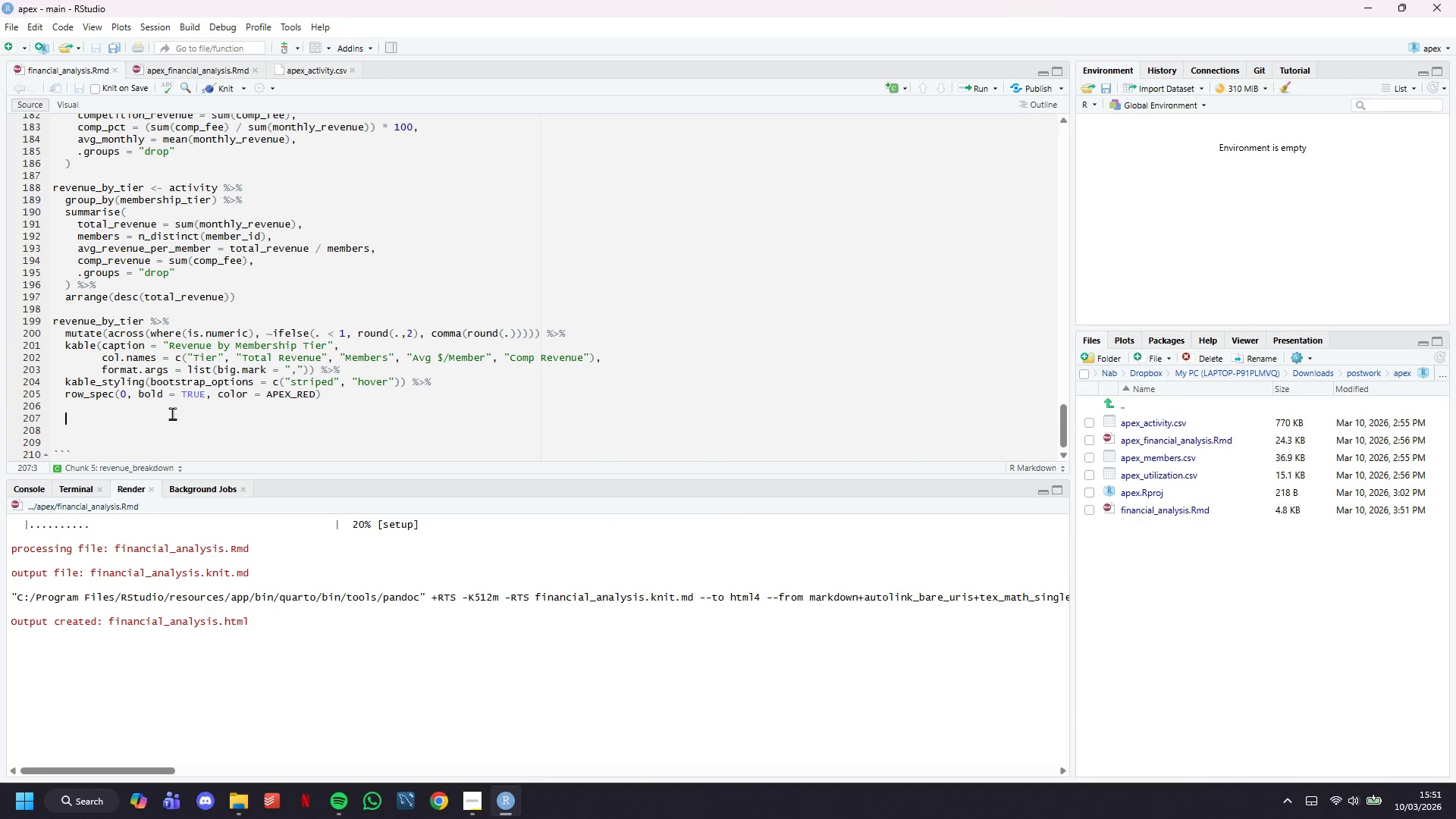 
scroll: coordinate [172, 413], scroll_direction: down, amount: 3.0
 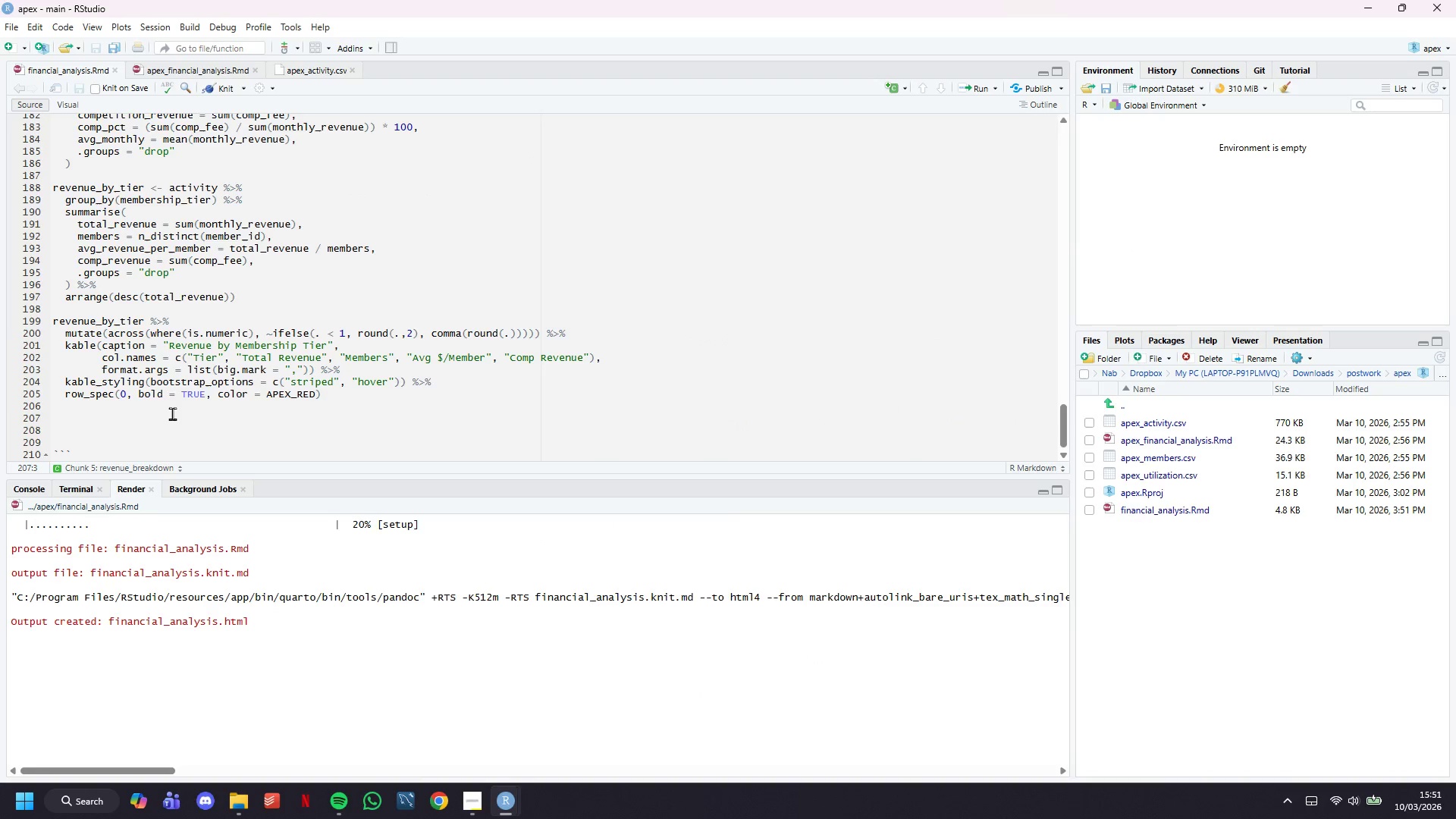 
key(Backspace)
 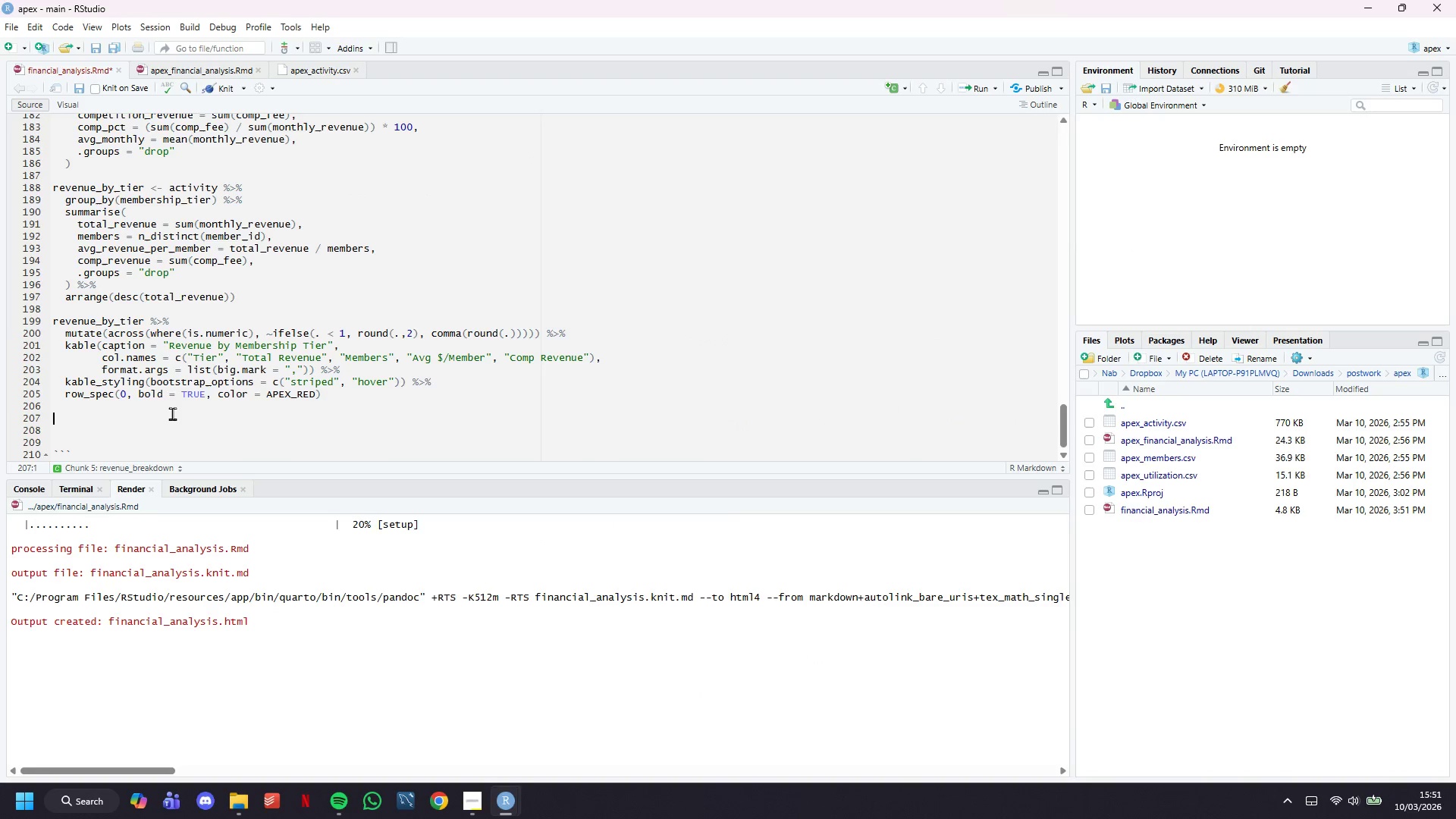 
key(ArrowDown)
 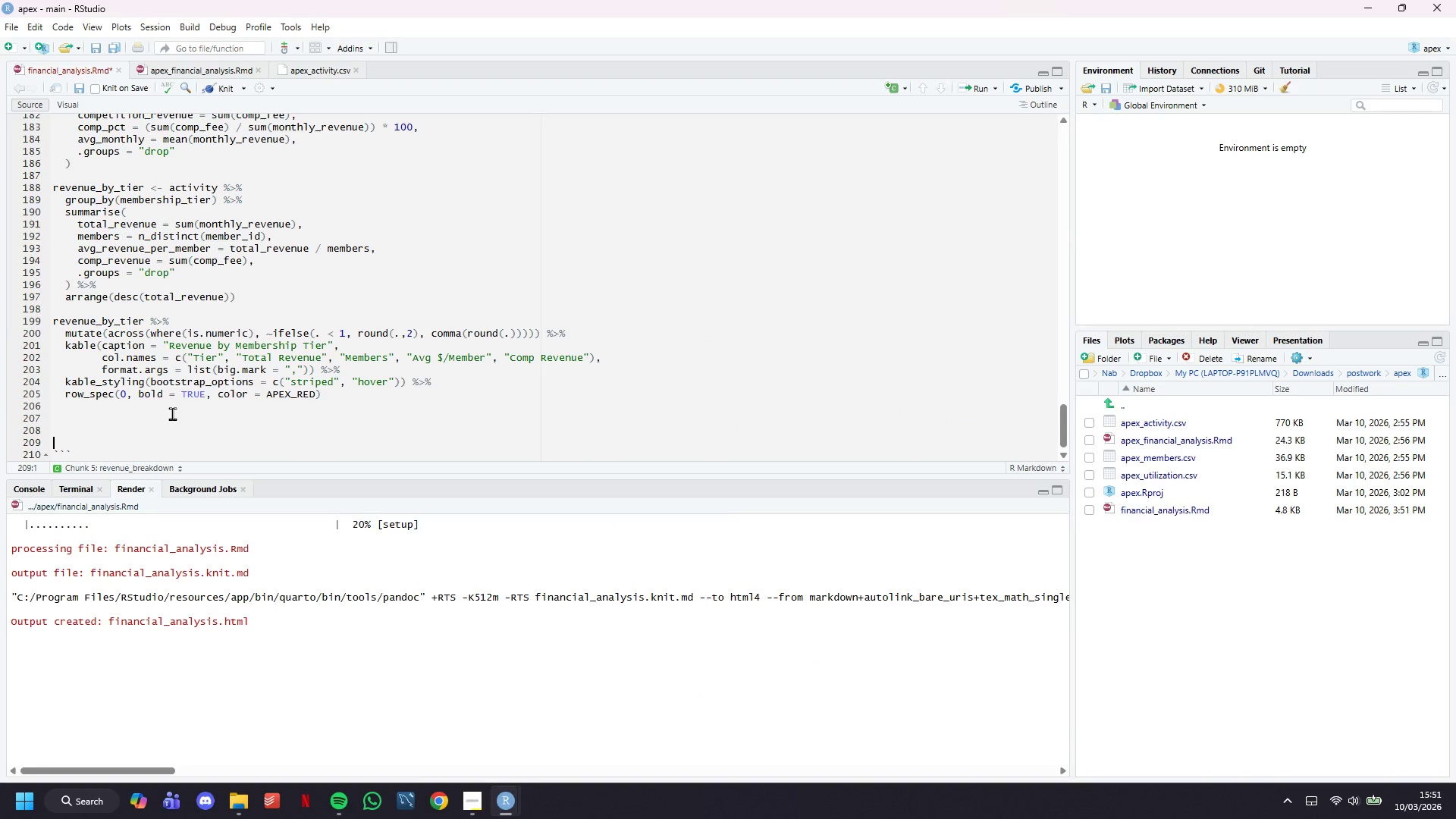 
key(ArrowDown)
 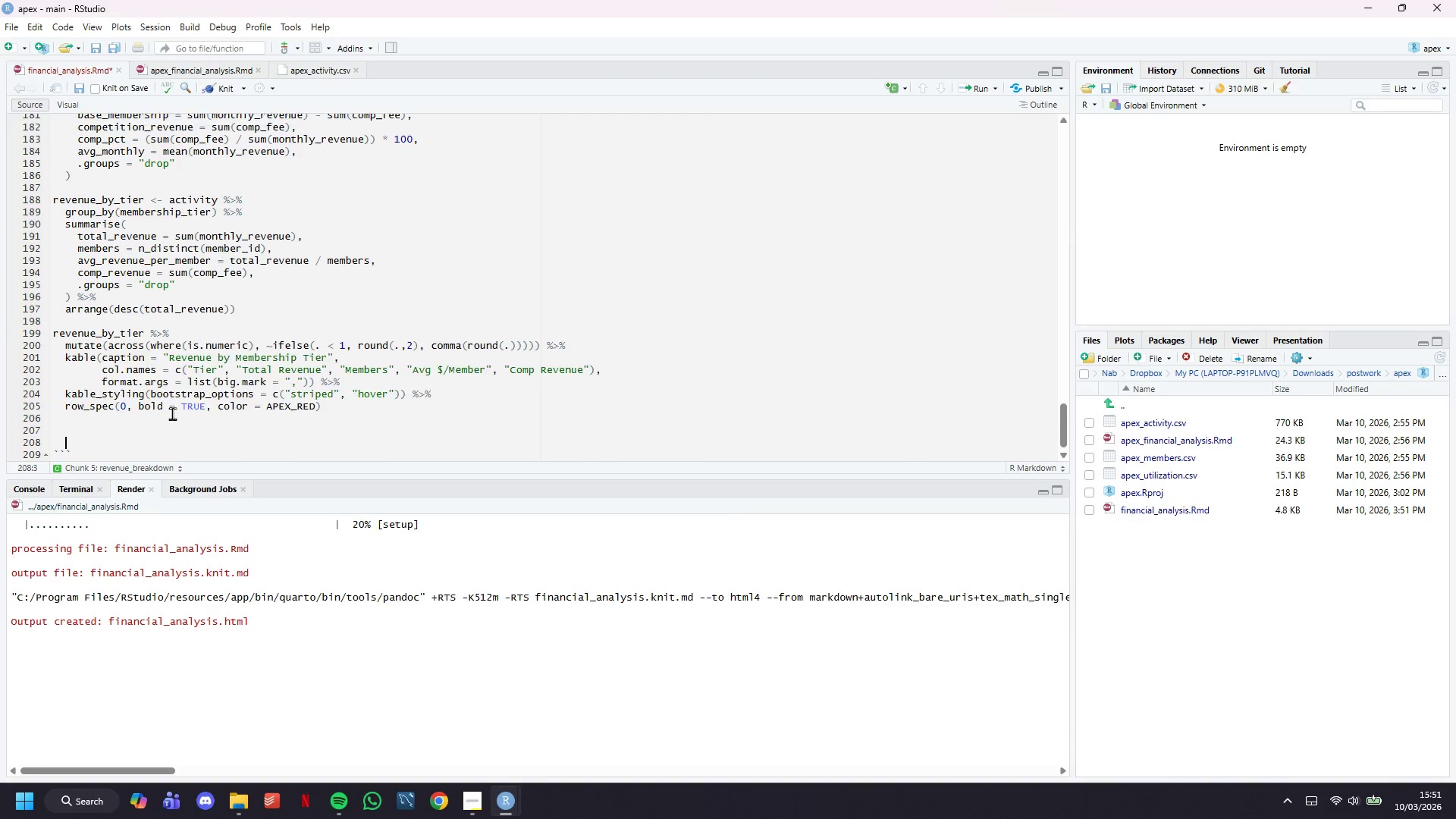 
key(Backspace)
 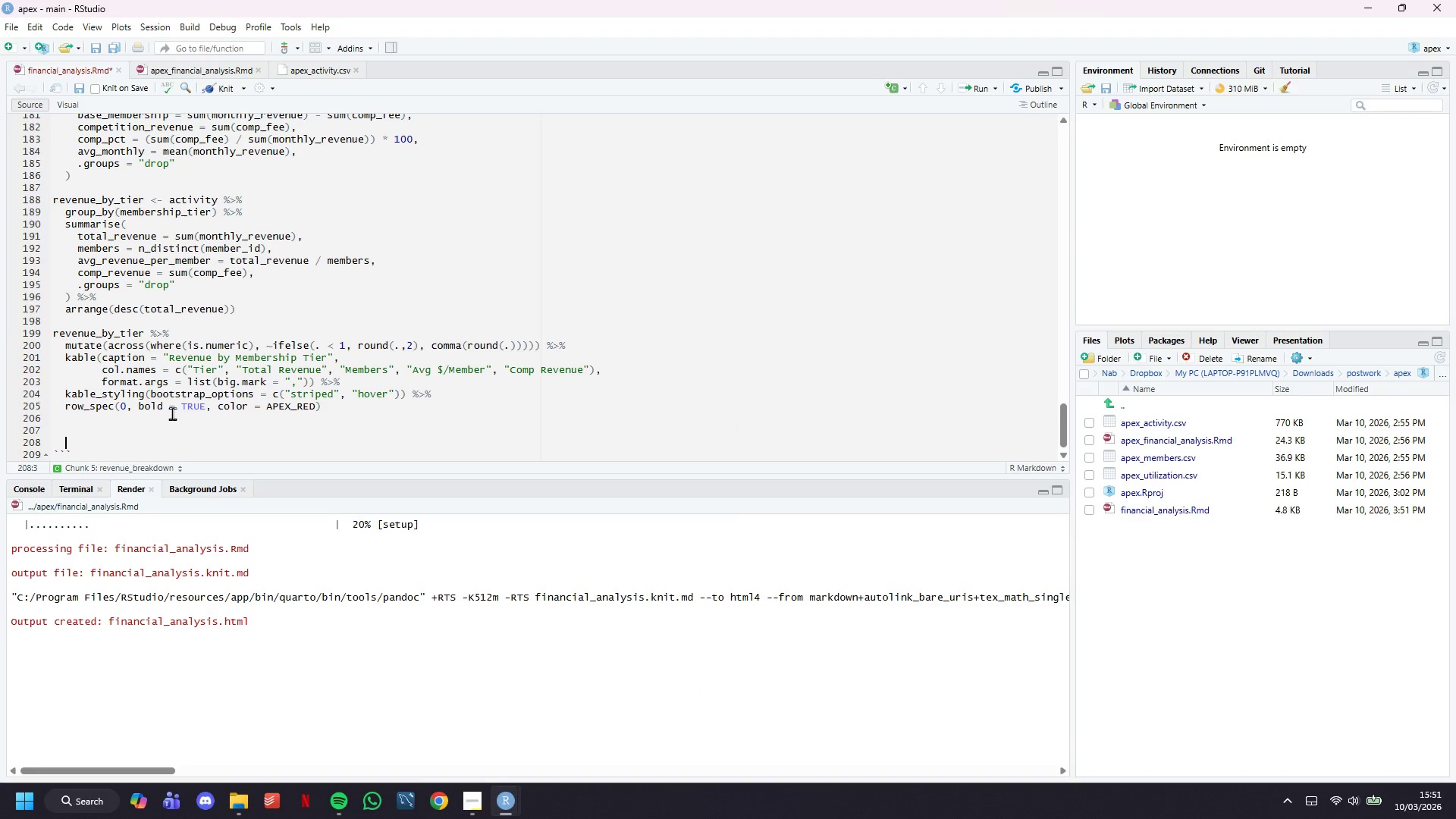 
key(Backspace)
 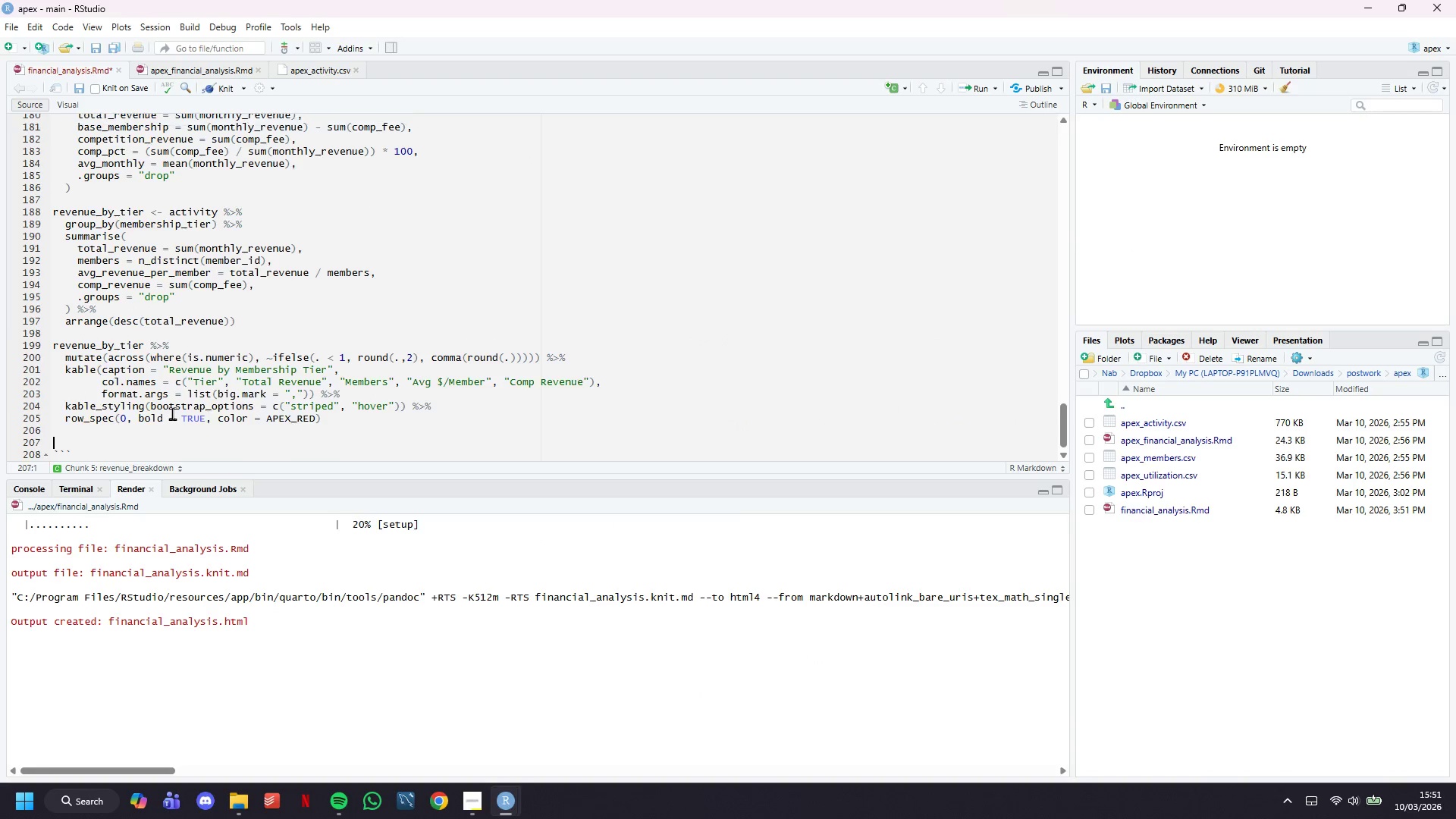 
key(Backspace)
 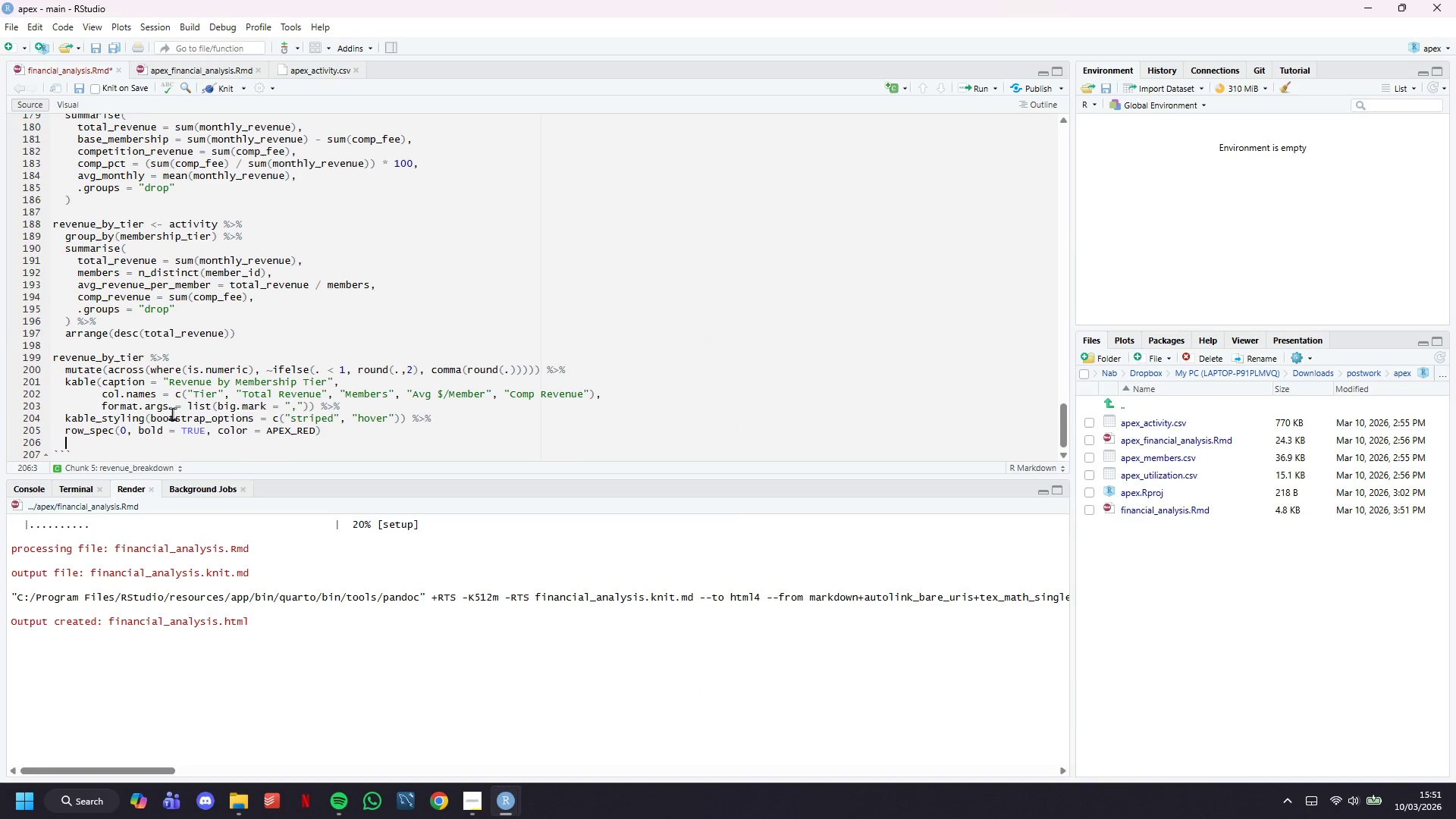 
key(Backspace)
 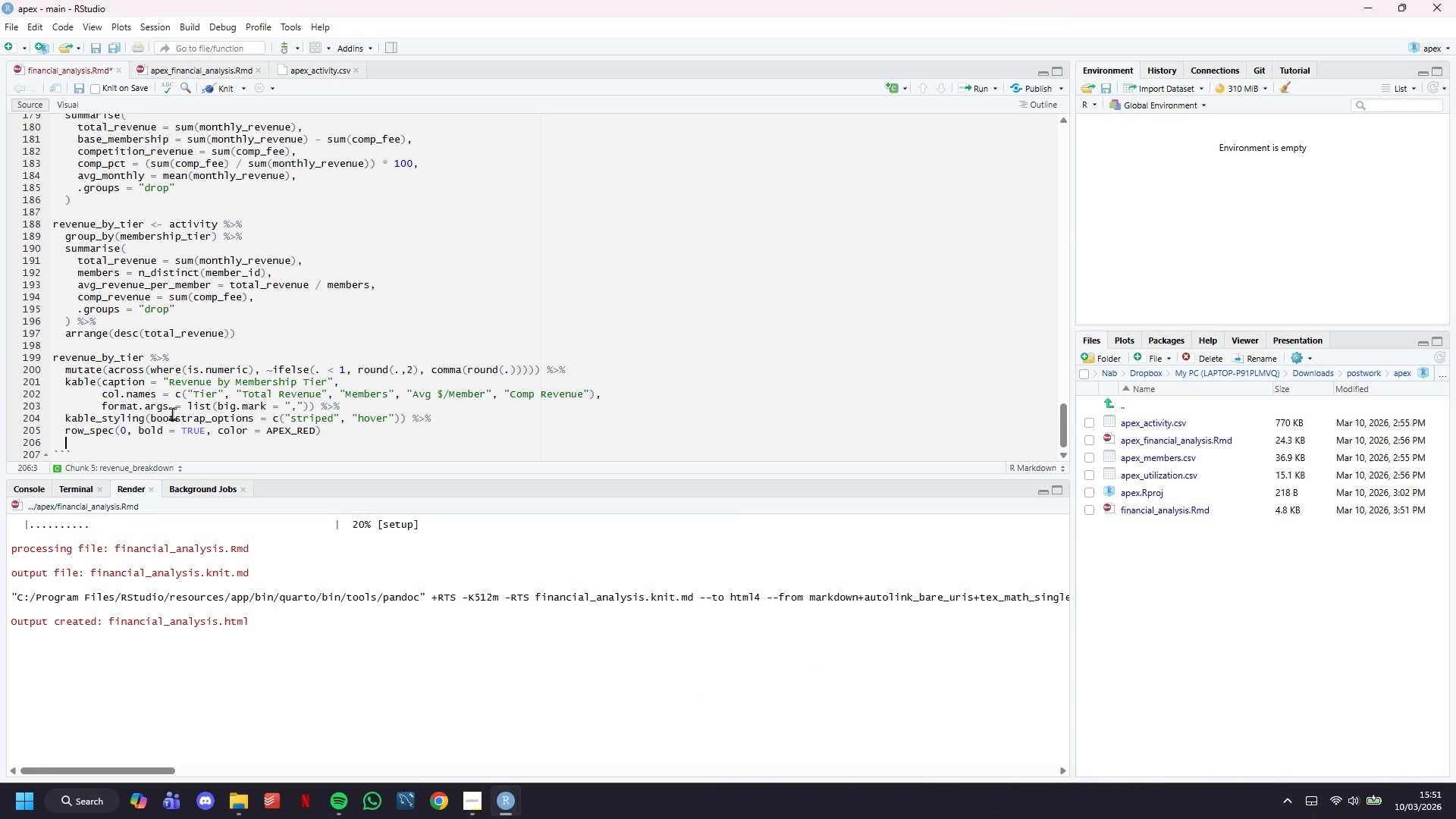 
key(ArrowDown)
 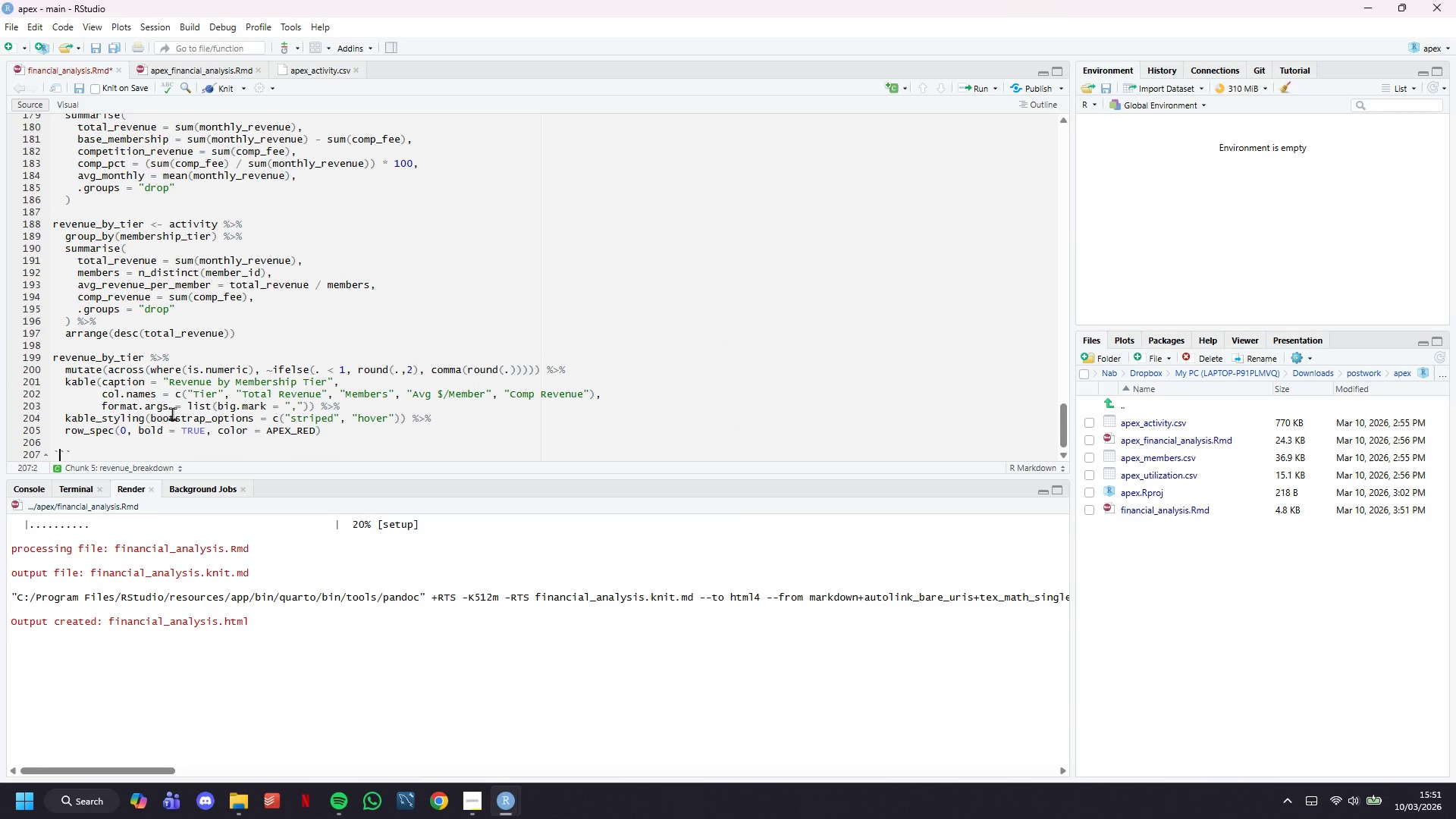 
key(ArrowLeft)
 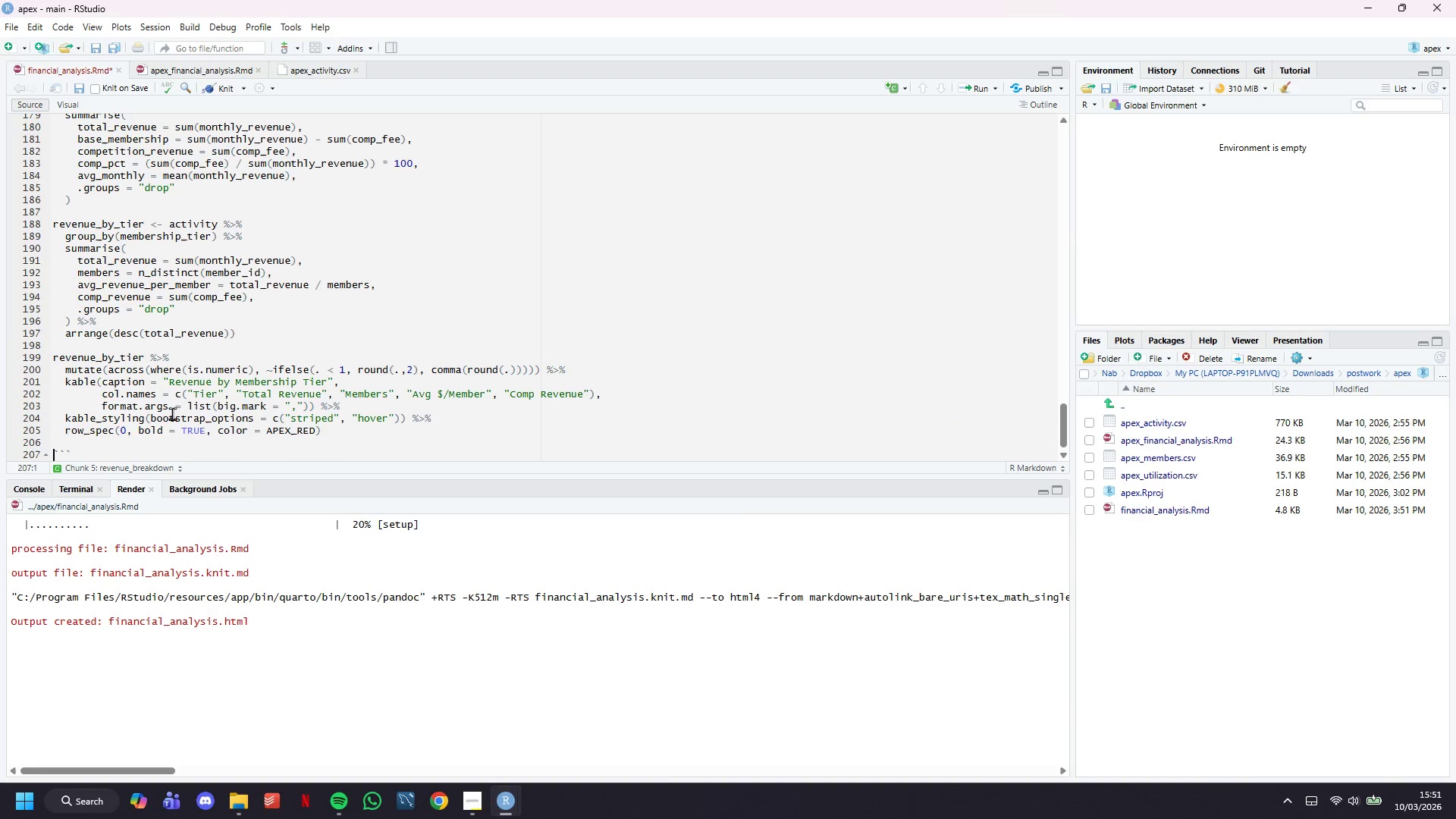 
key(ArrowLeft)
 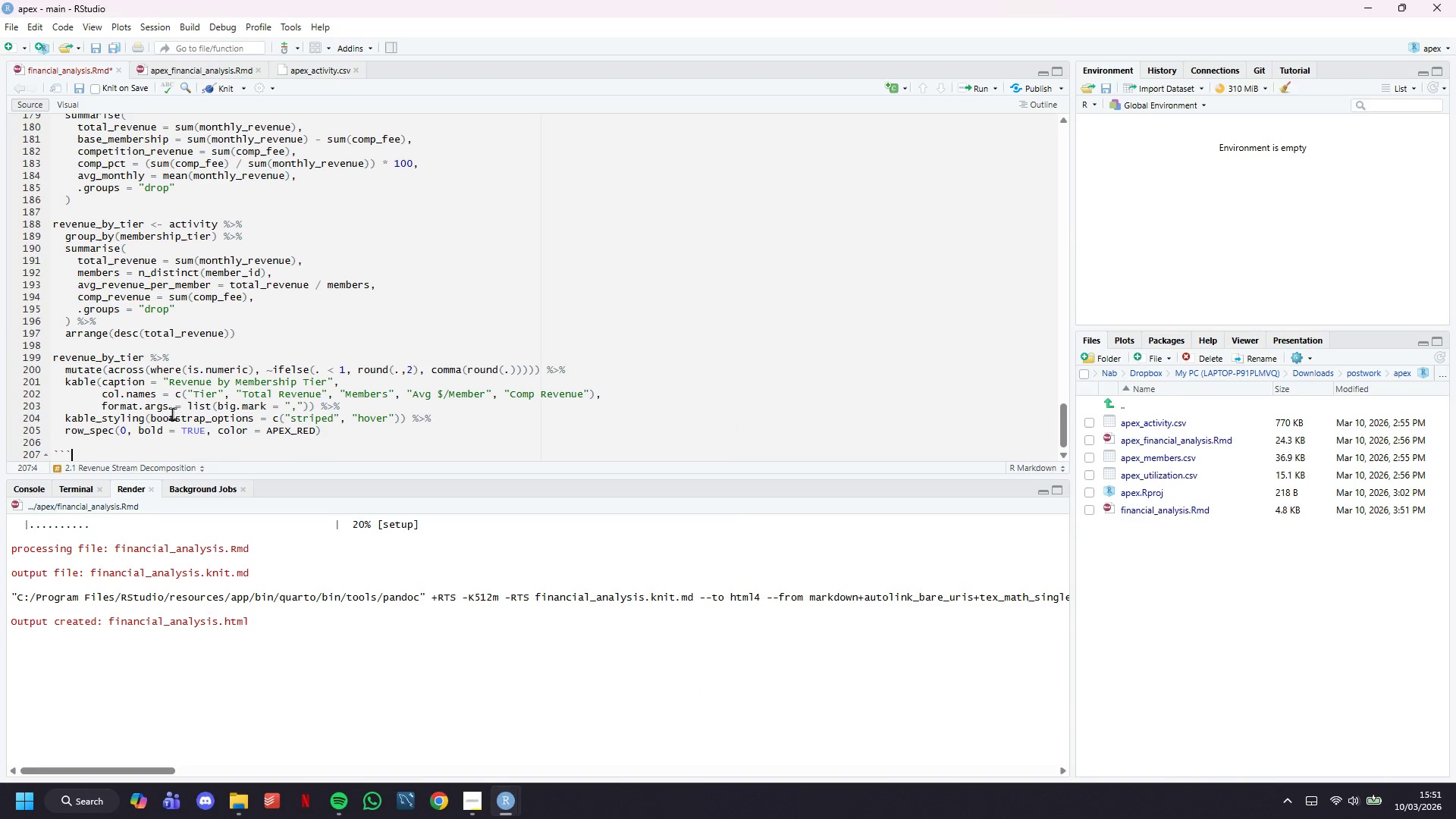 
key(ArrowDown)
 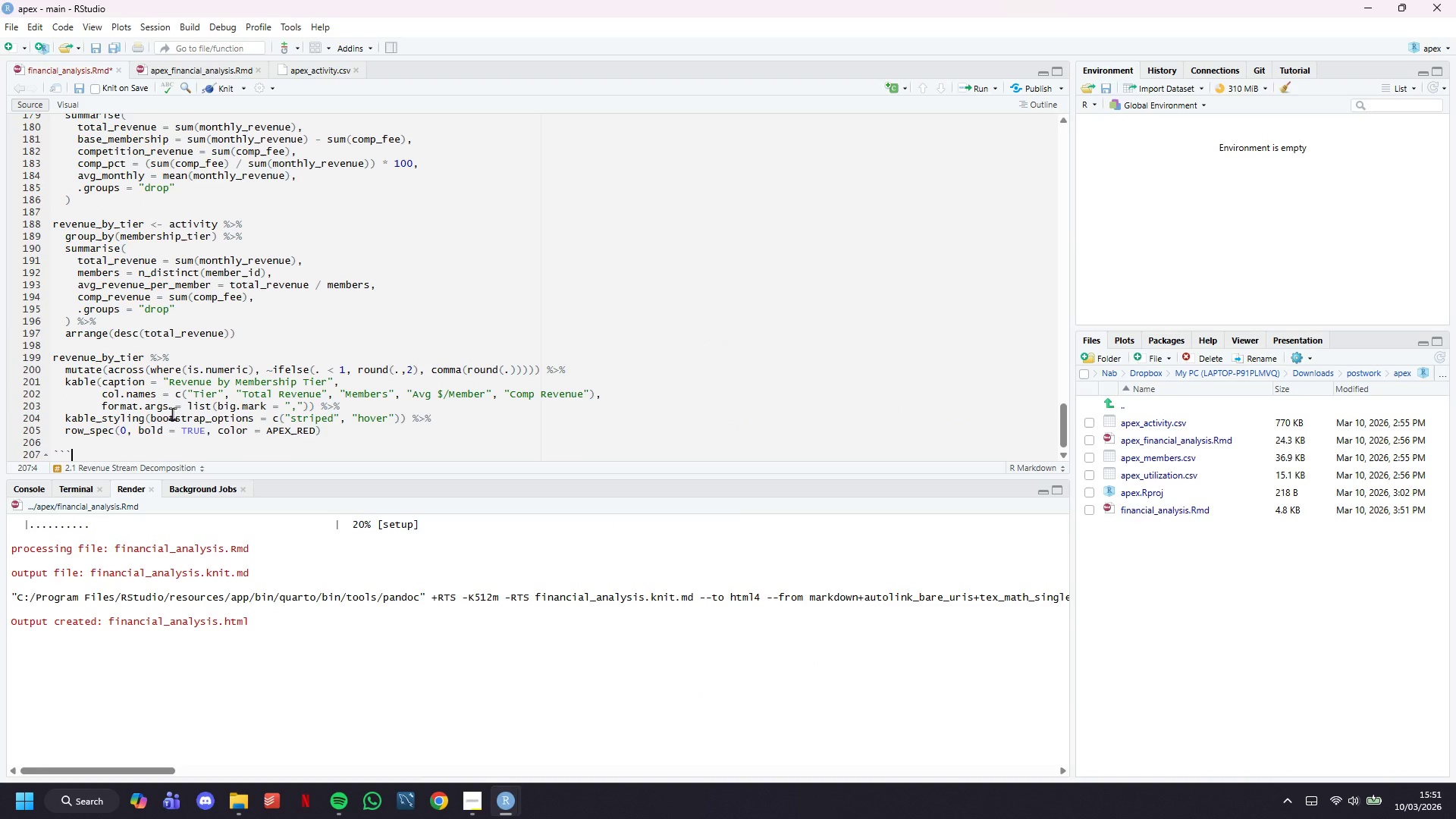 
key(ArrowDown)
 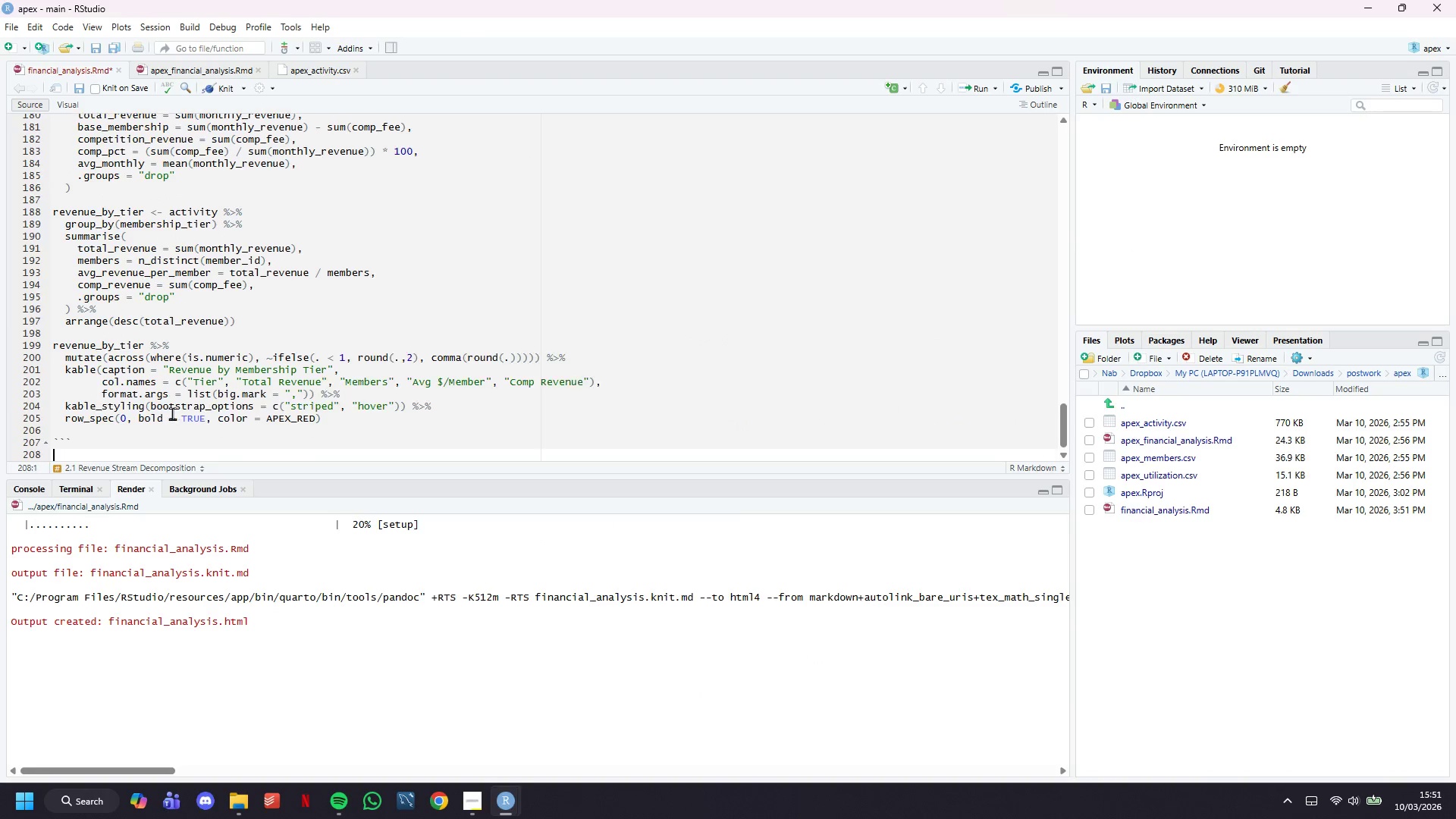 
key(Enter)
 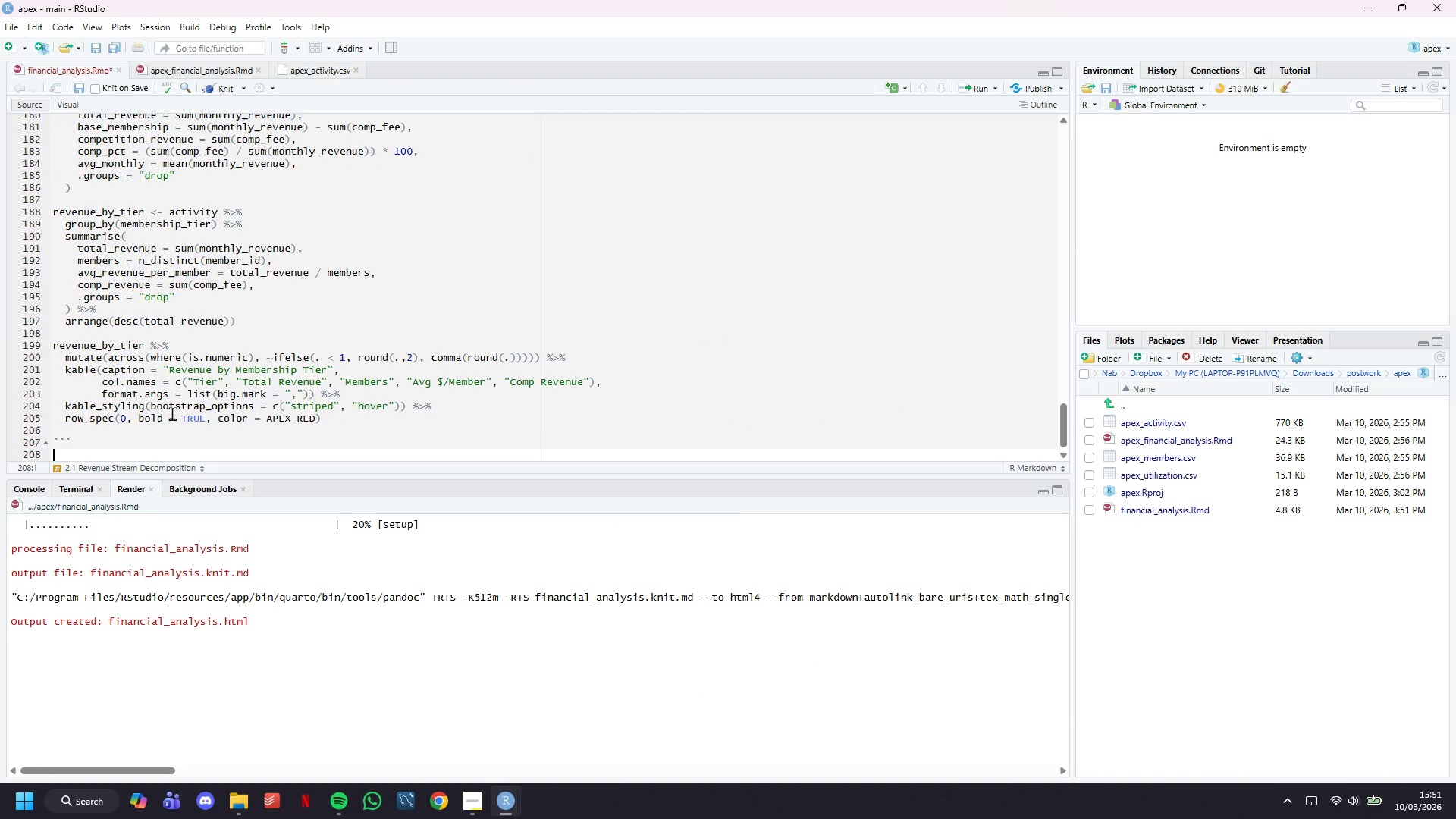 
key(Enter)
 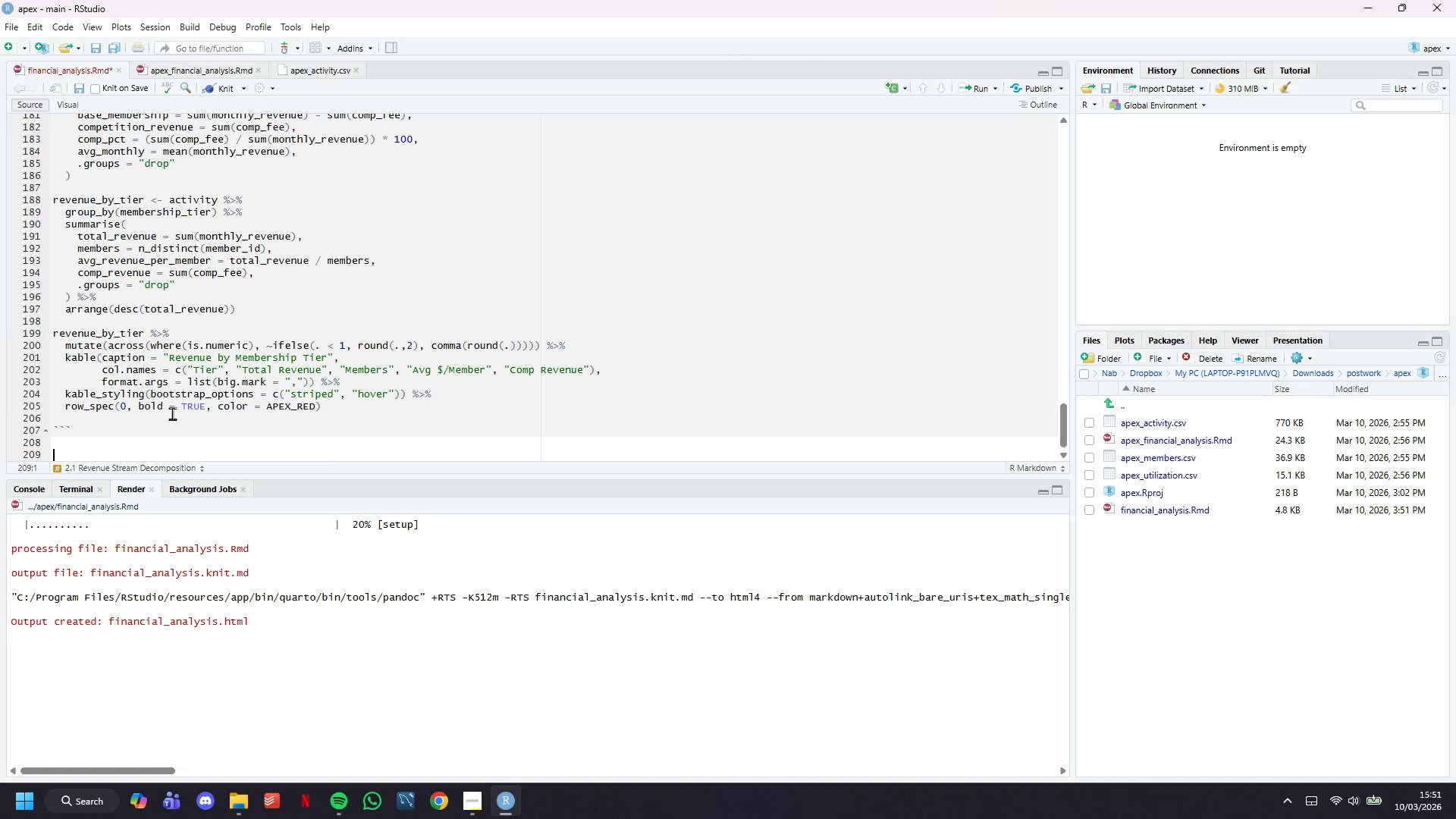 
wait(5.64)
 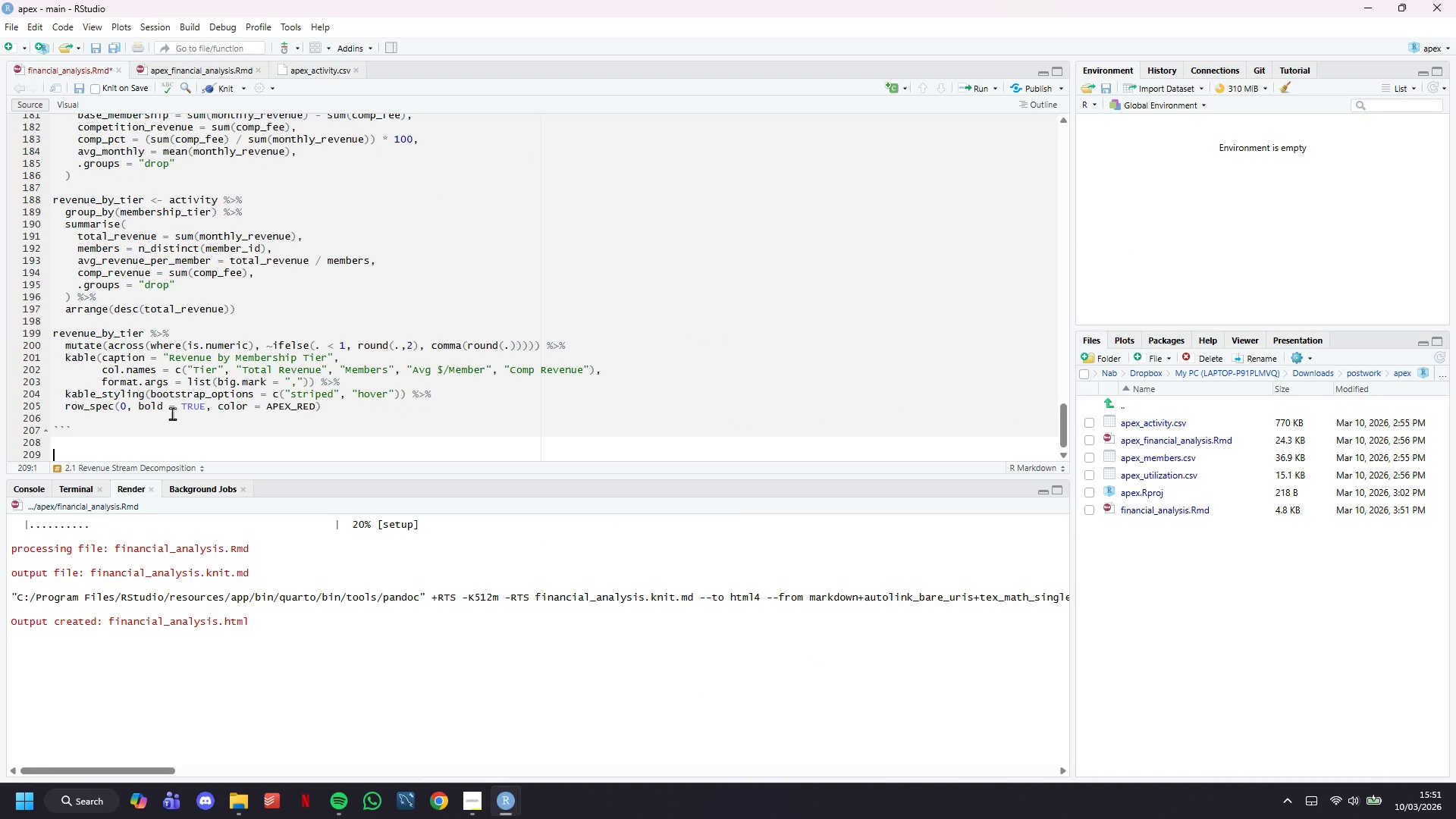 
type(<div)
 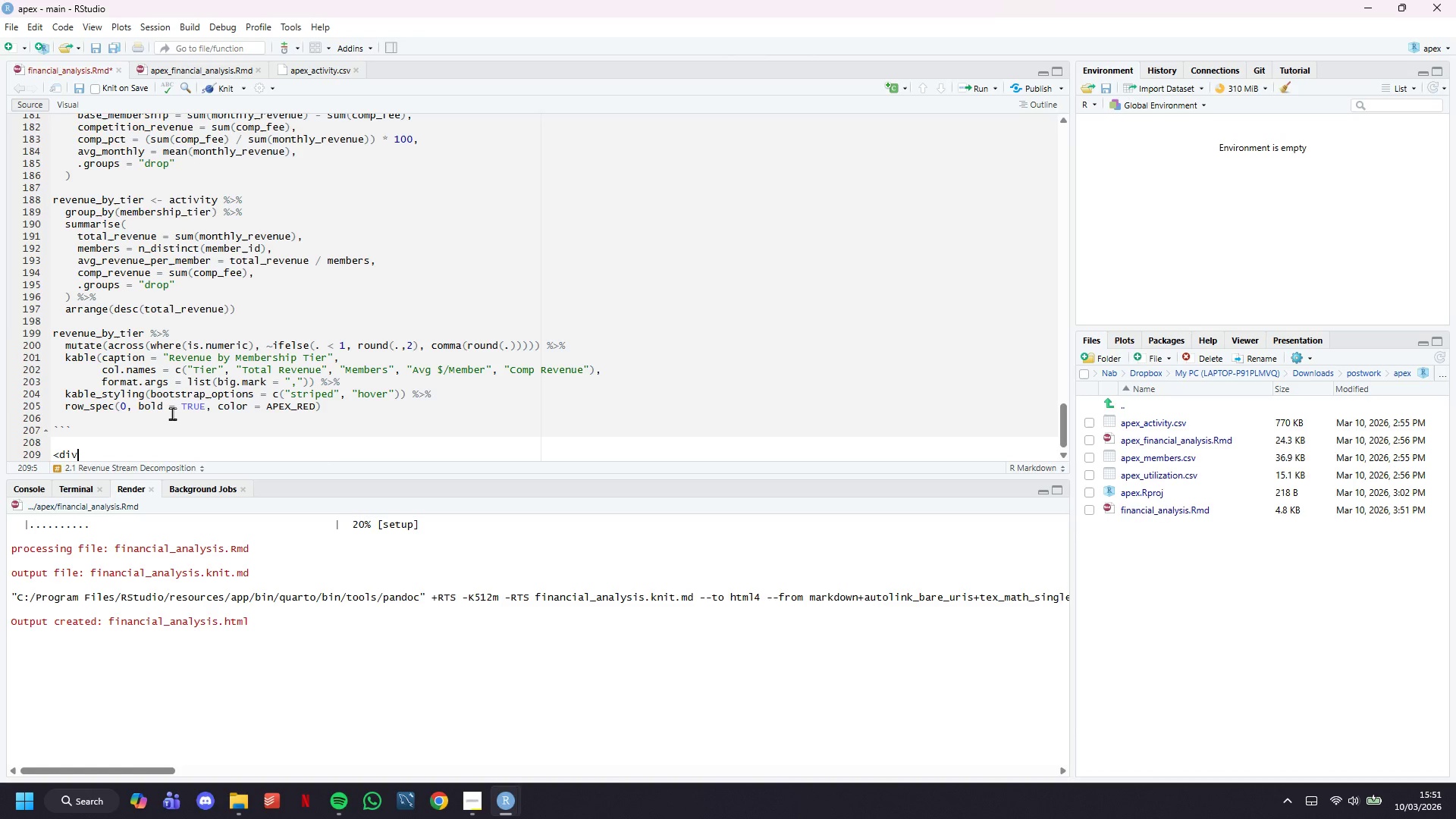 
wait(17.25)
 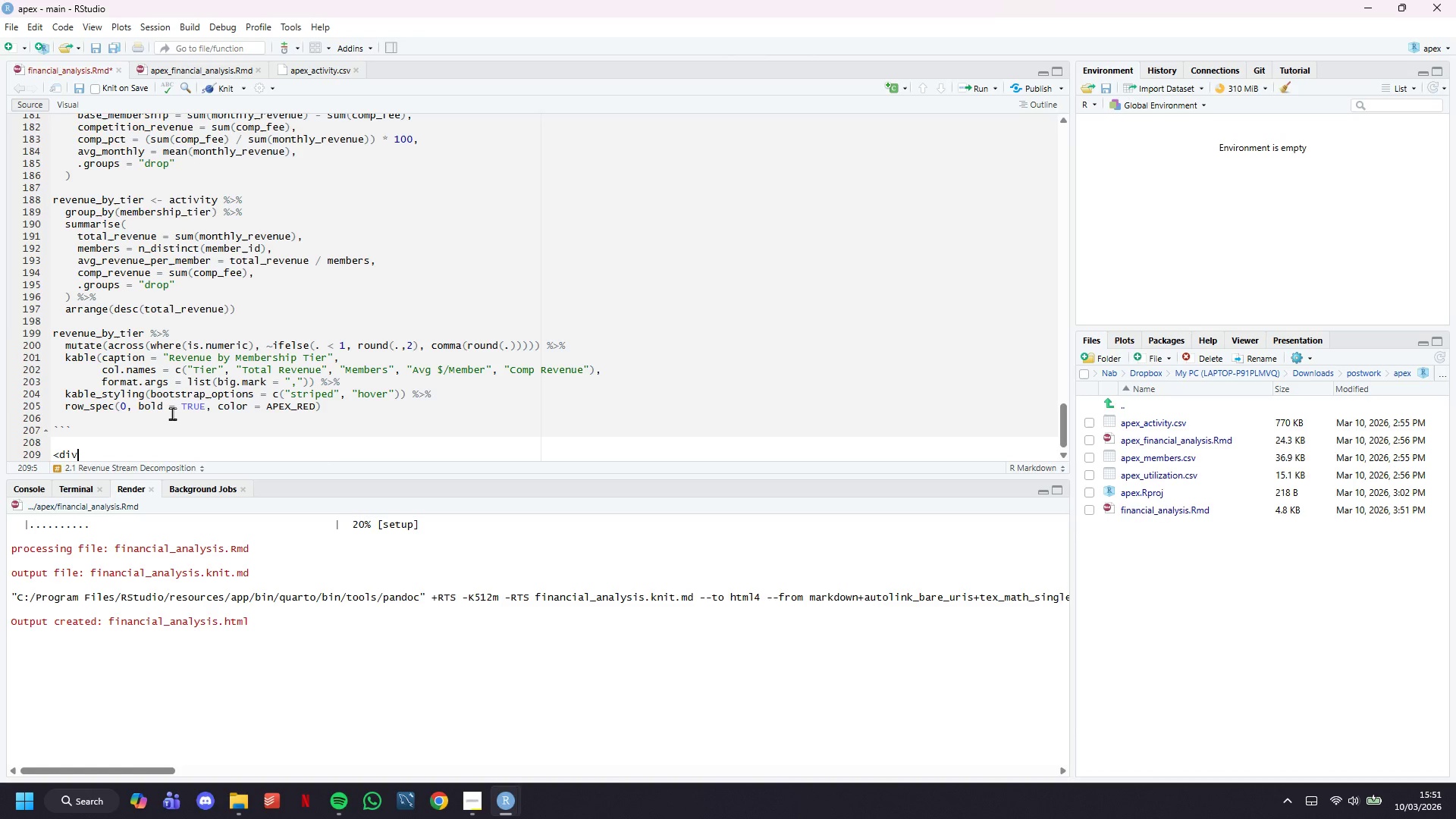 
type( class = "insight"?)
 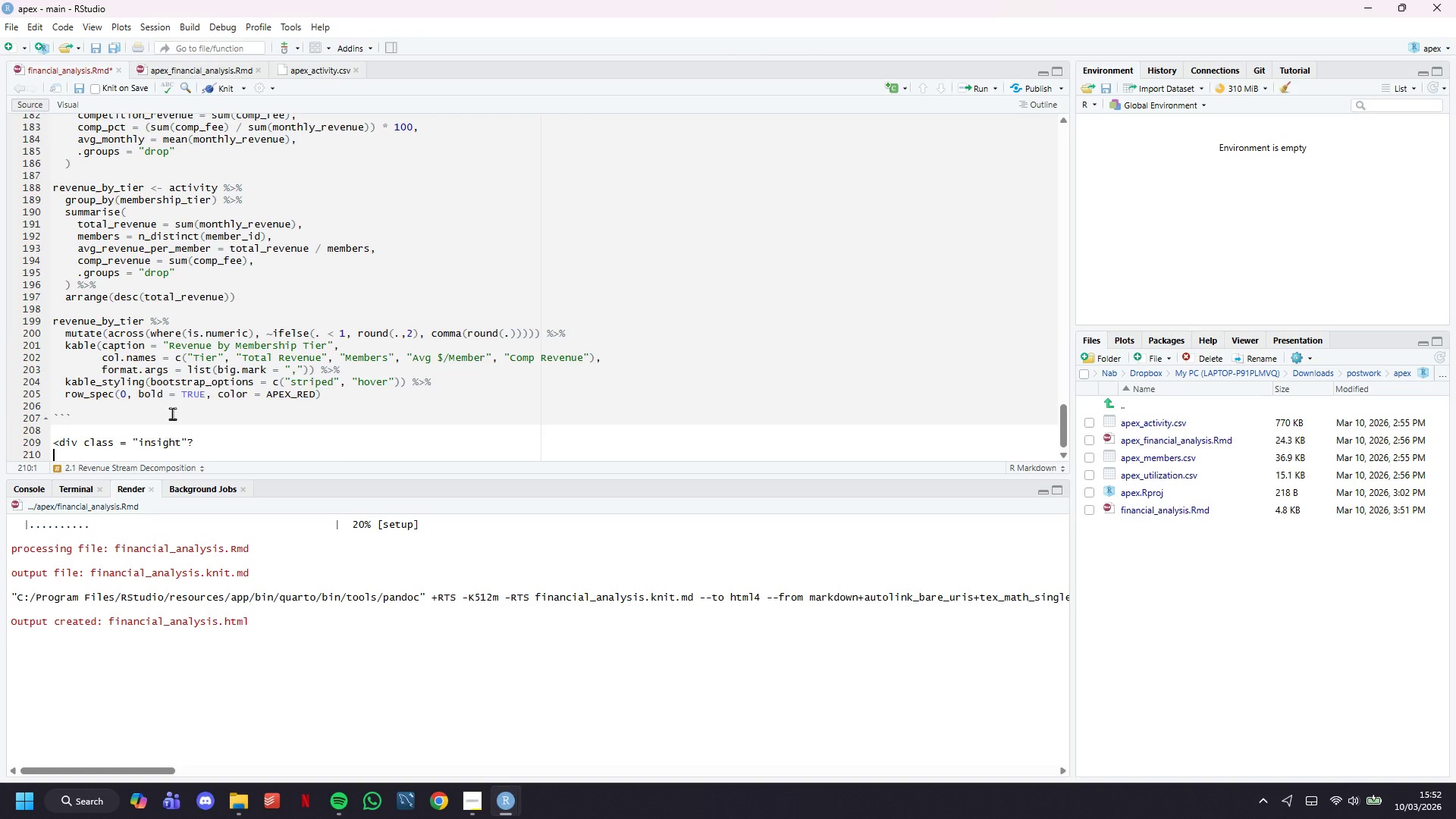 
 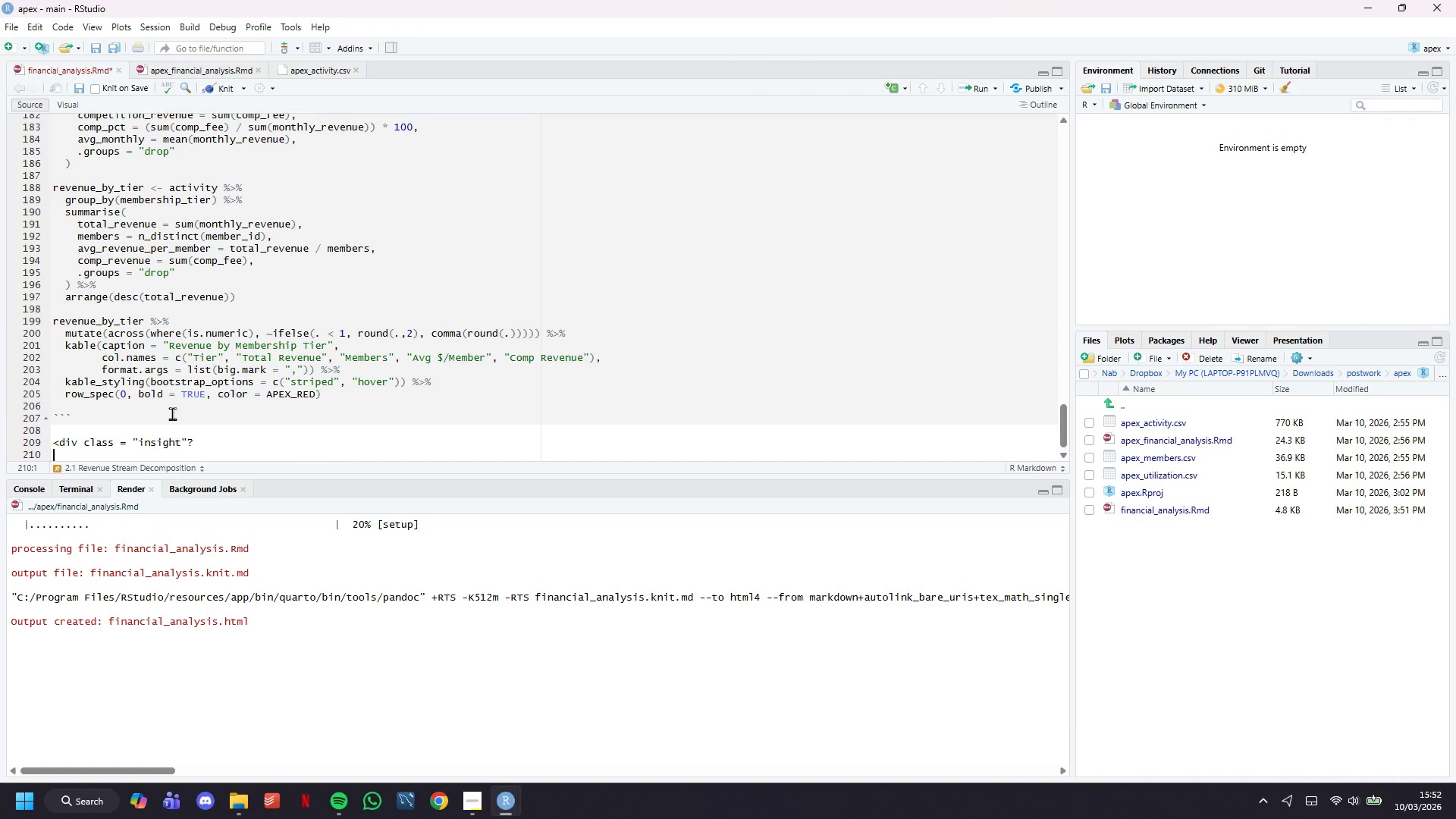 
key(Enter)
 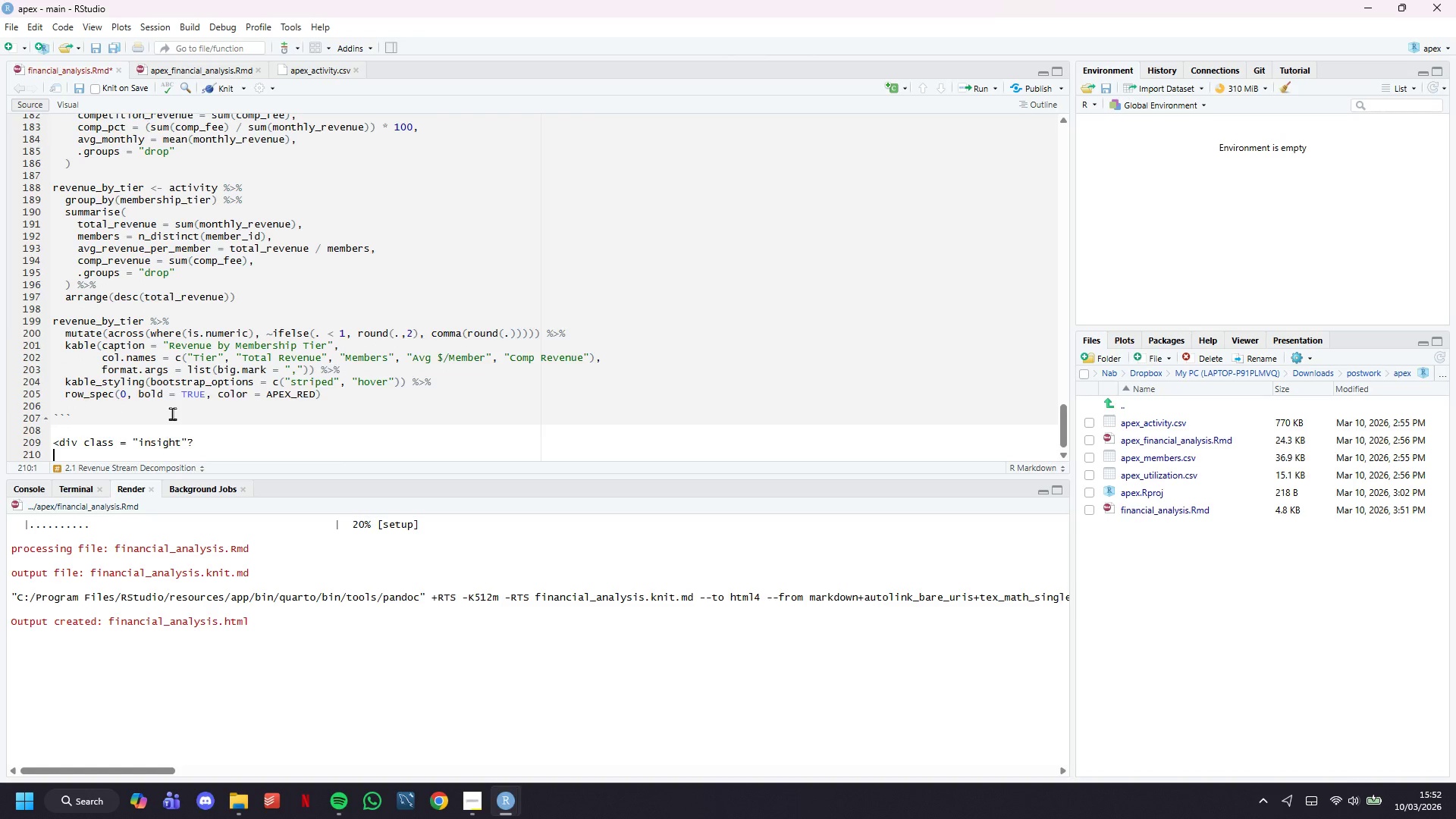 
key(Backspace)
 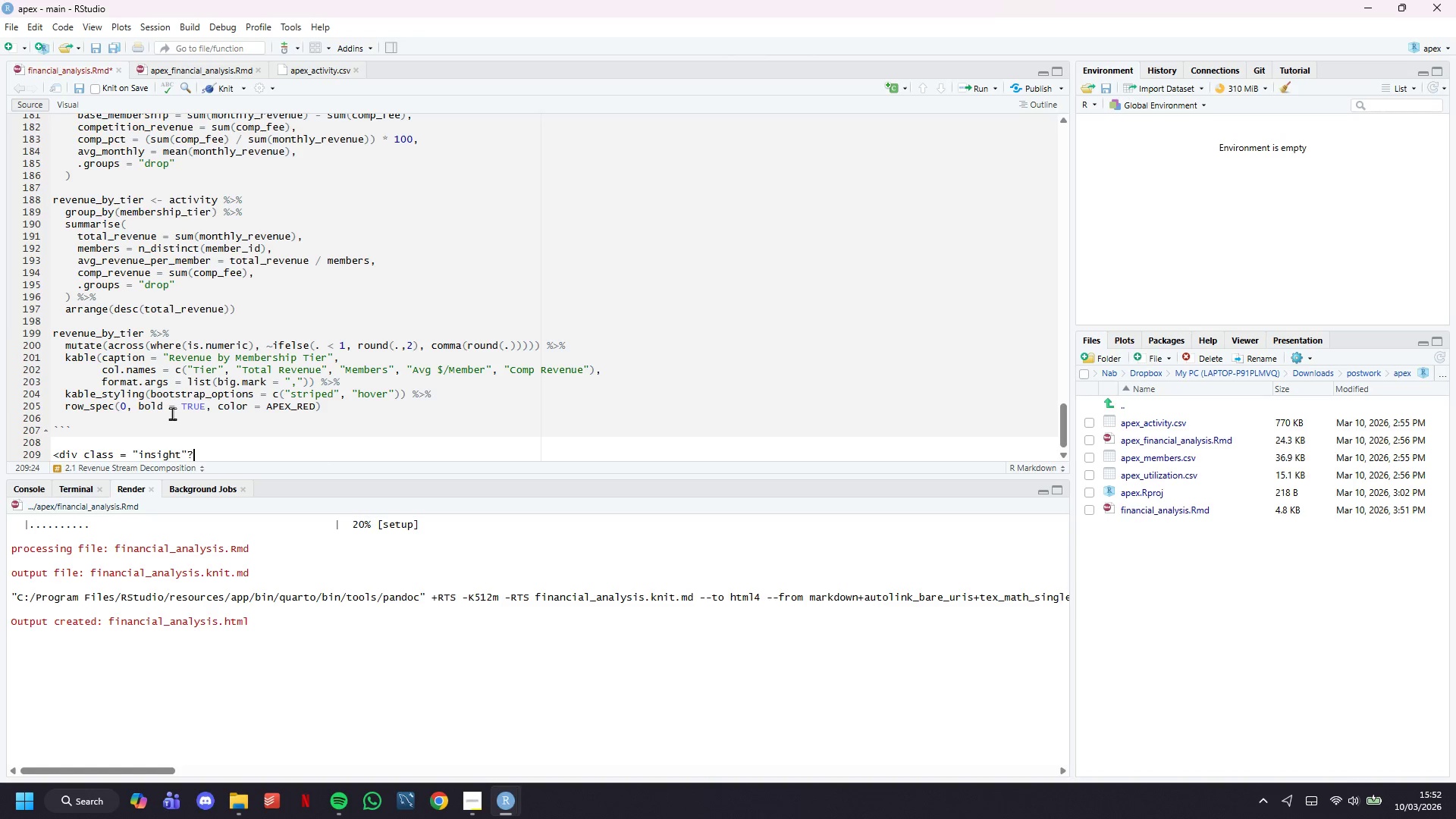 
key(Backspace)
 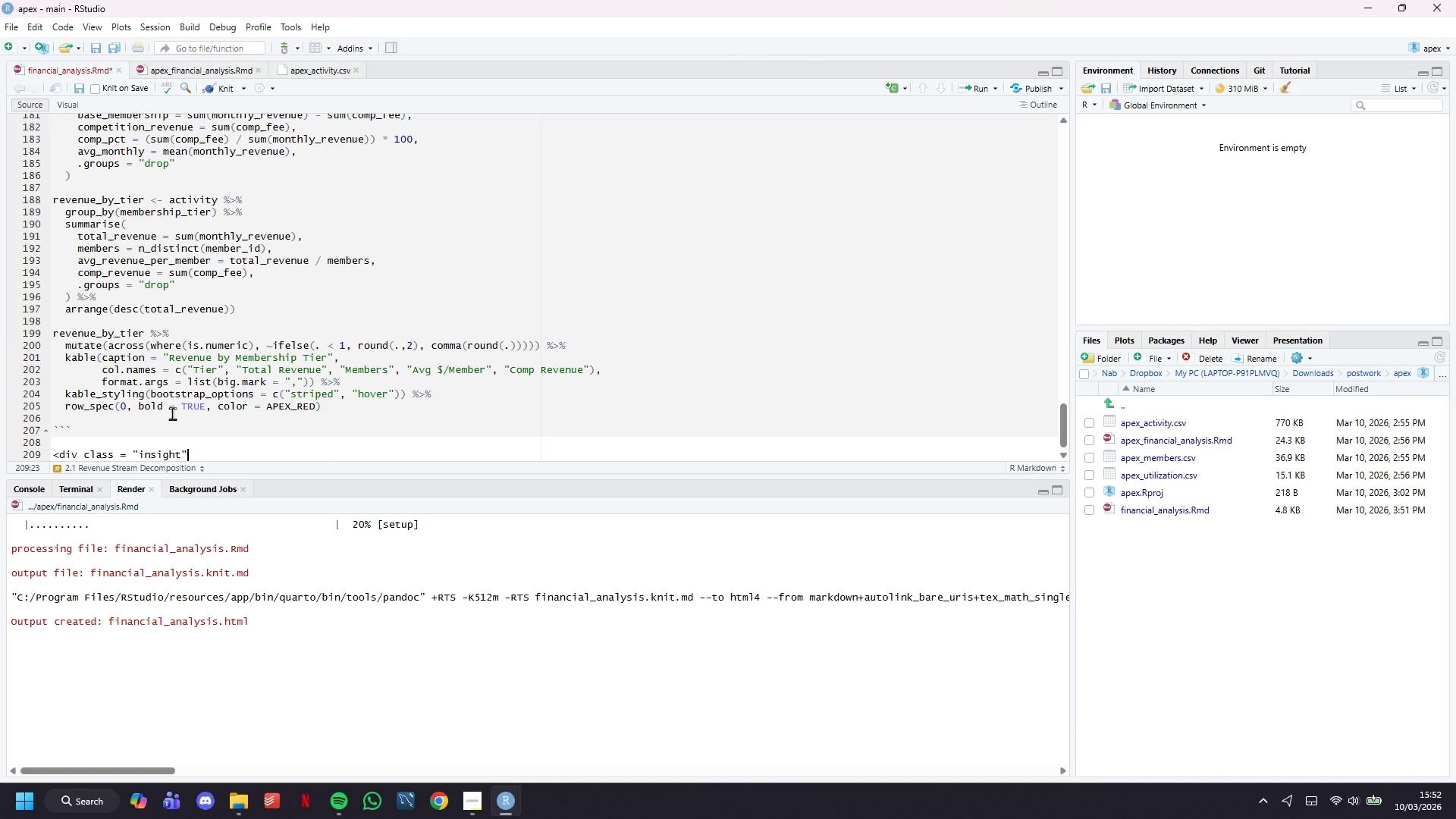 
key(Shift+Period)
 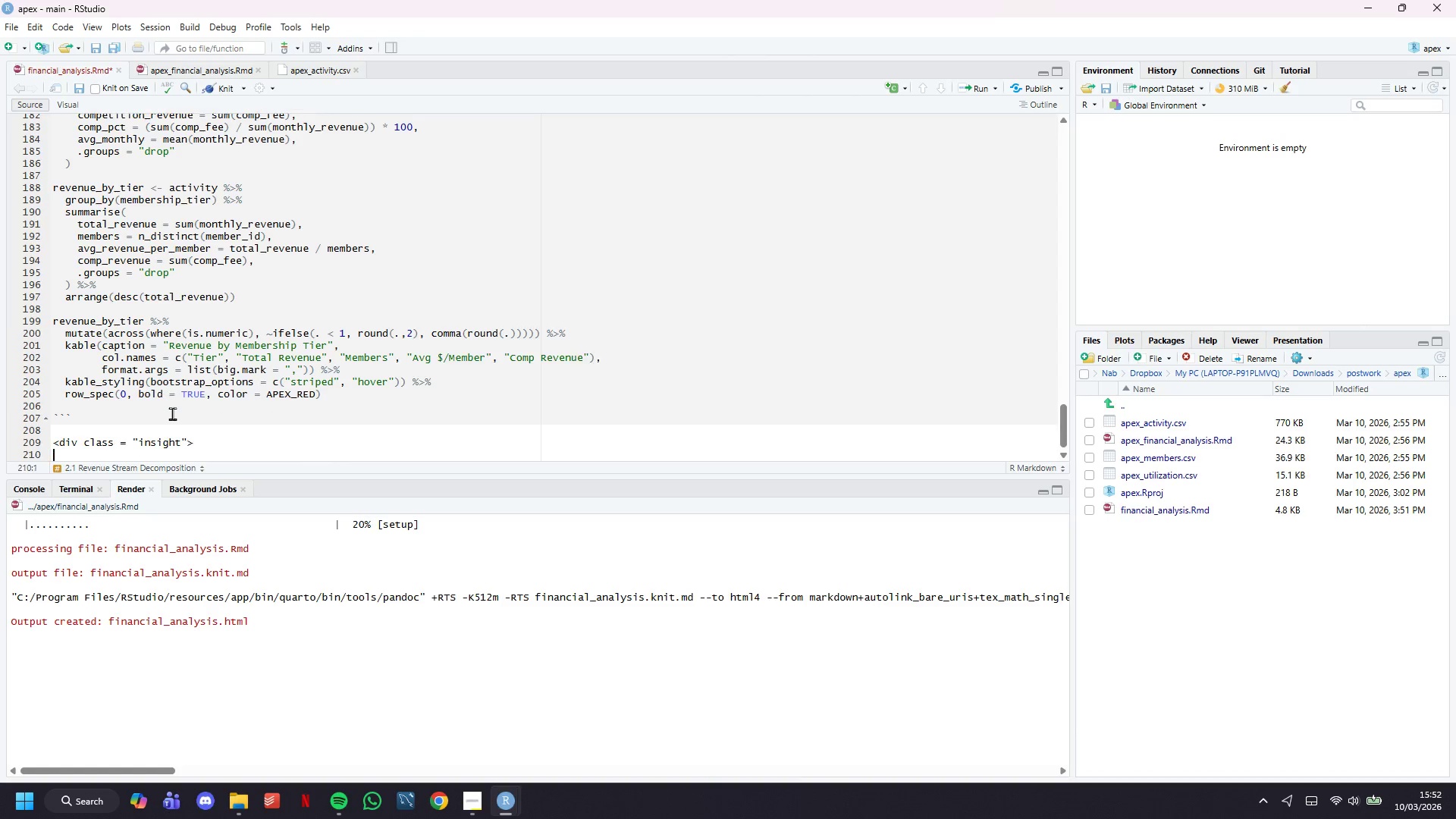 
key(Enter)
 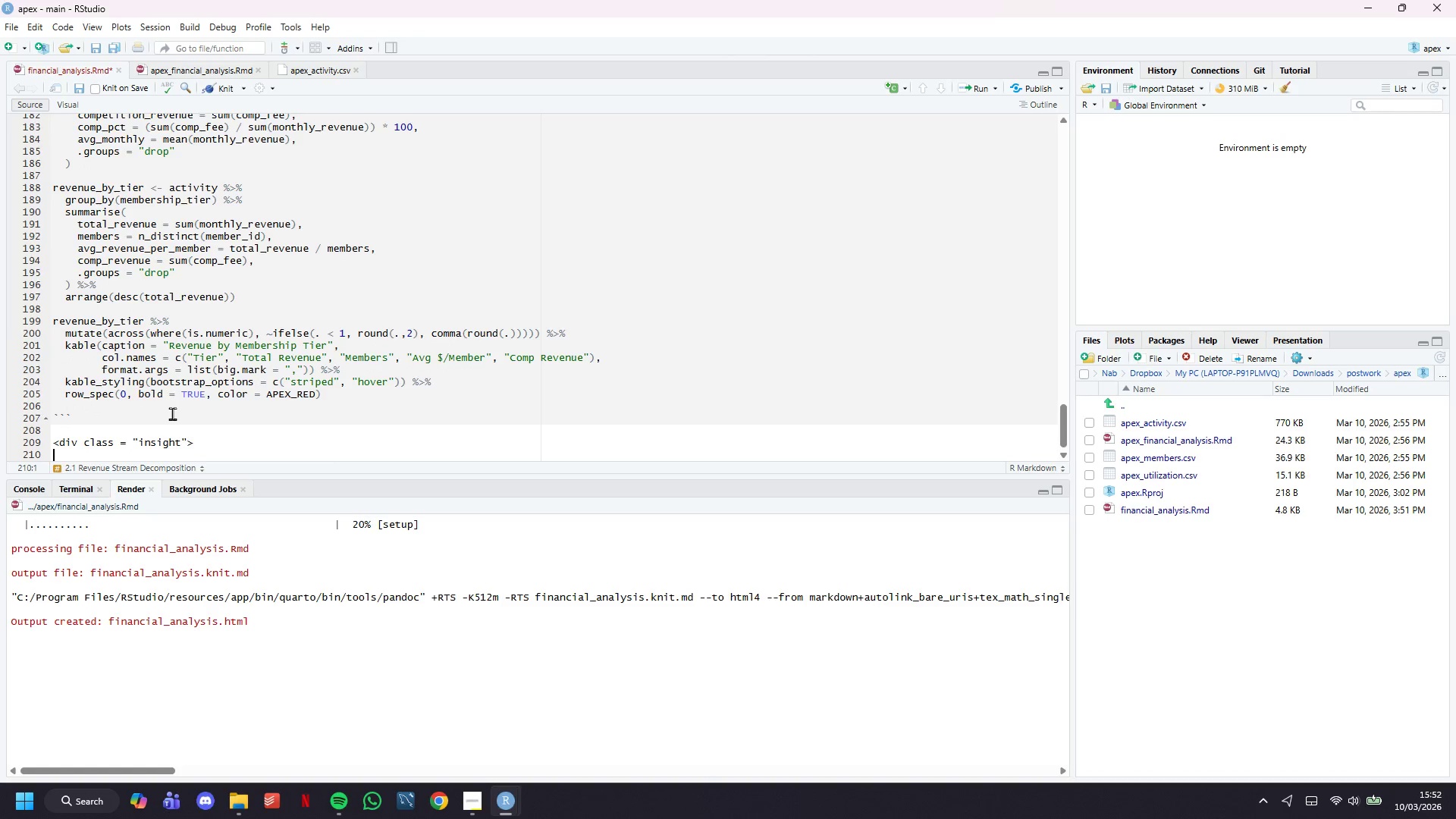 
key(Enter)
 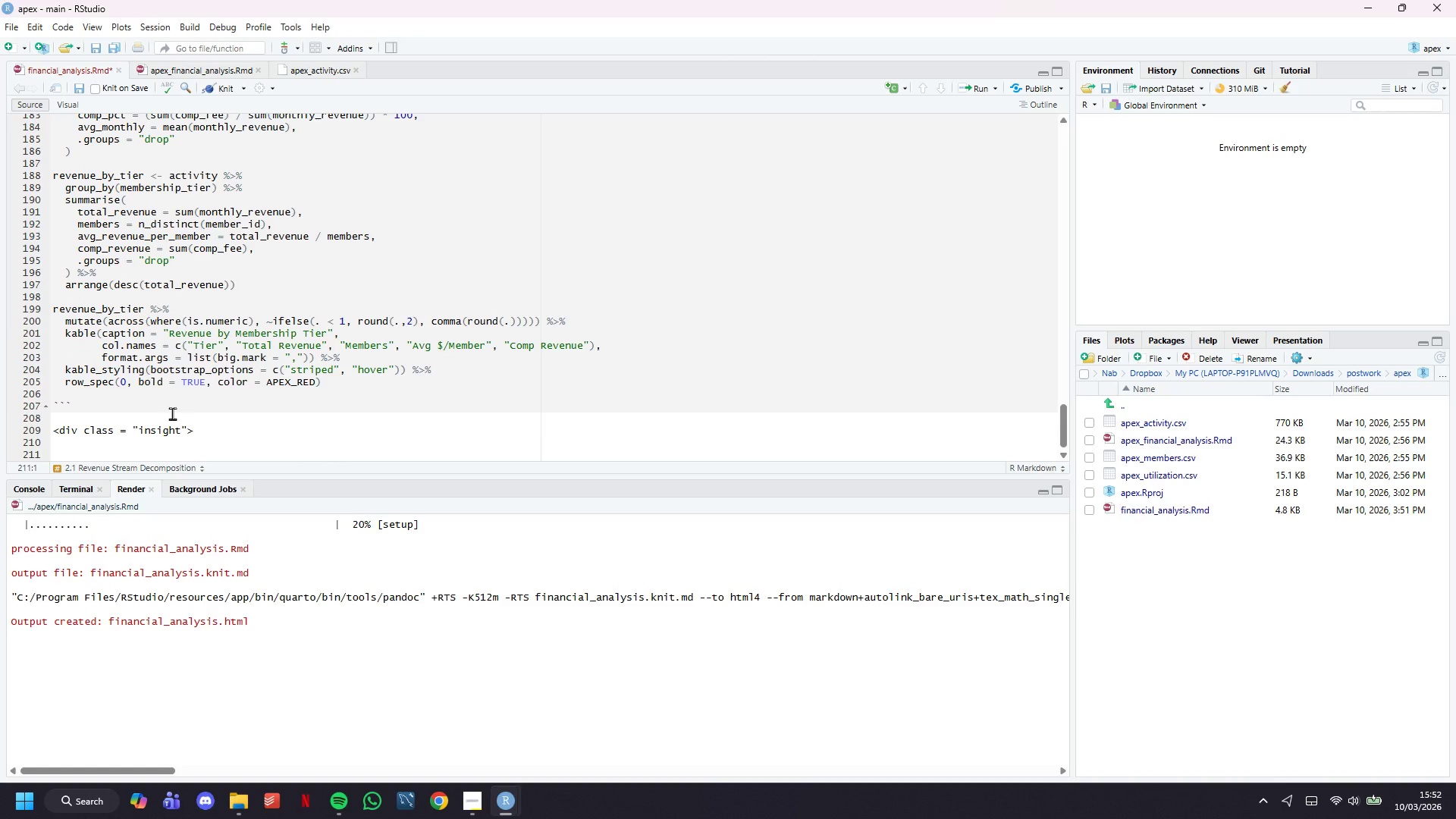 
scroll: coordinate [171, 380], scroll_direction: down, amount: 6.0
 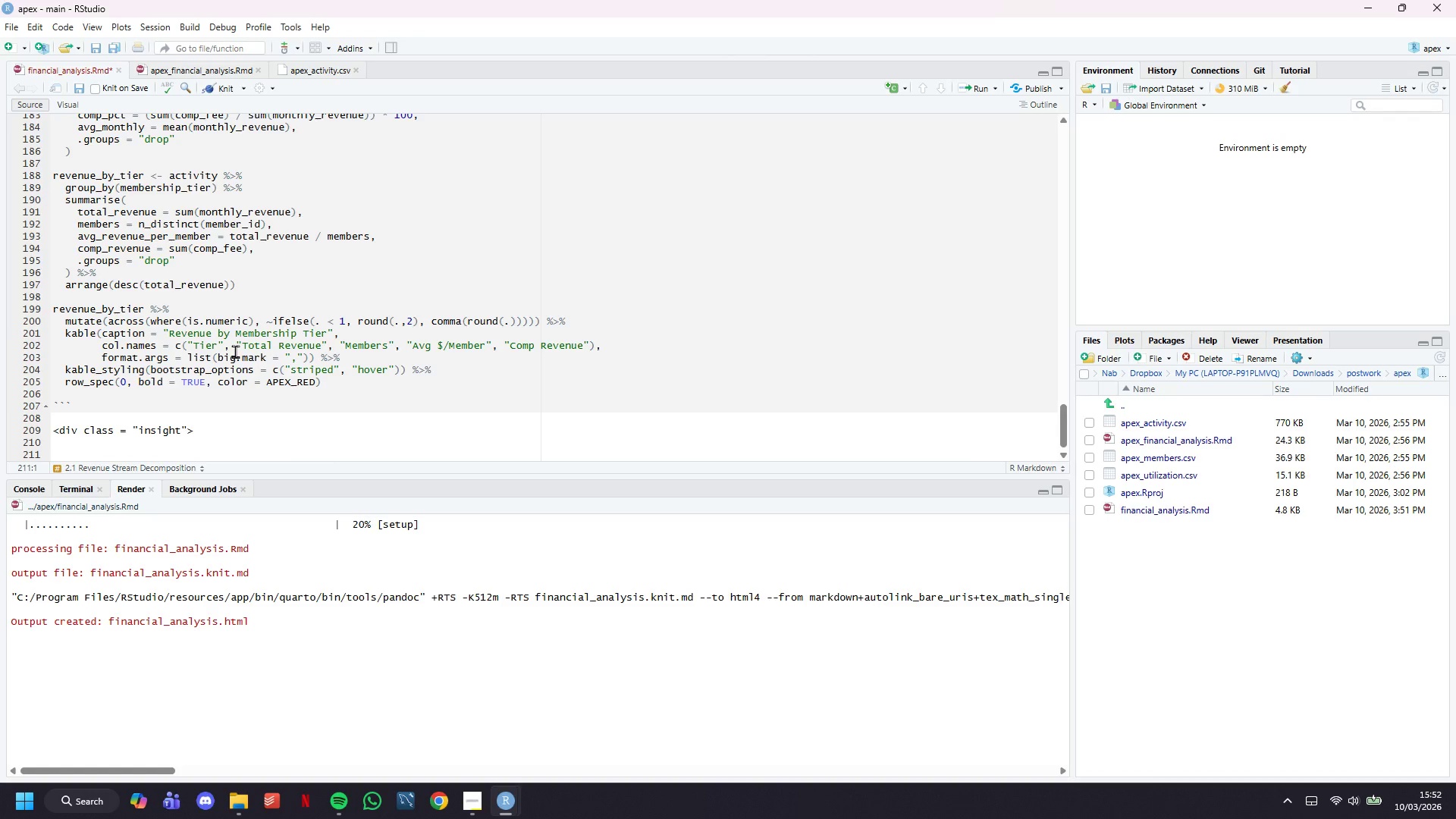 
type(</div>)
 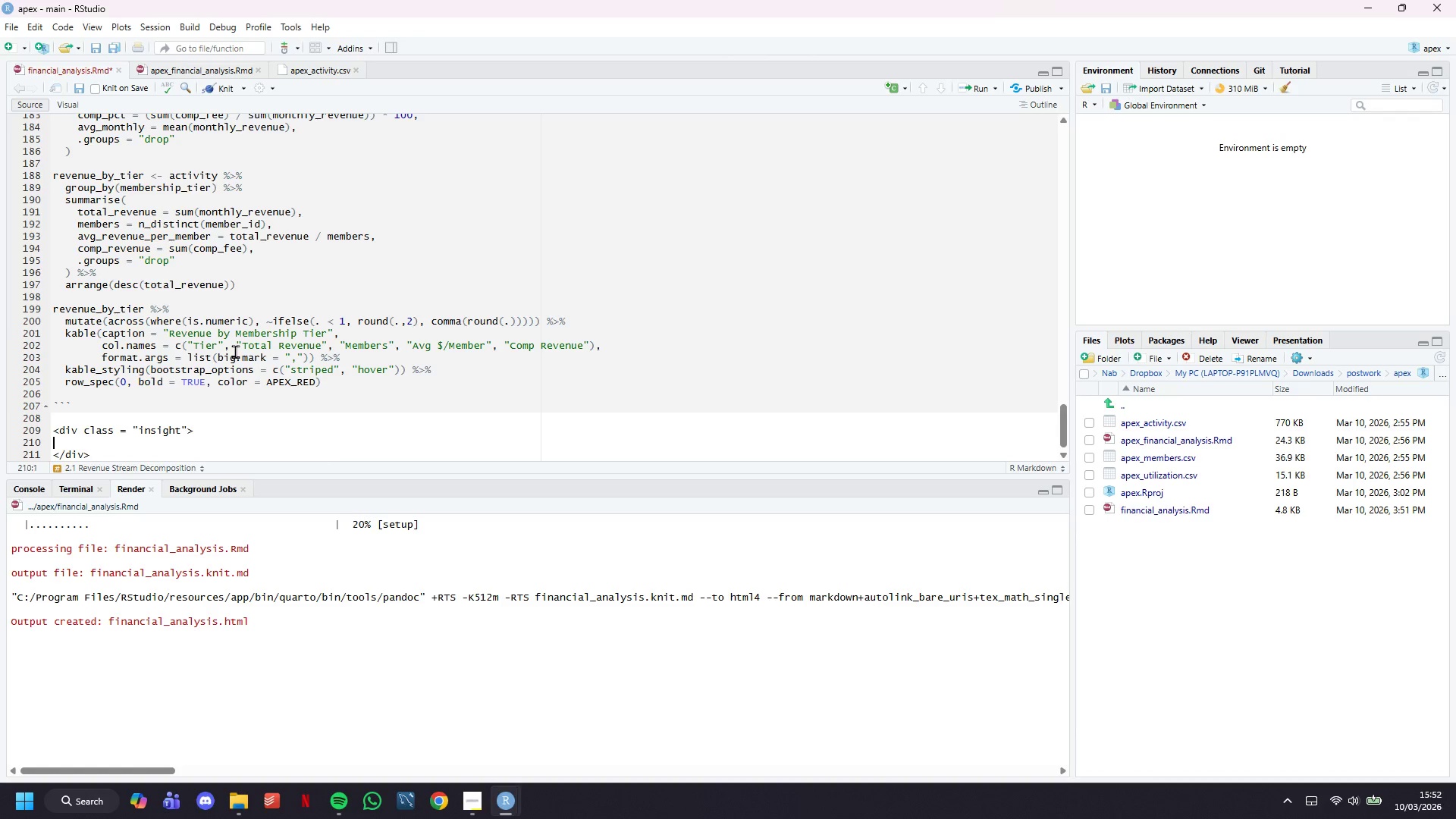 
key(ArrowUp)
 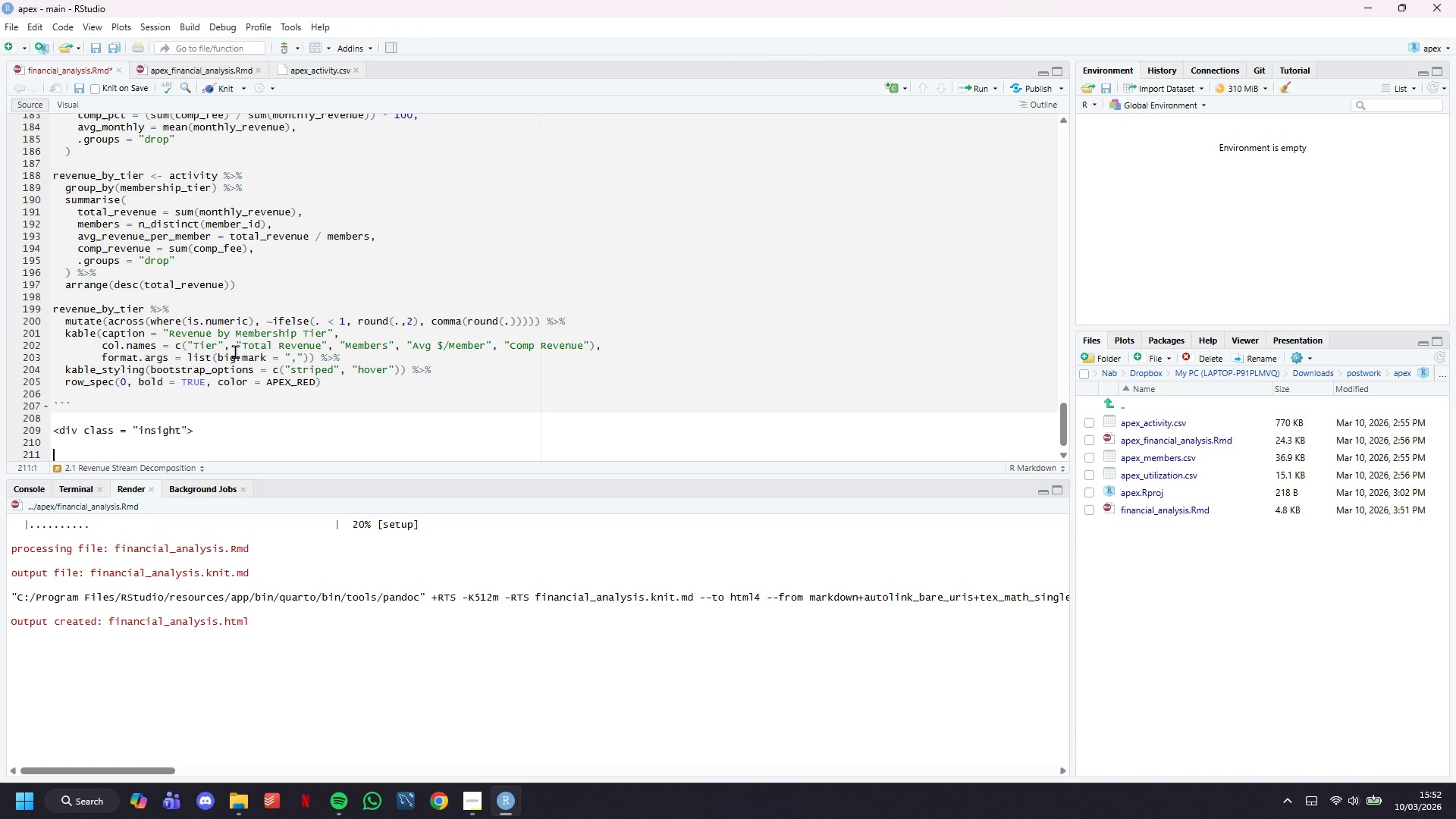 
key(Enter)
 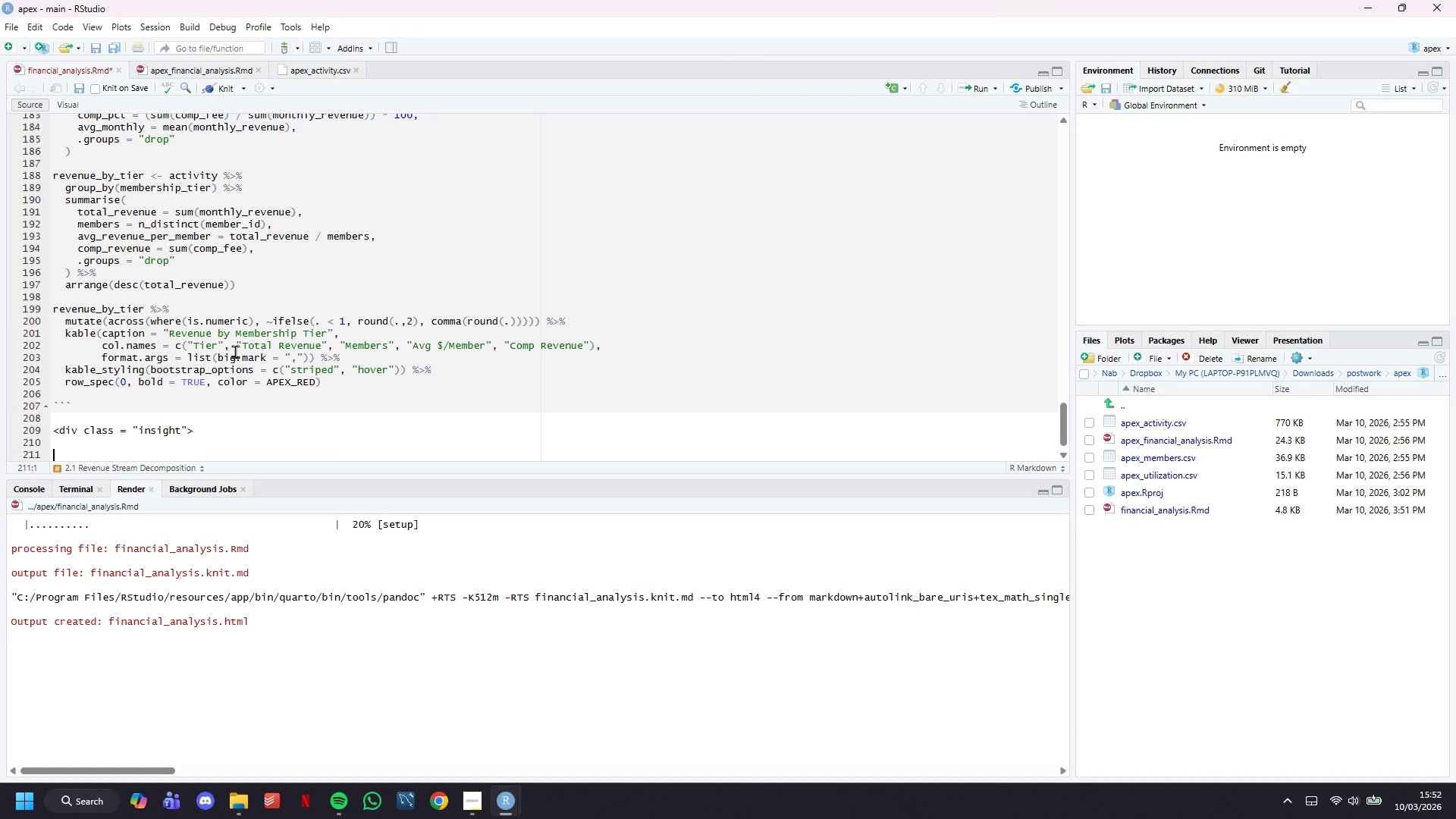 
key(Enter)
 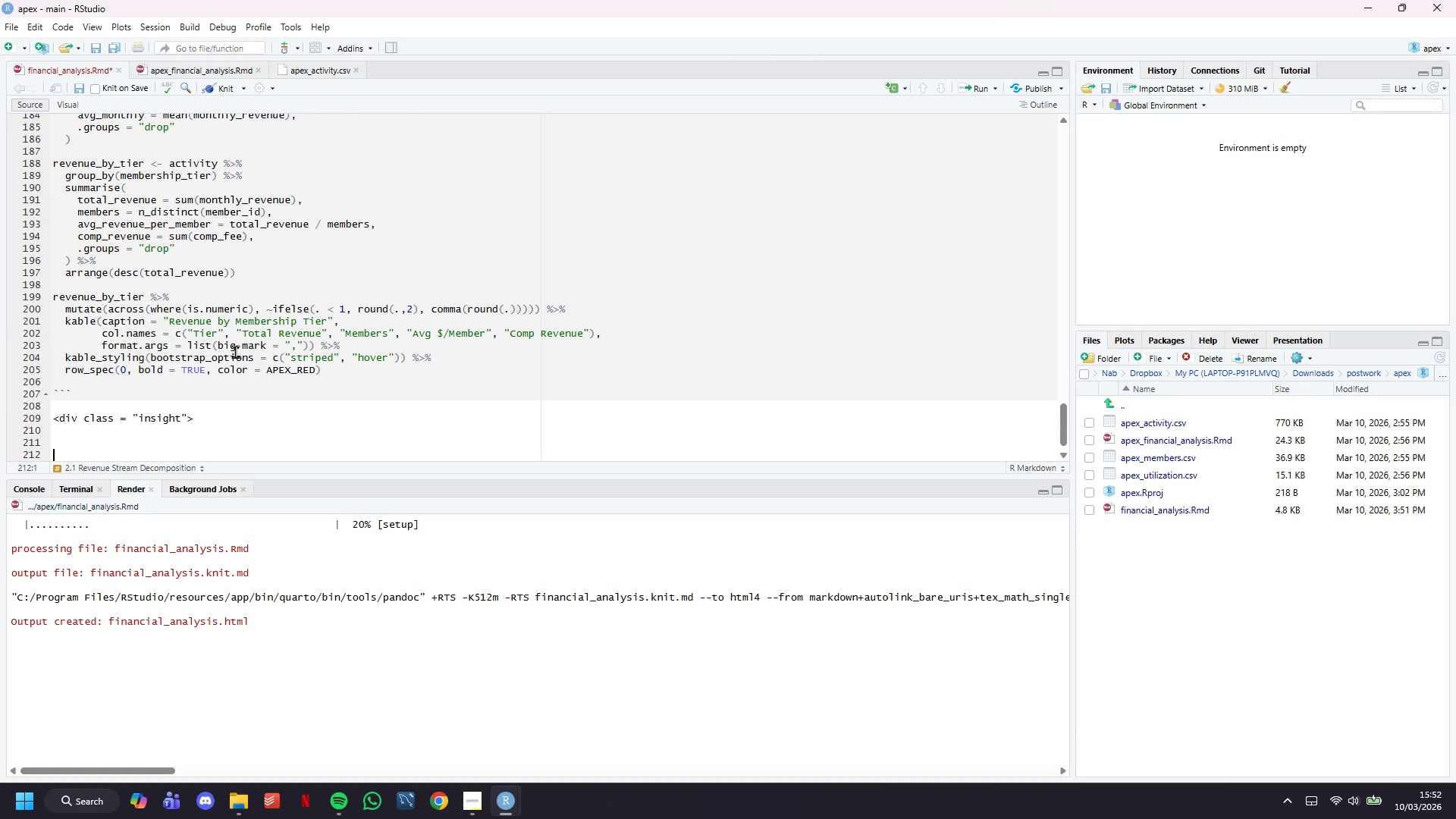 
key(ArrowUp)
 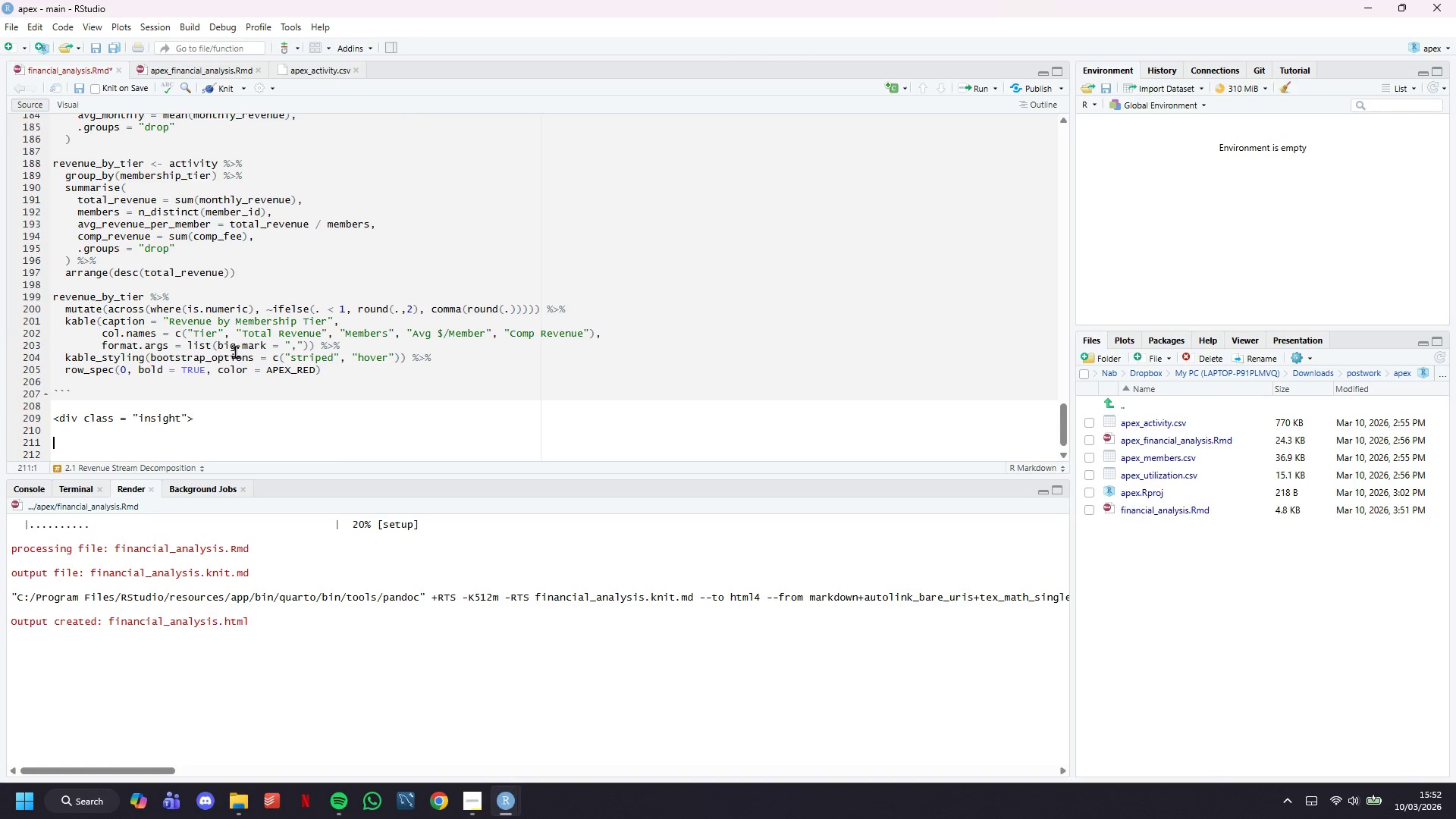 
key(ArrowUp)
 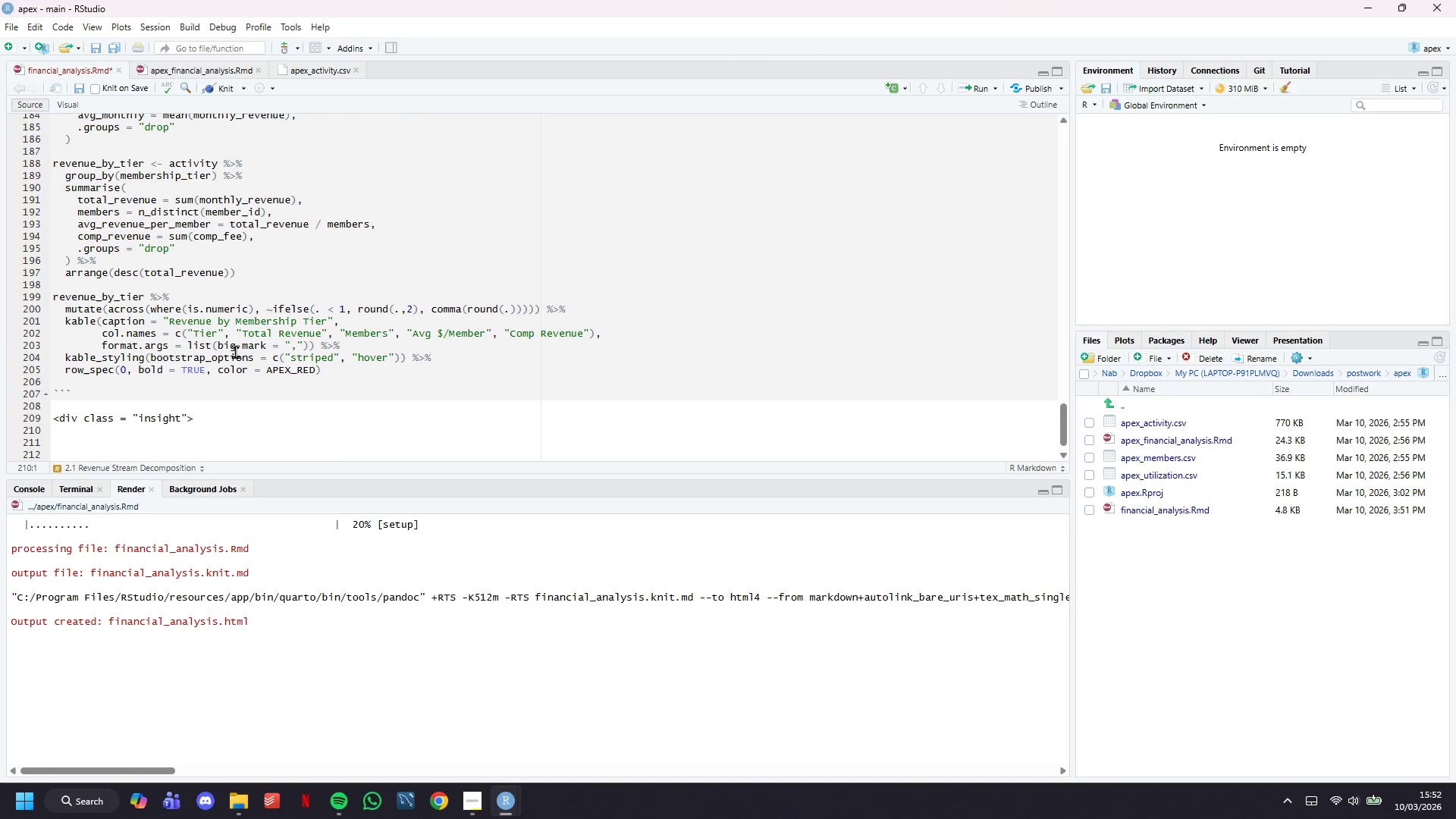 
hold_key(key=ShiftLeft, duration=0.61)
 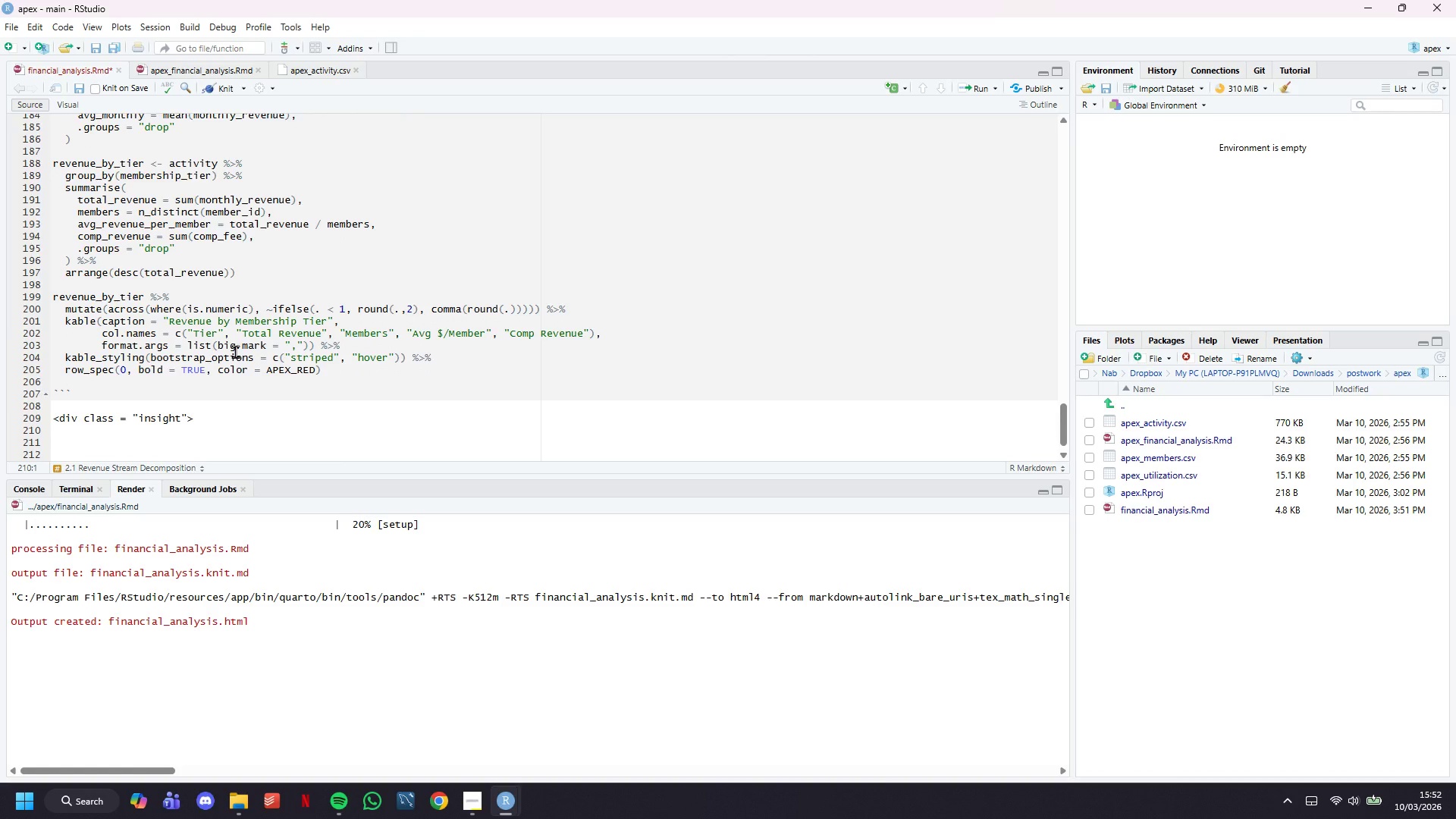 
type(*****)
key(Backspace)
 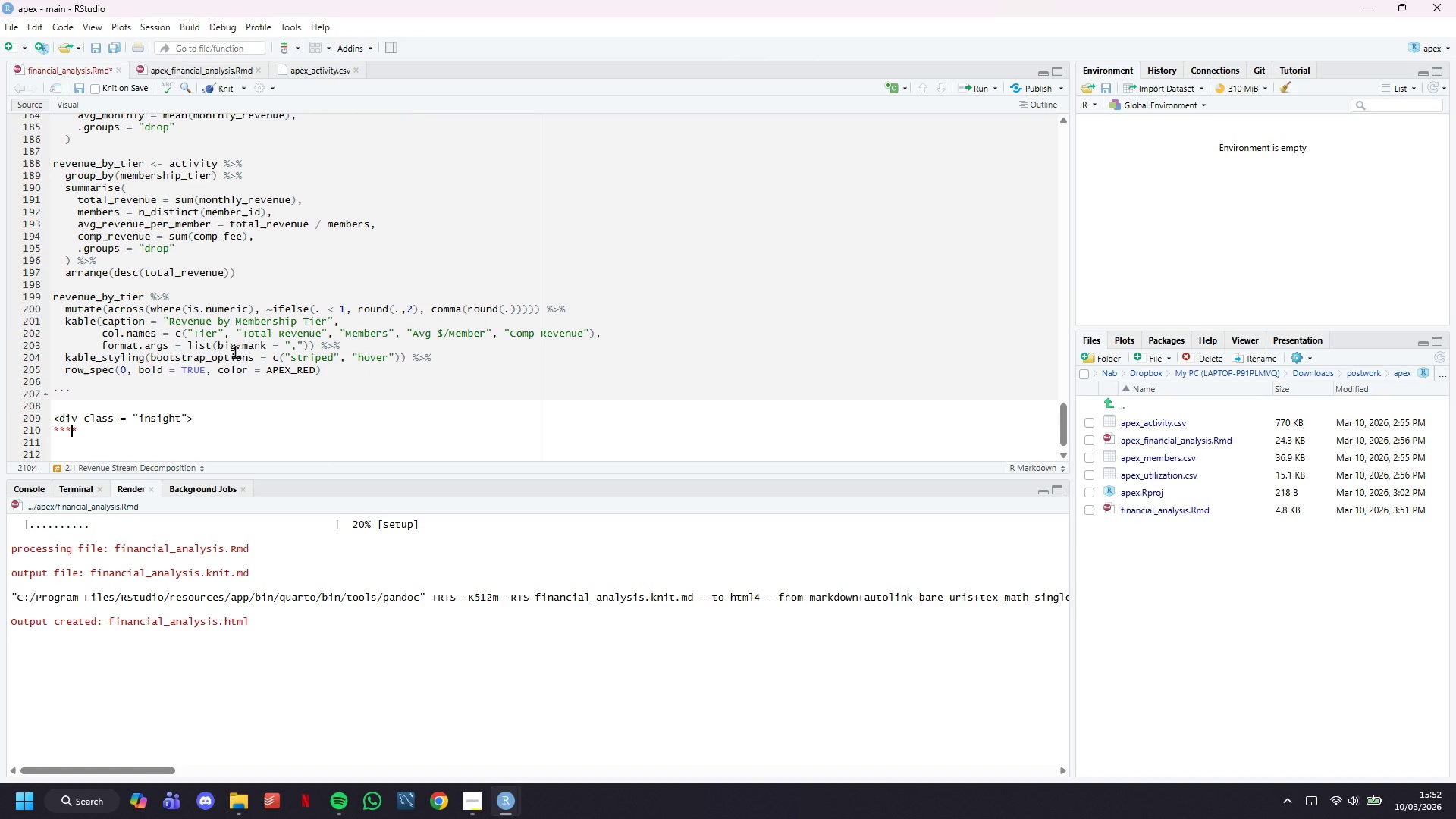 
key(ArrowLeft)
 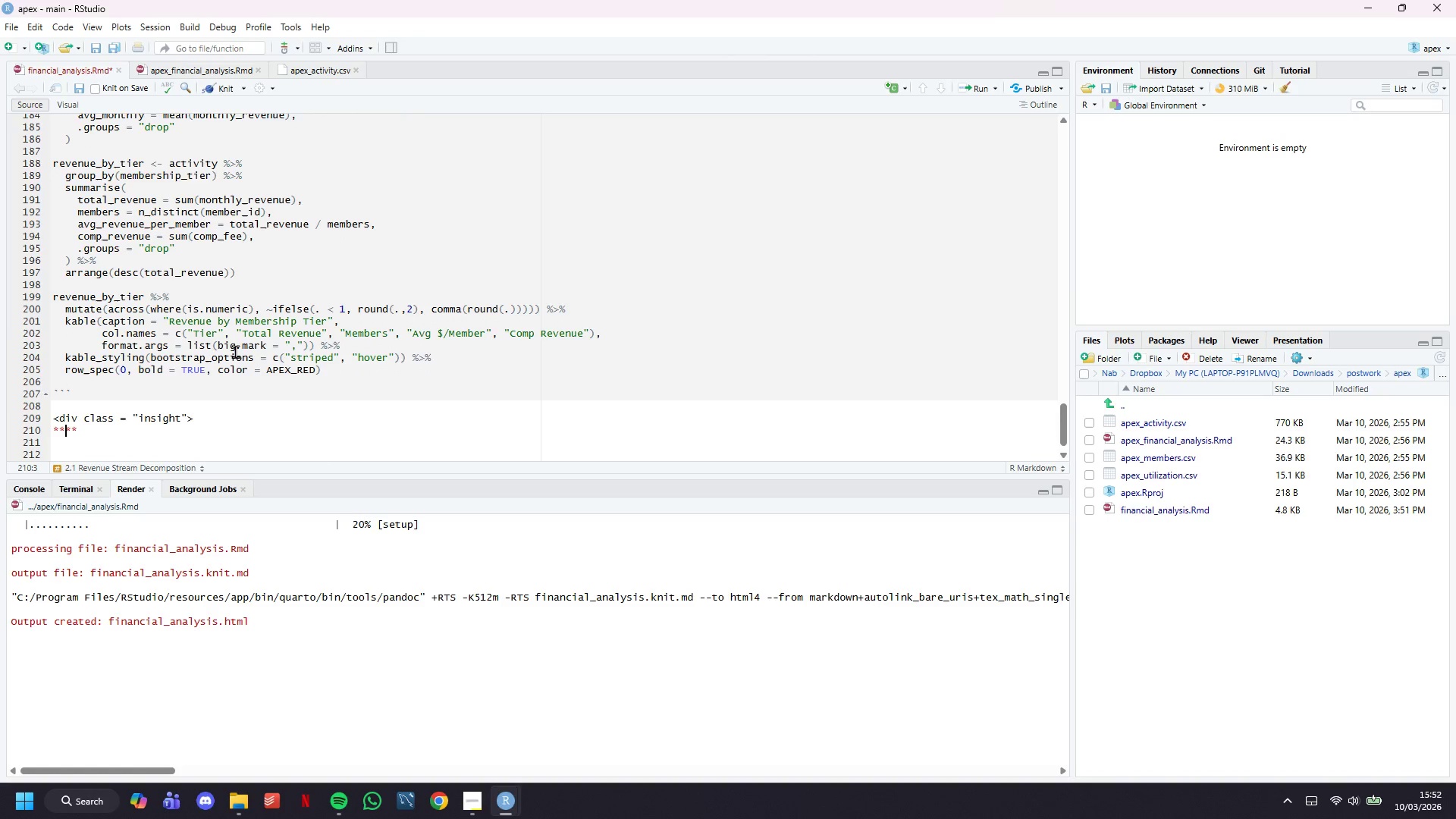 
key(ArrowLeft)
 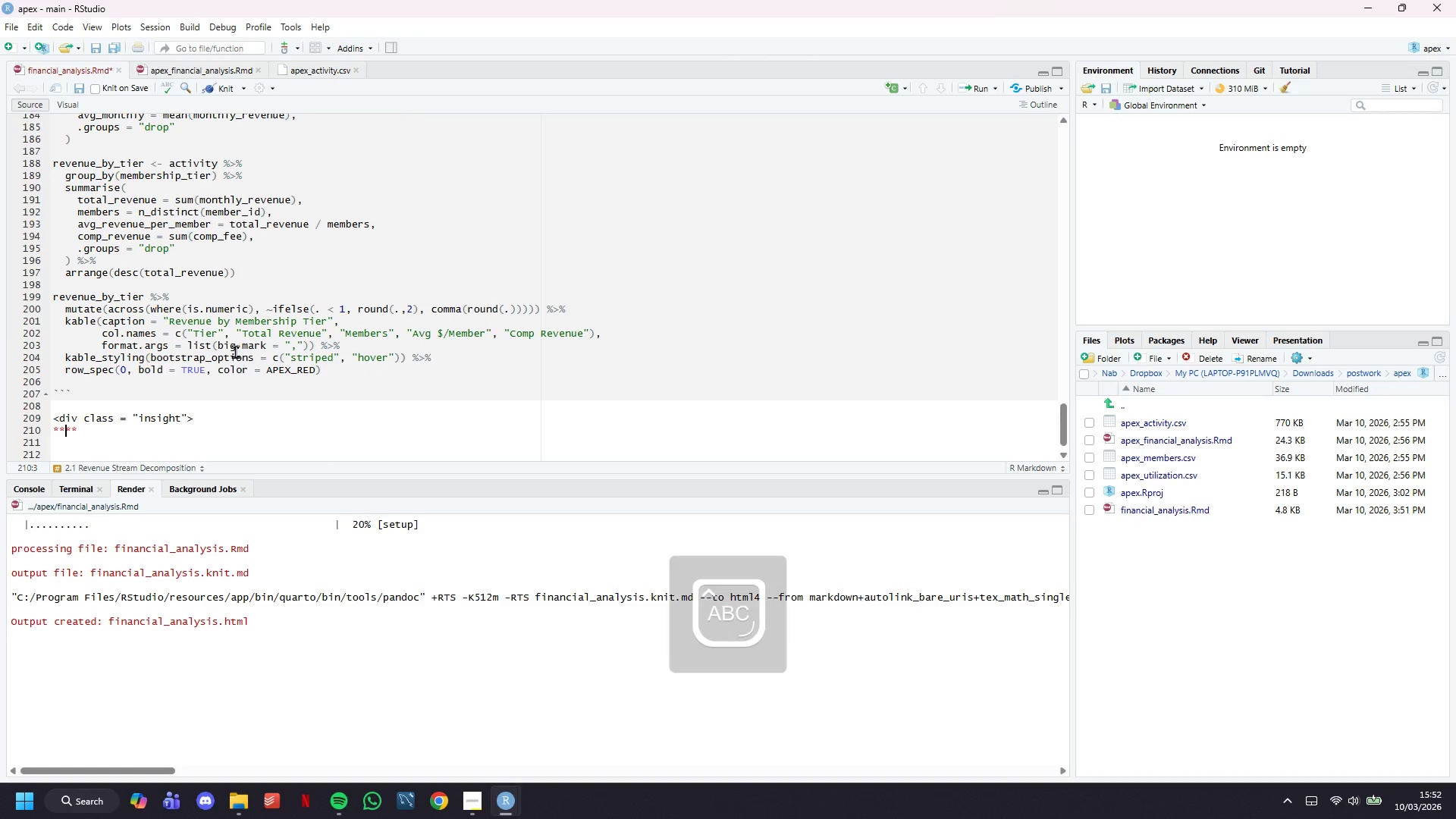 
type(Revenue D)
key(Backspace)
type(c)
key(Backspace)
type(Concentration:)
 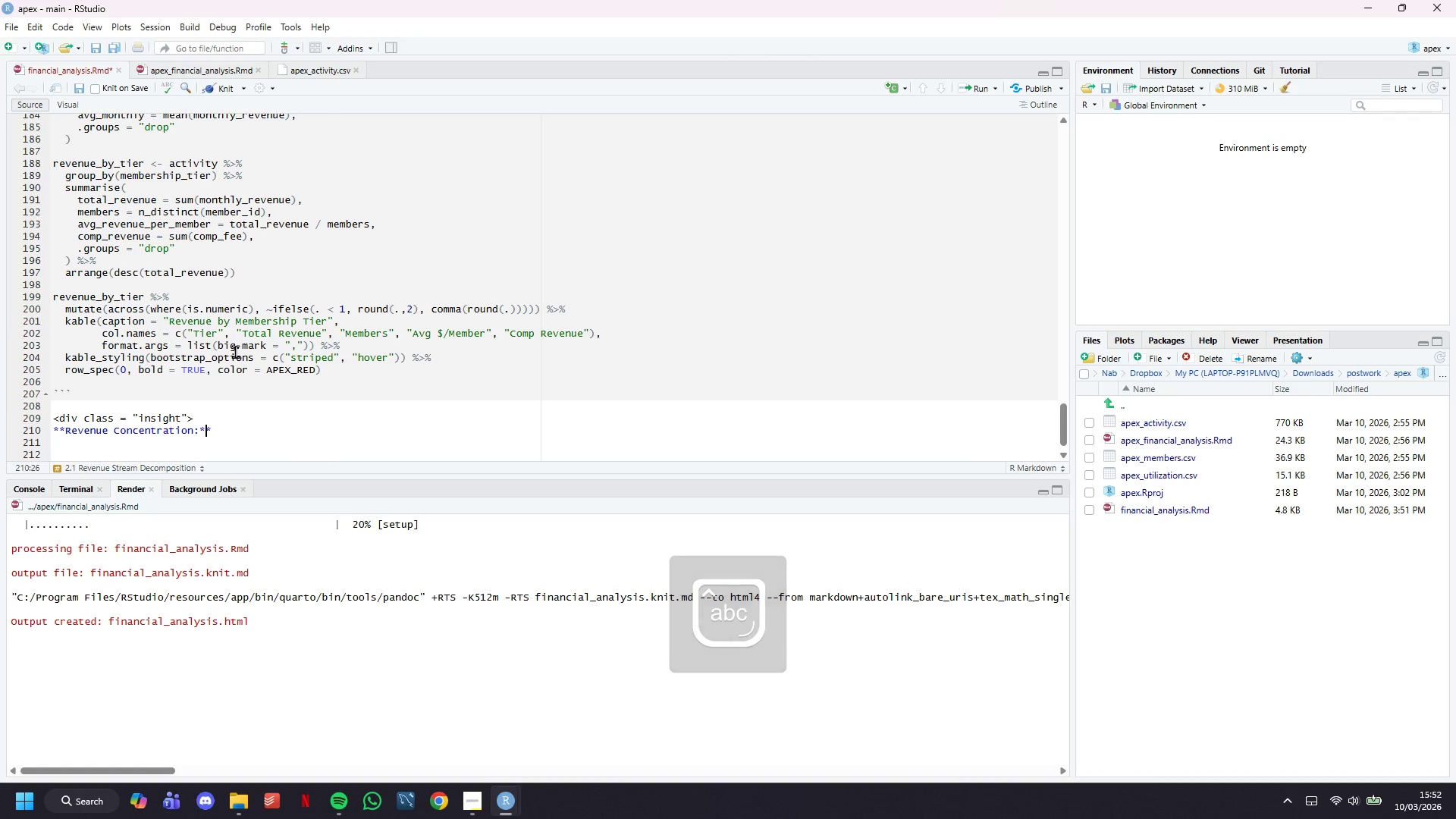 
 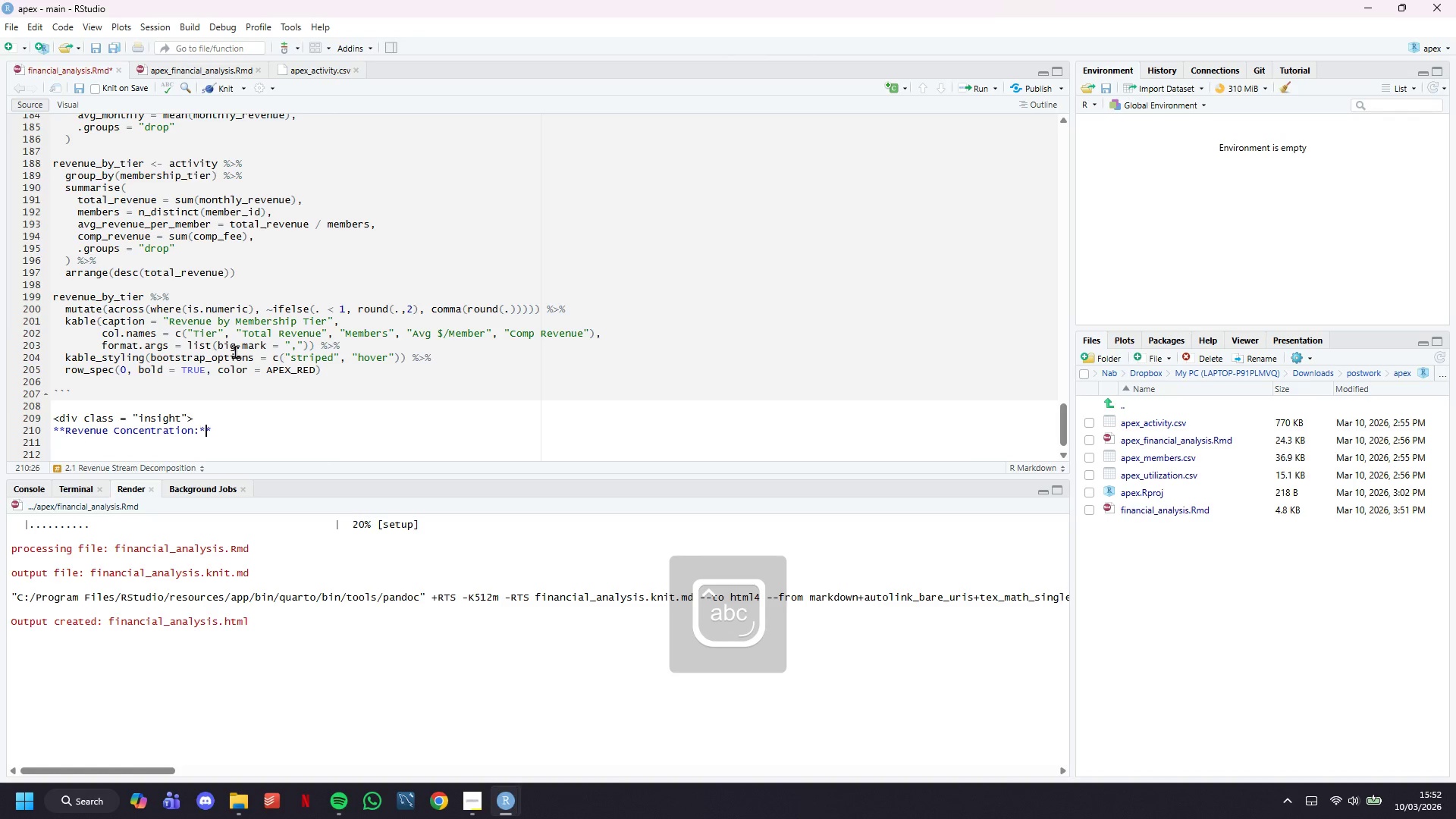 
key(ArrowRight)
 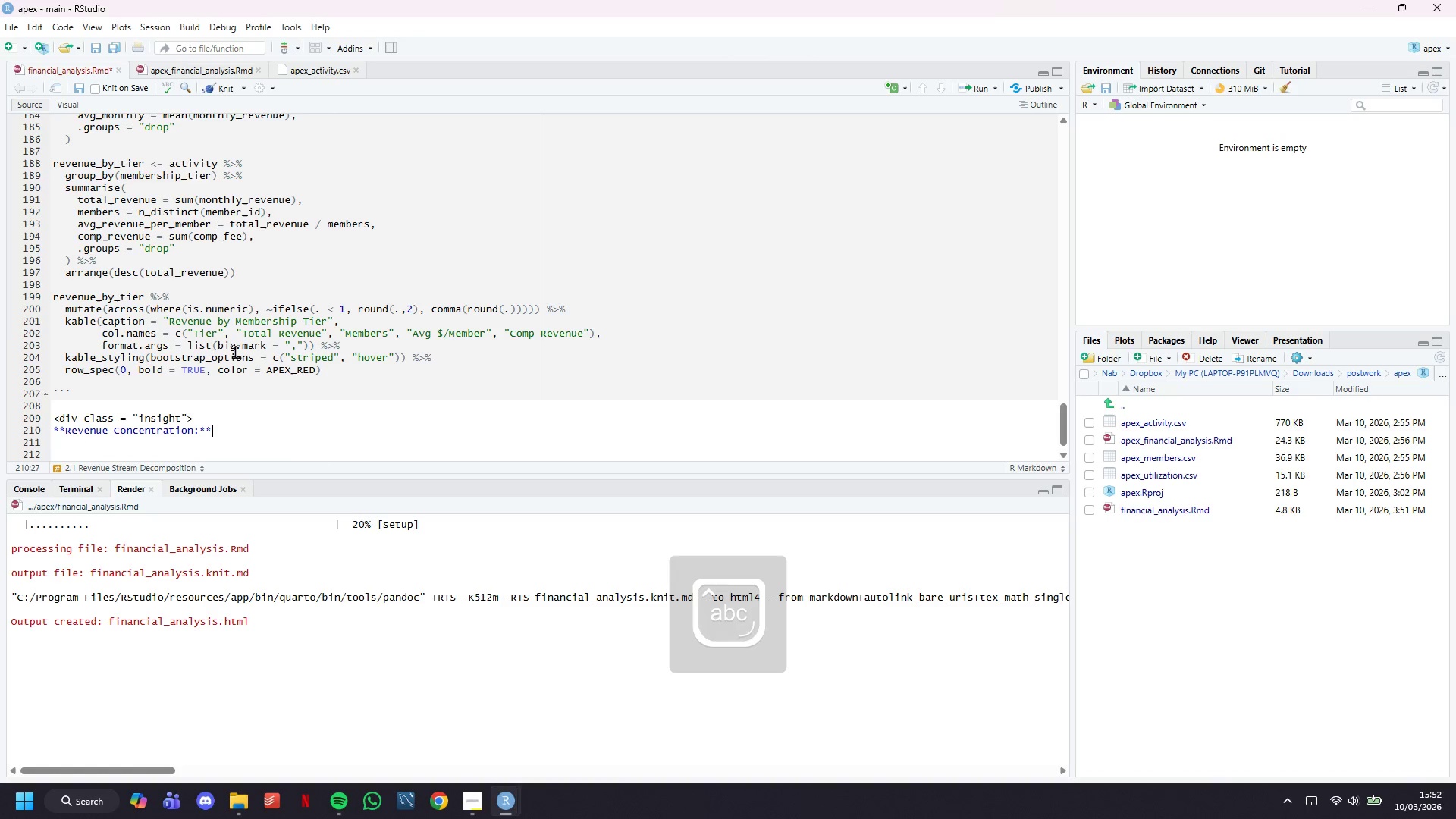 
key(ArrowRight)
 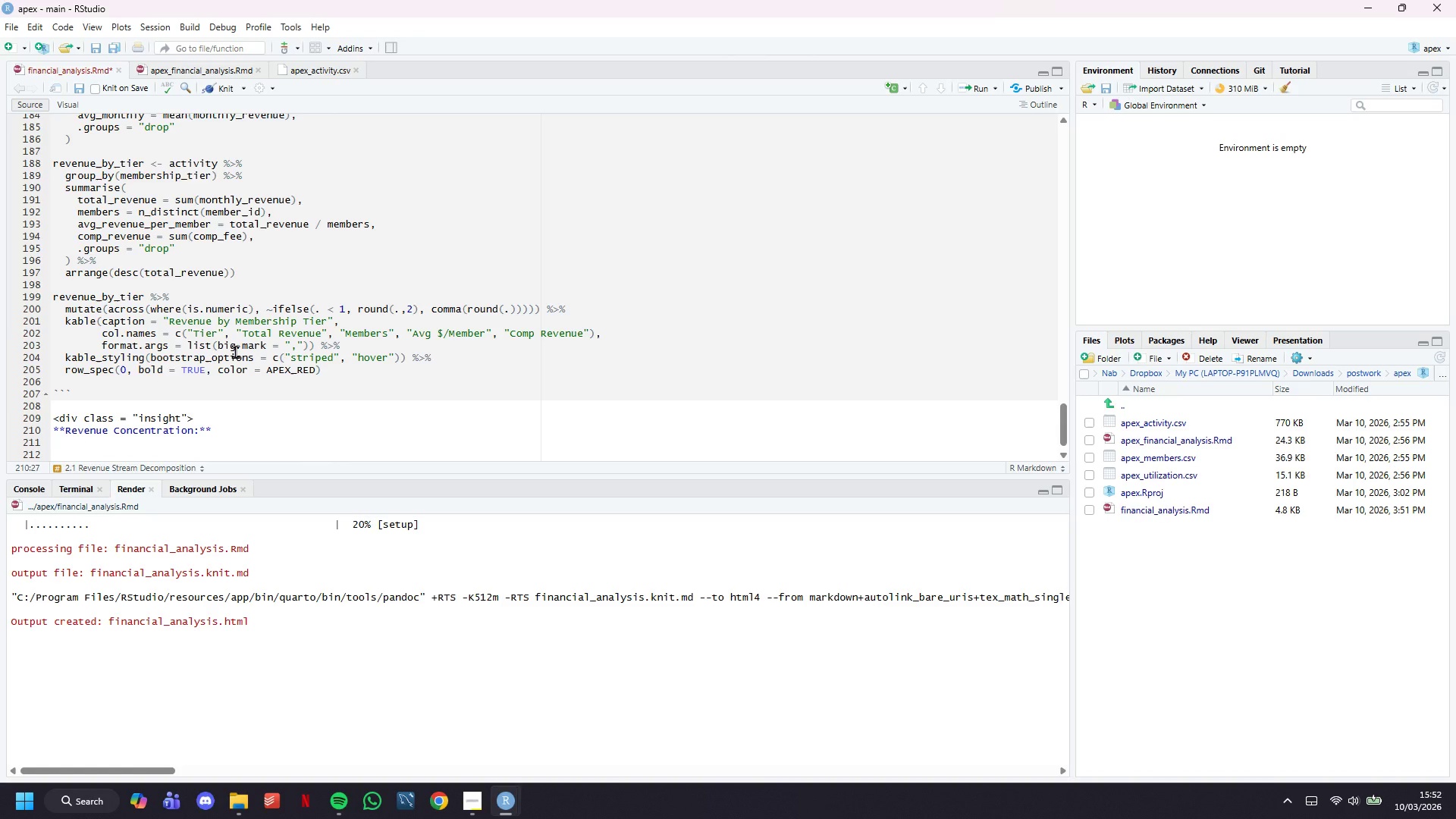 
key(Enter)
 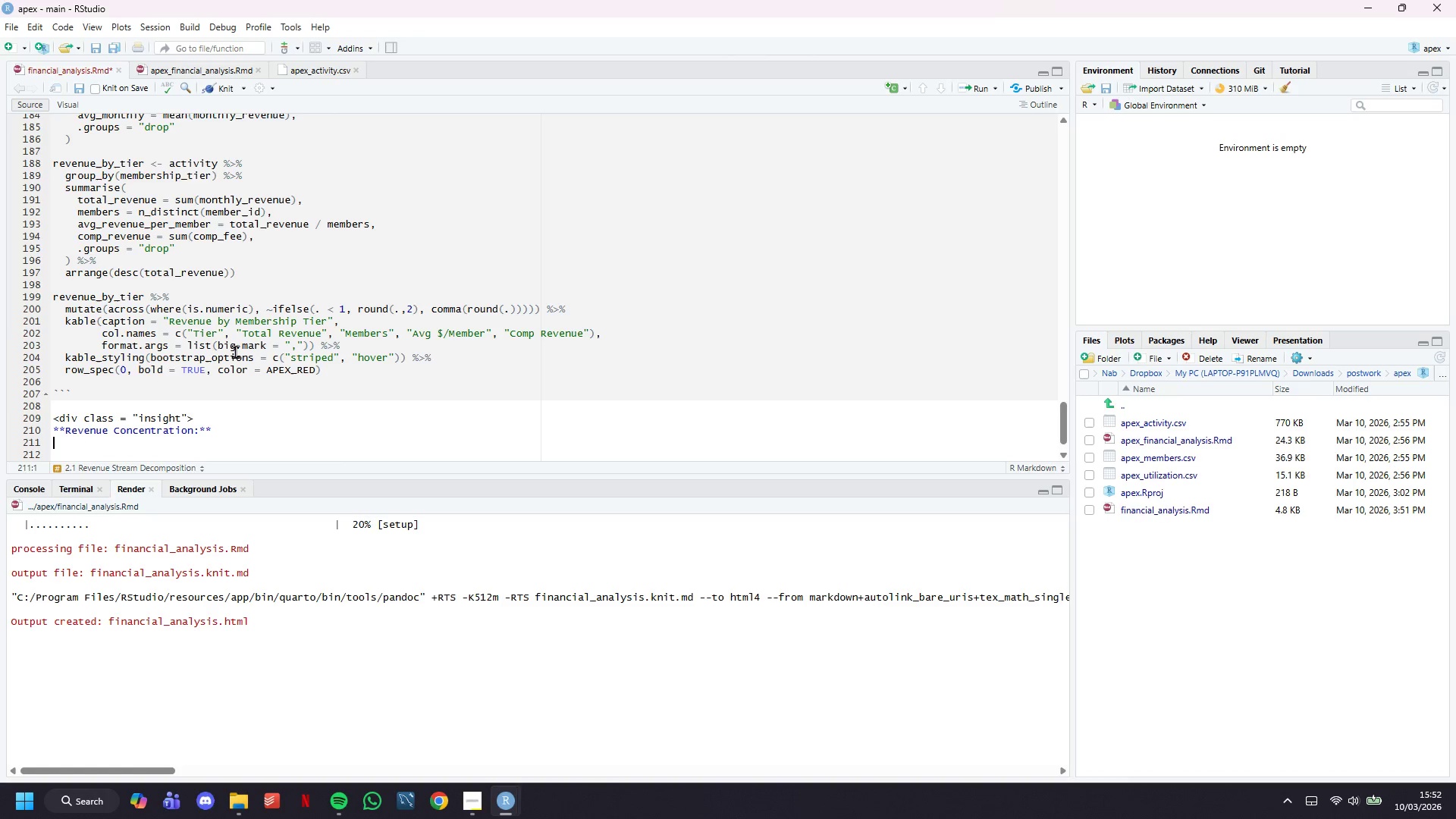 
key(Enter)
 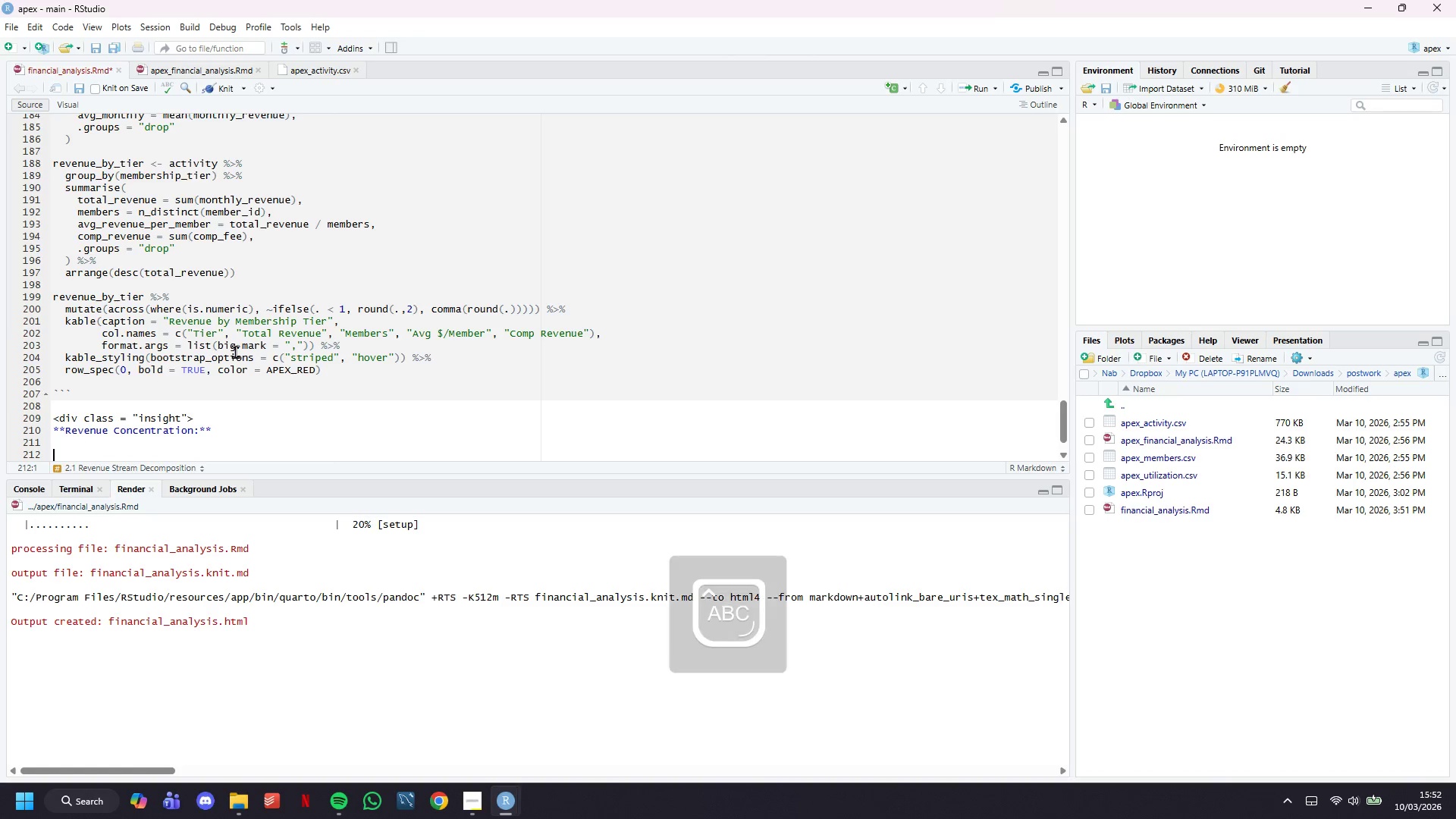 
type(Pro-Track generates  )
 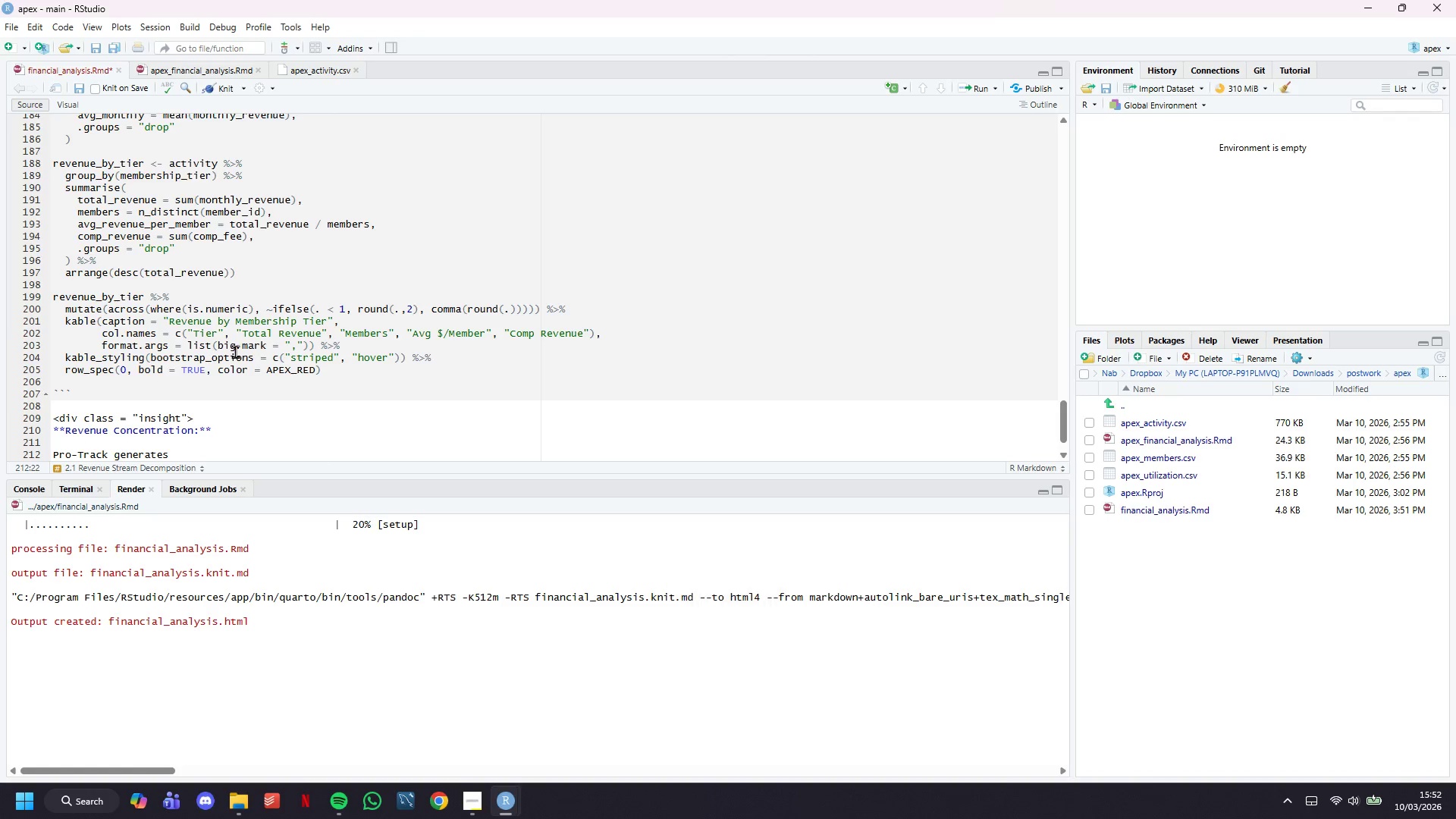 
scroll: coordinate [253, 356], scroll_direction: down, amount: 5.0
 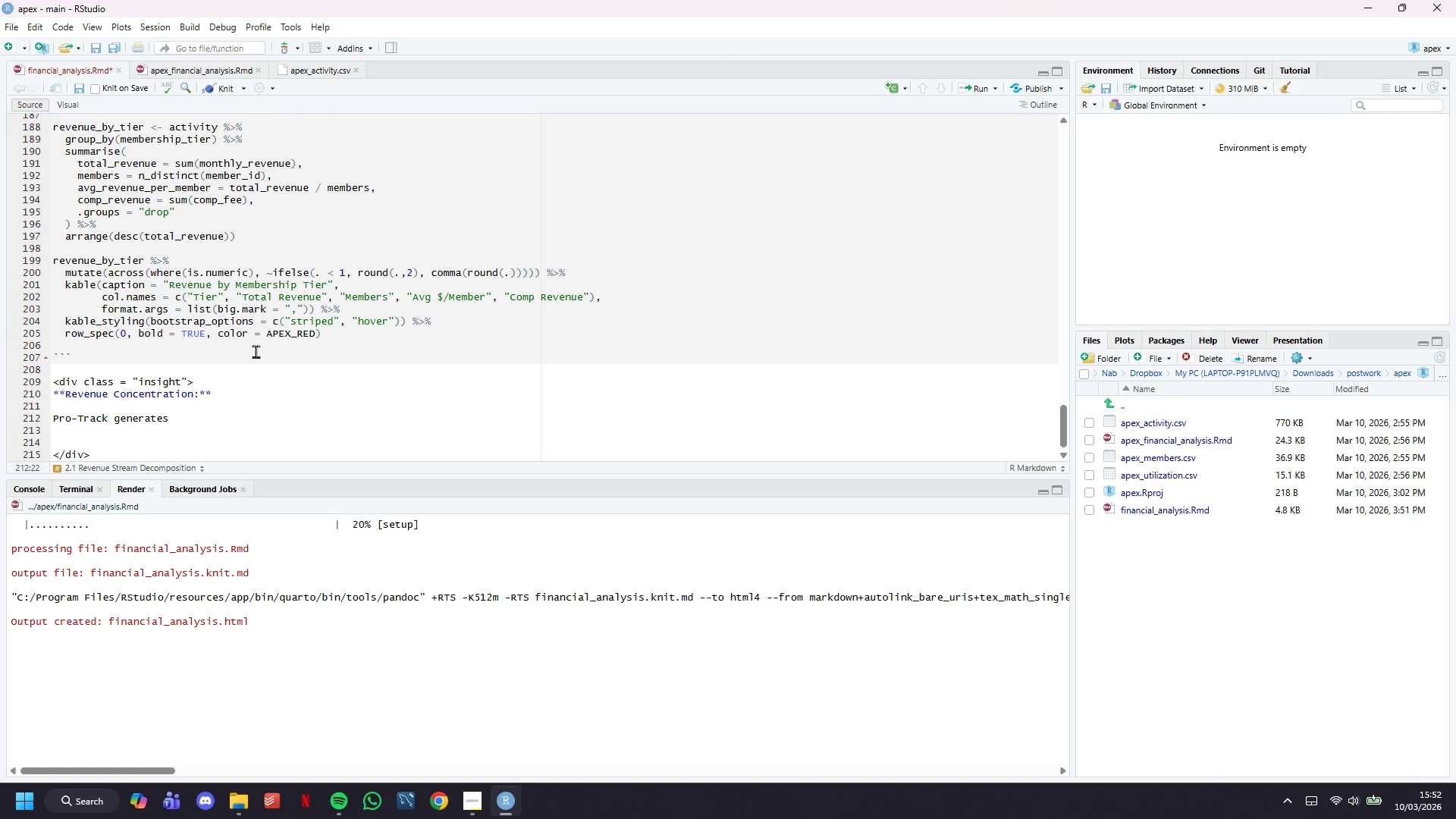 
key(Backspace)
type(****)
 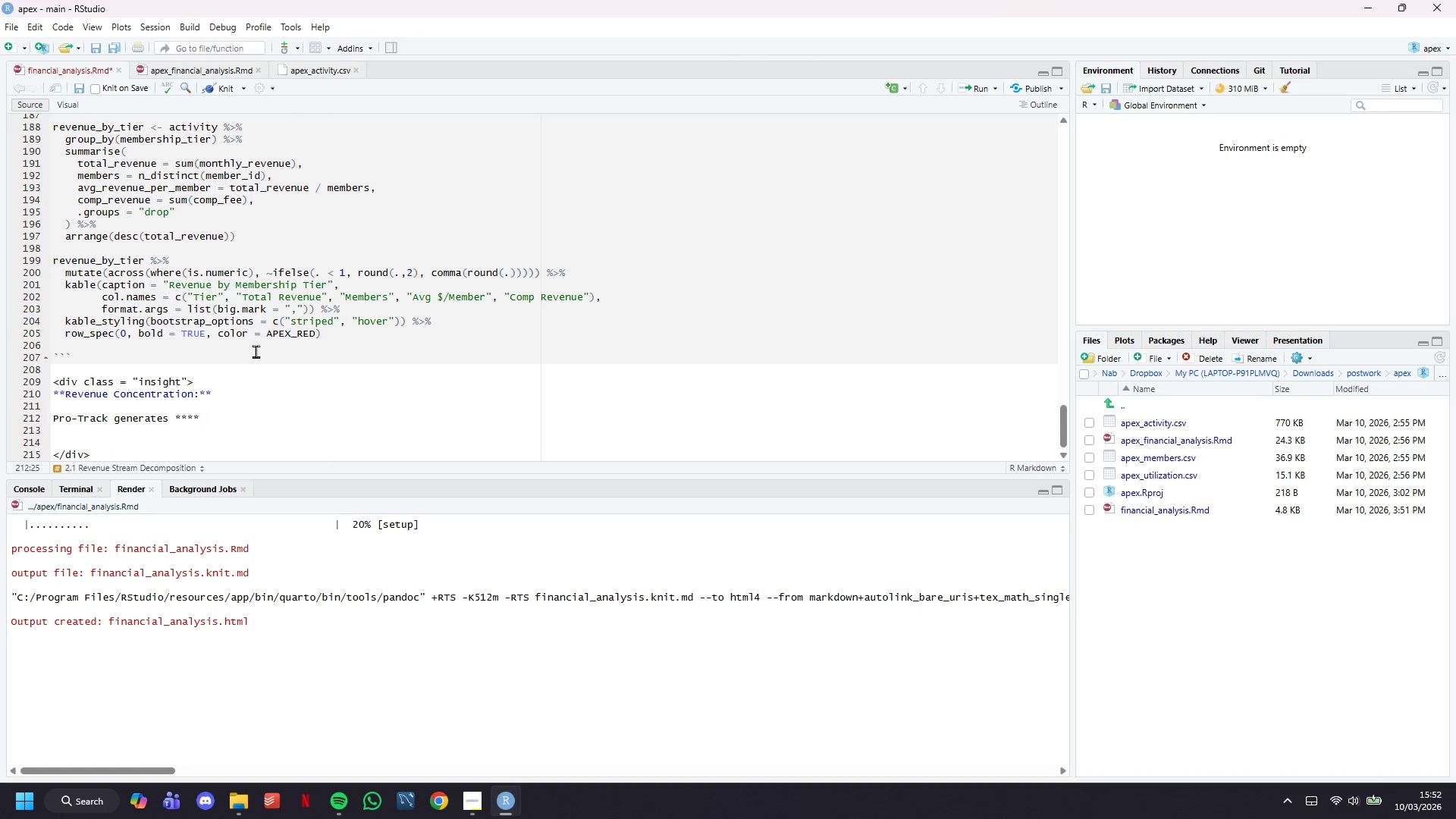 
key(ArrowLeft)
 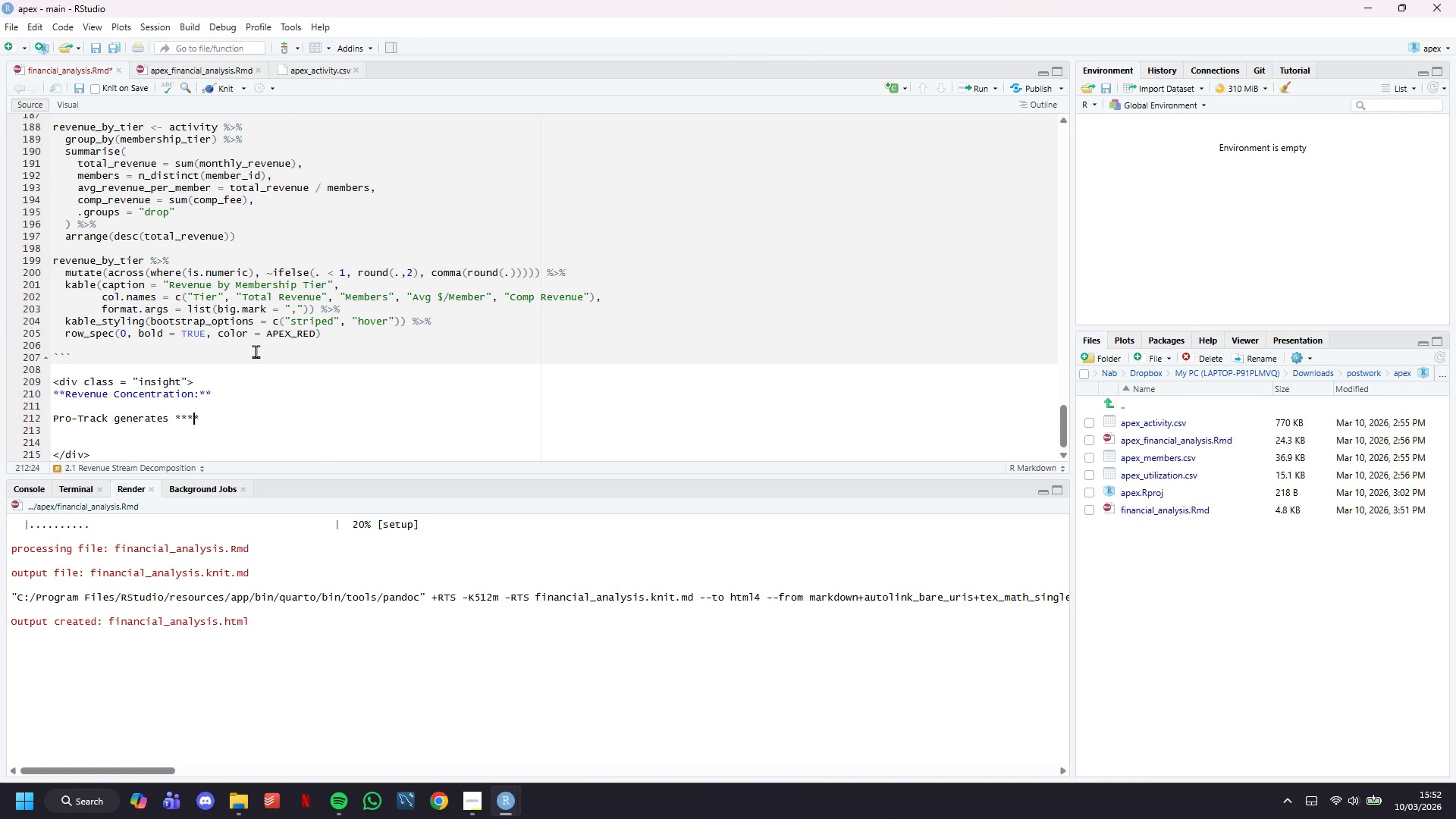 
key(ArrowLeft)
 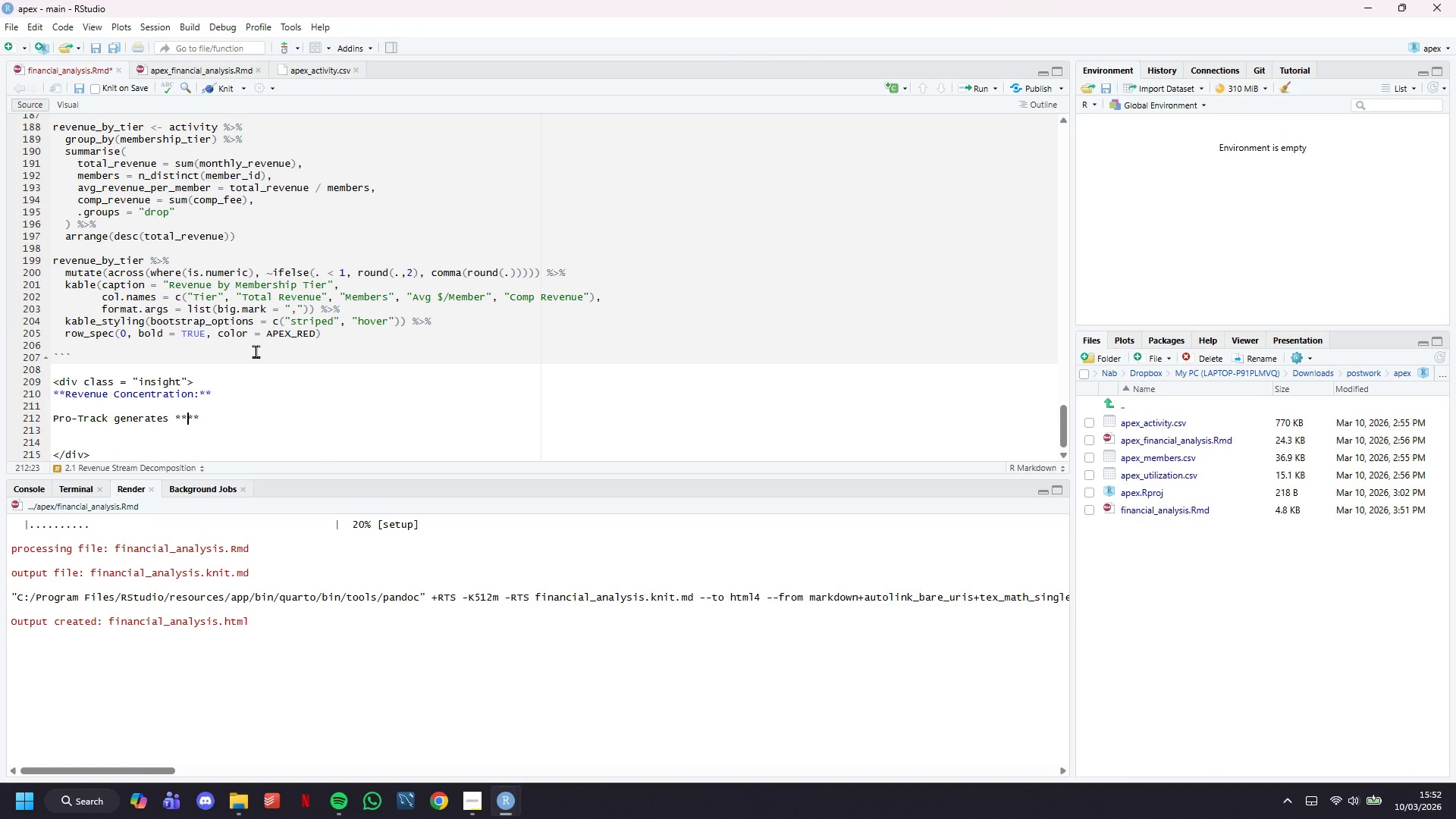 
key(Backquote)
 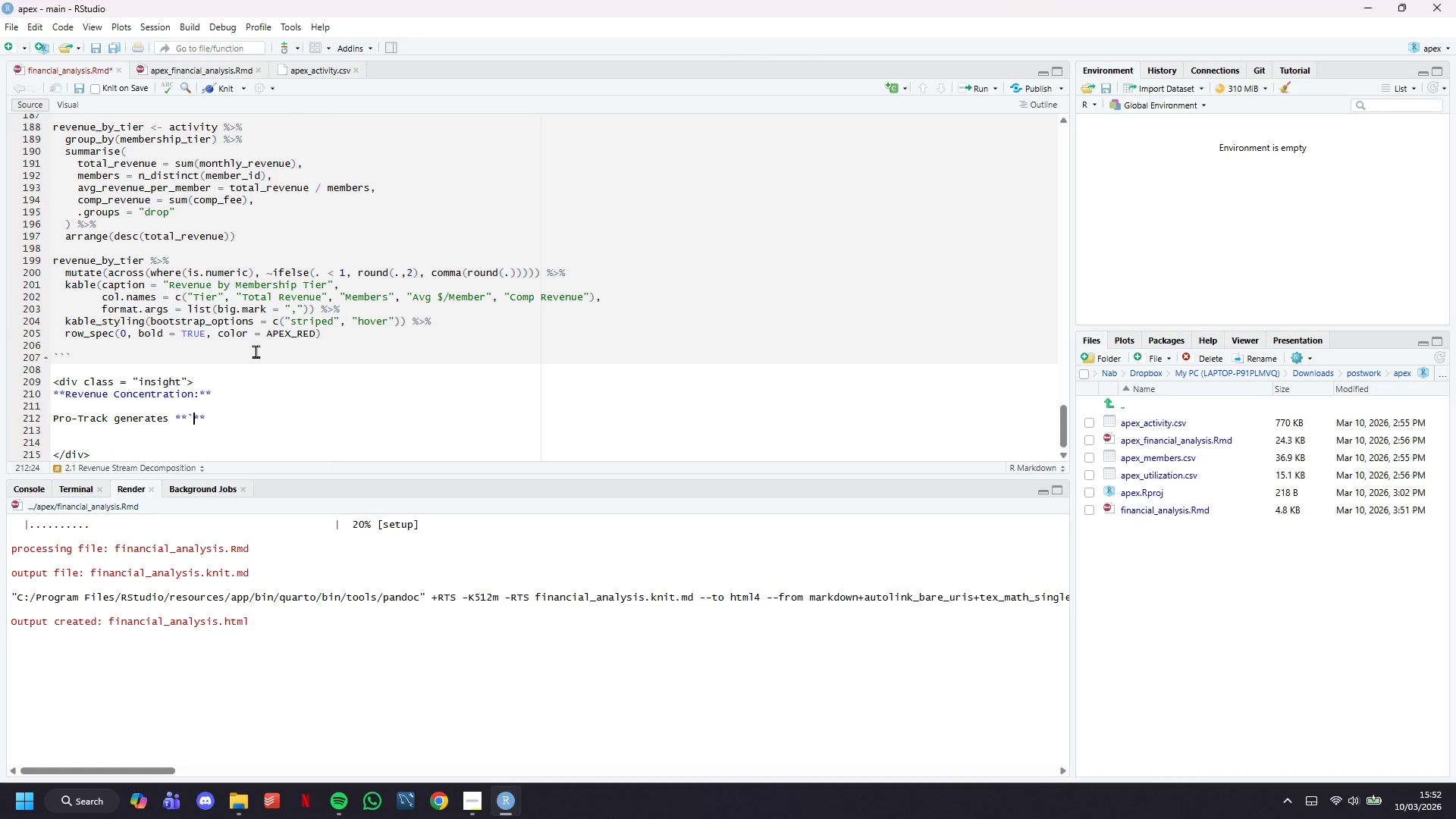 
key(Backquote)
 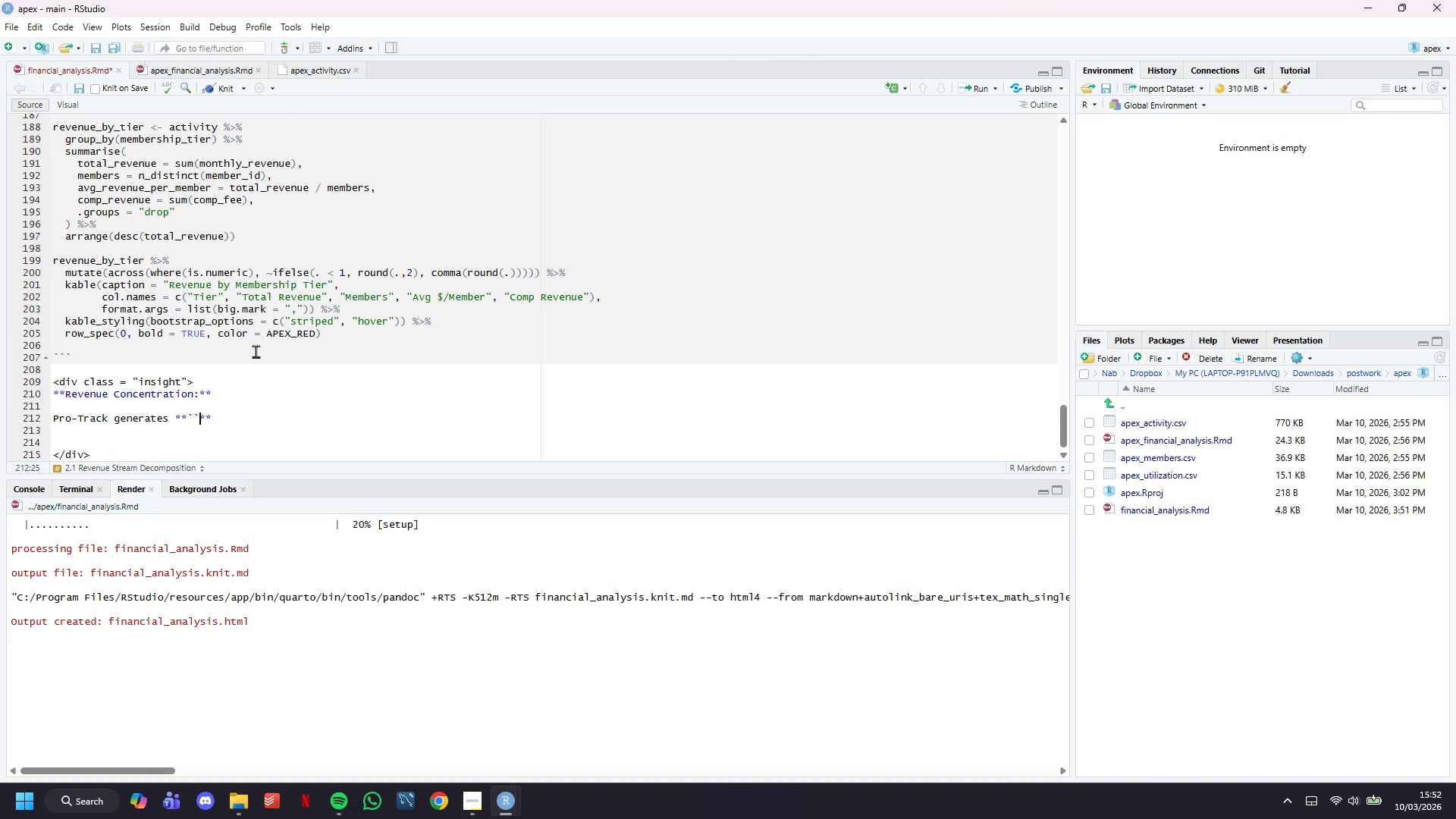 
key(ArrowLeft)
 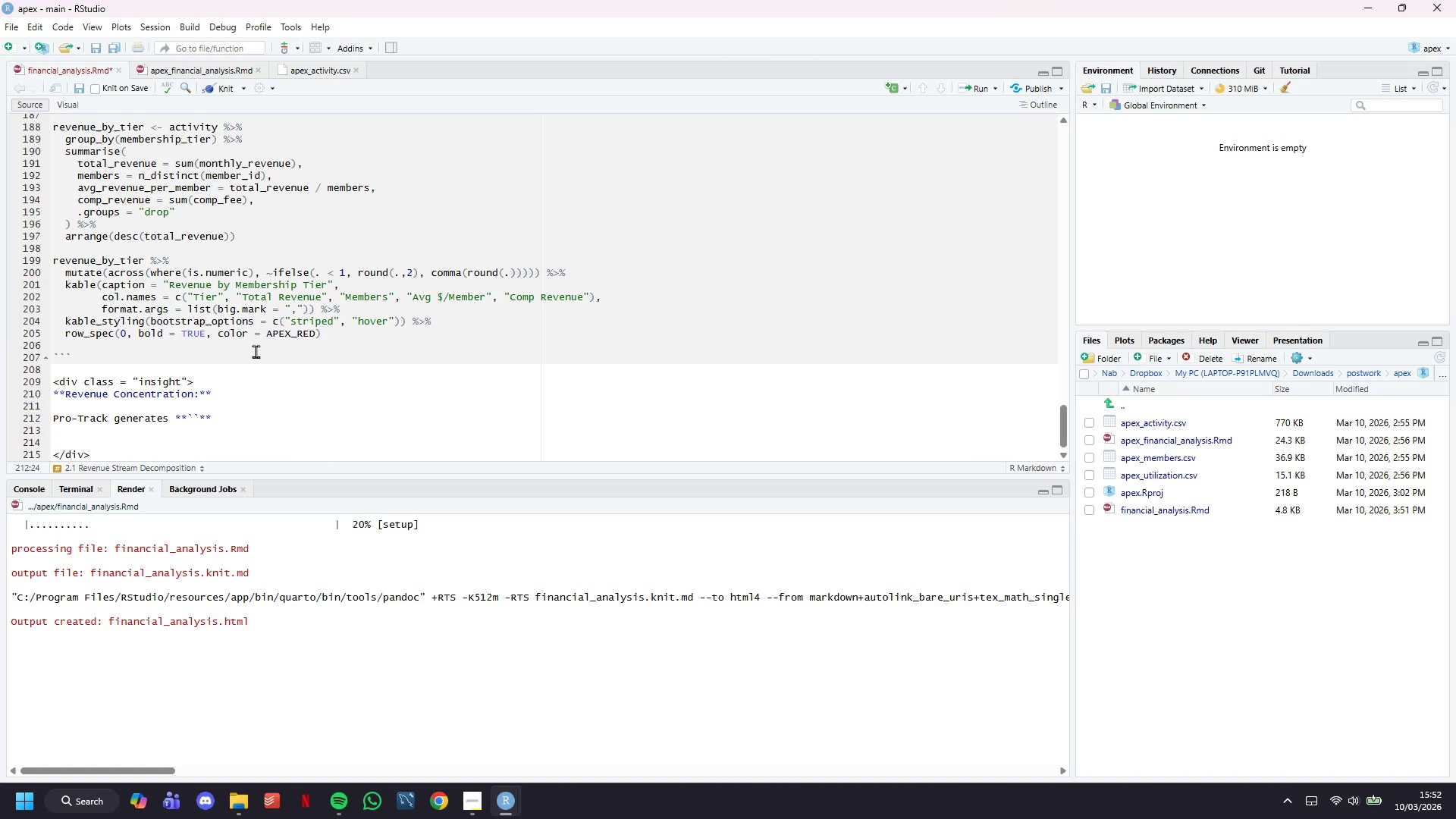 
type(r sprintf("$%.0fk)
 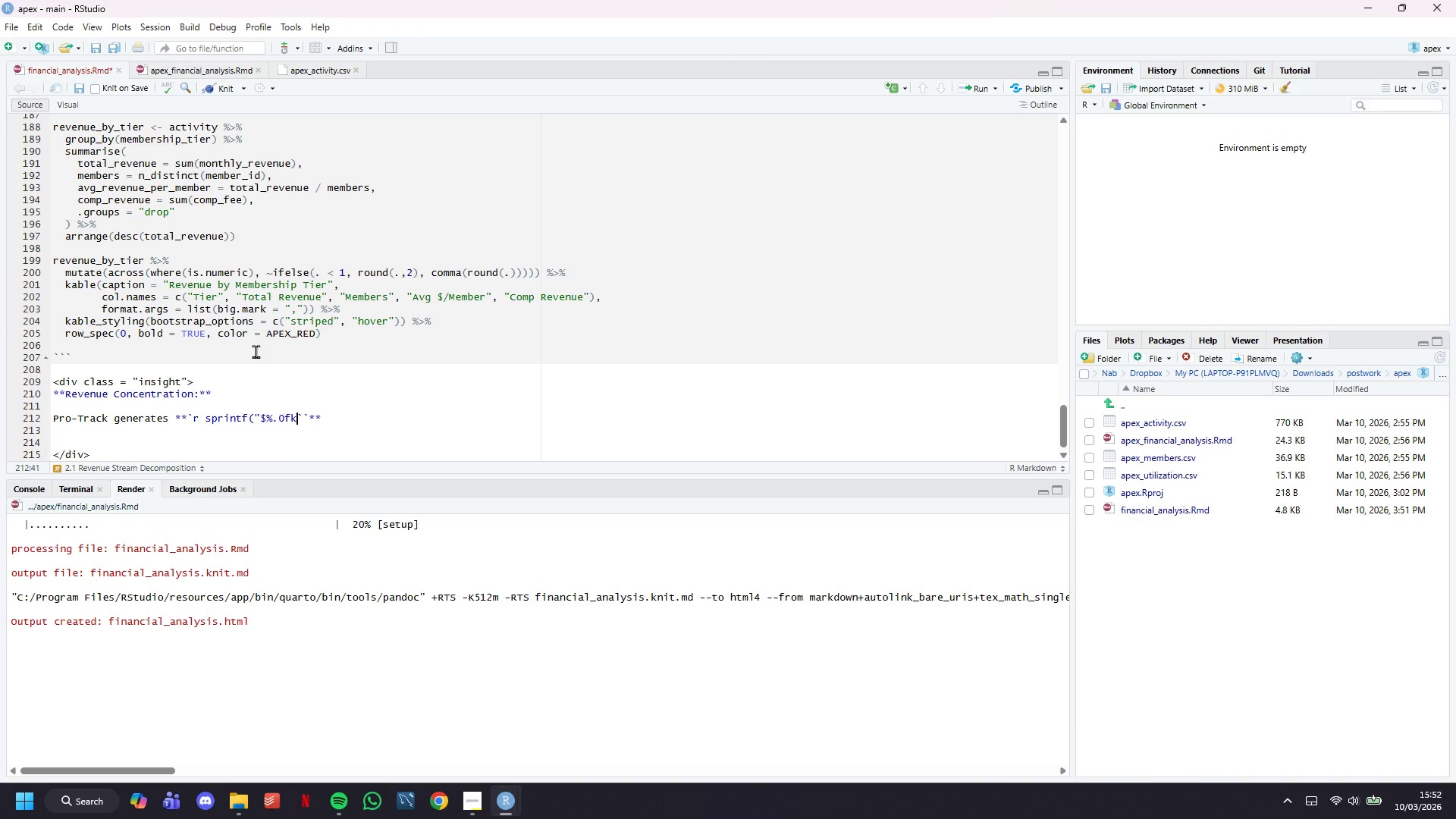 
 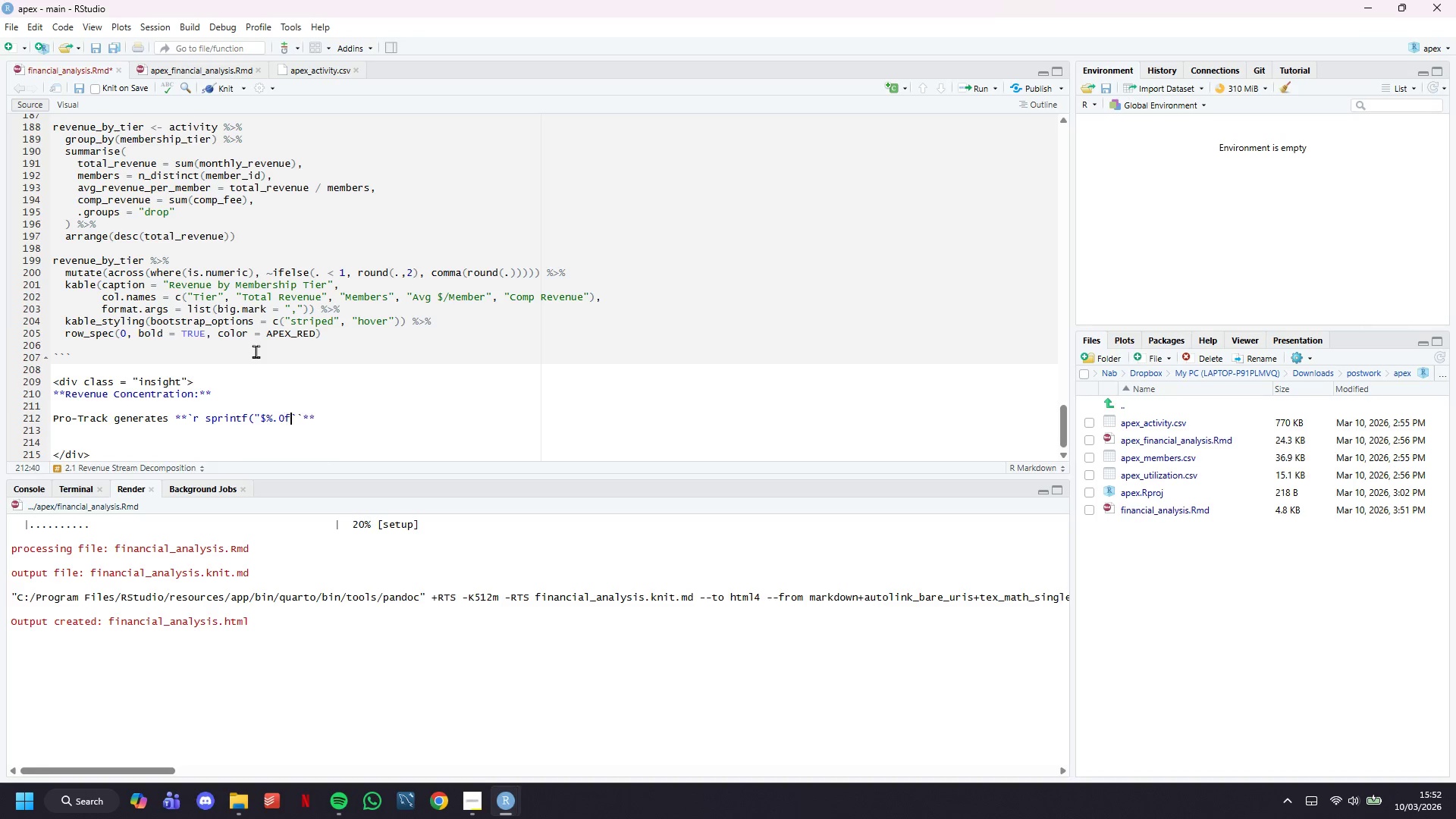 
key(ArrowRight)
 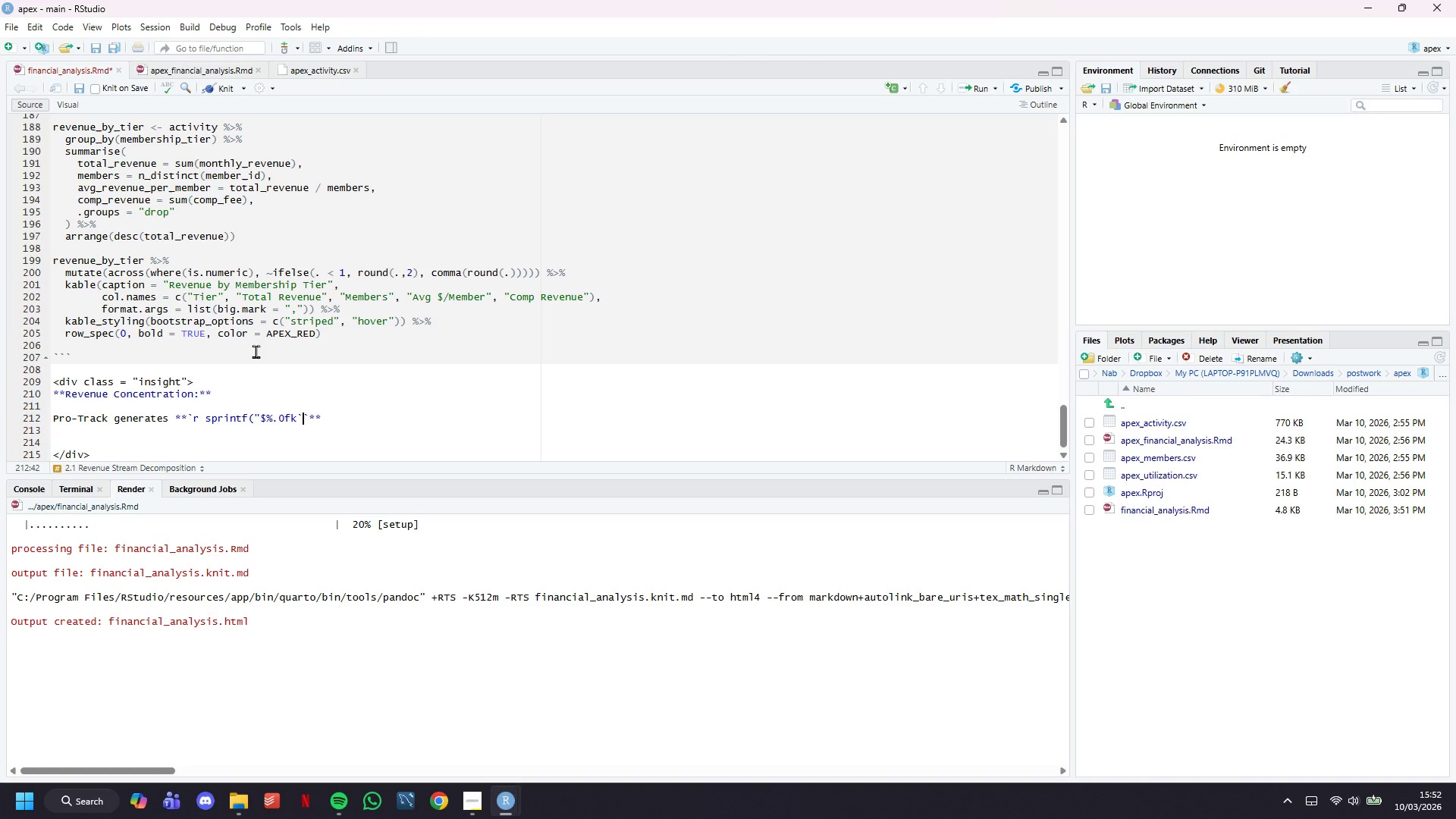 
key(ArrowLeft)
 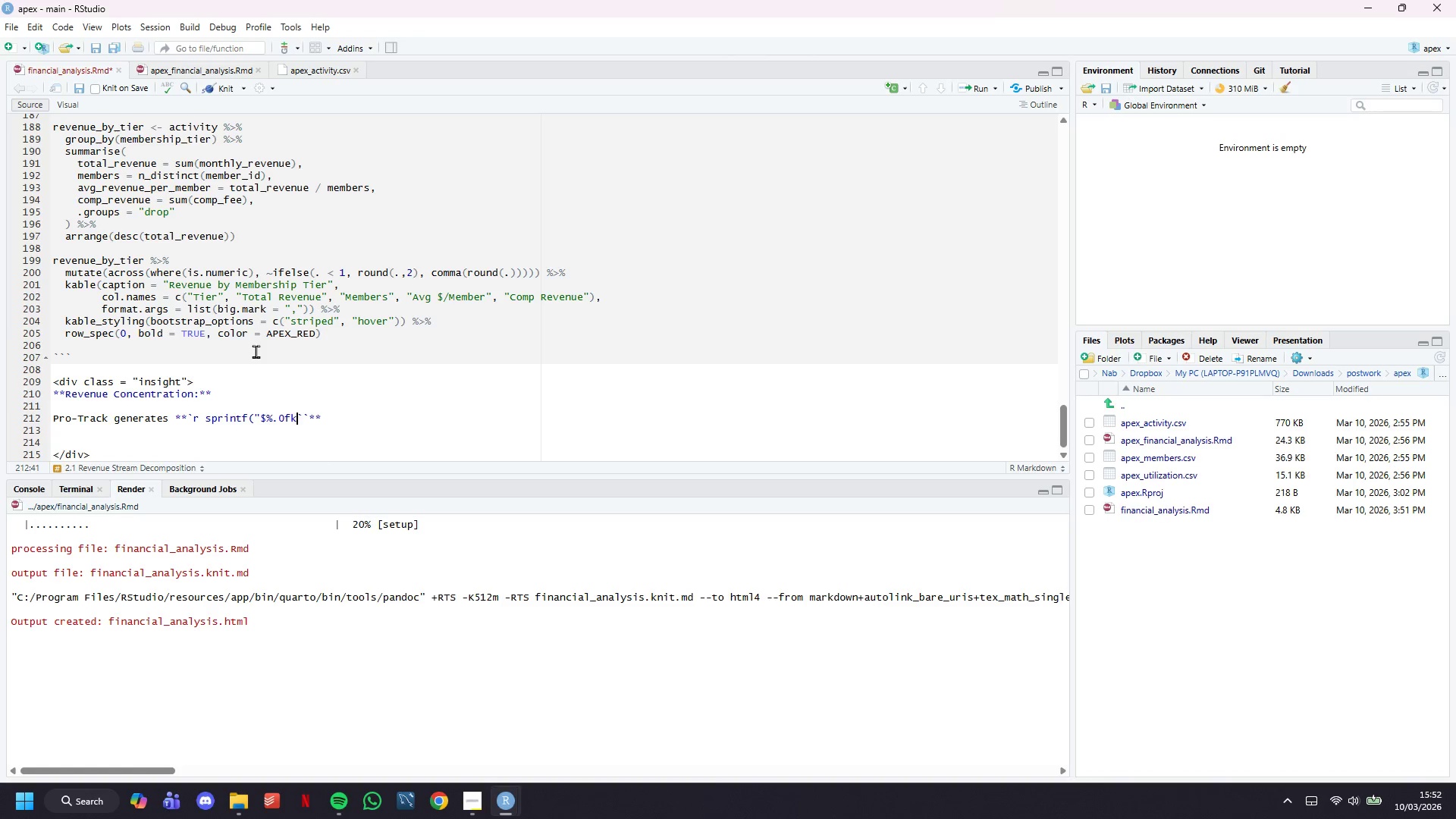 
key(Shift+Quote)
 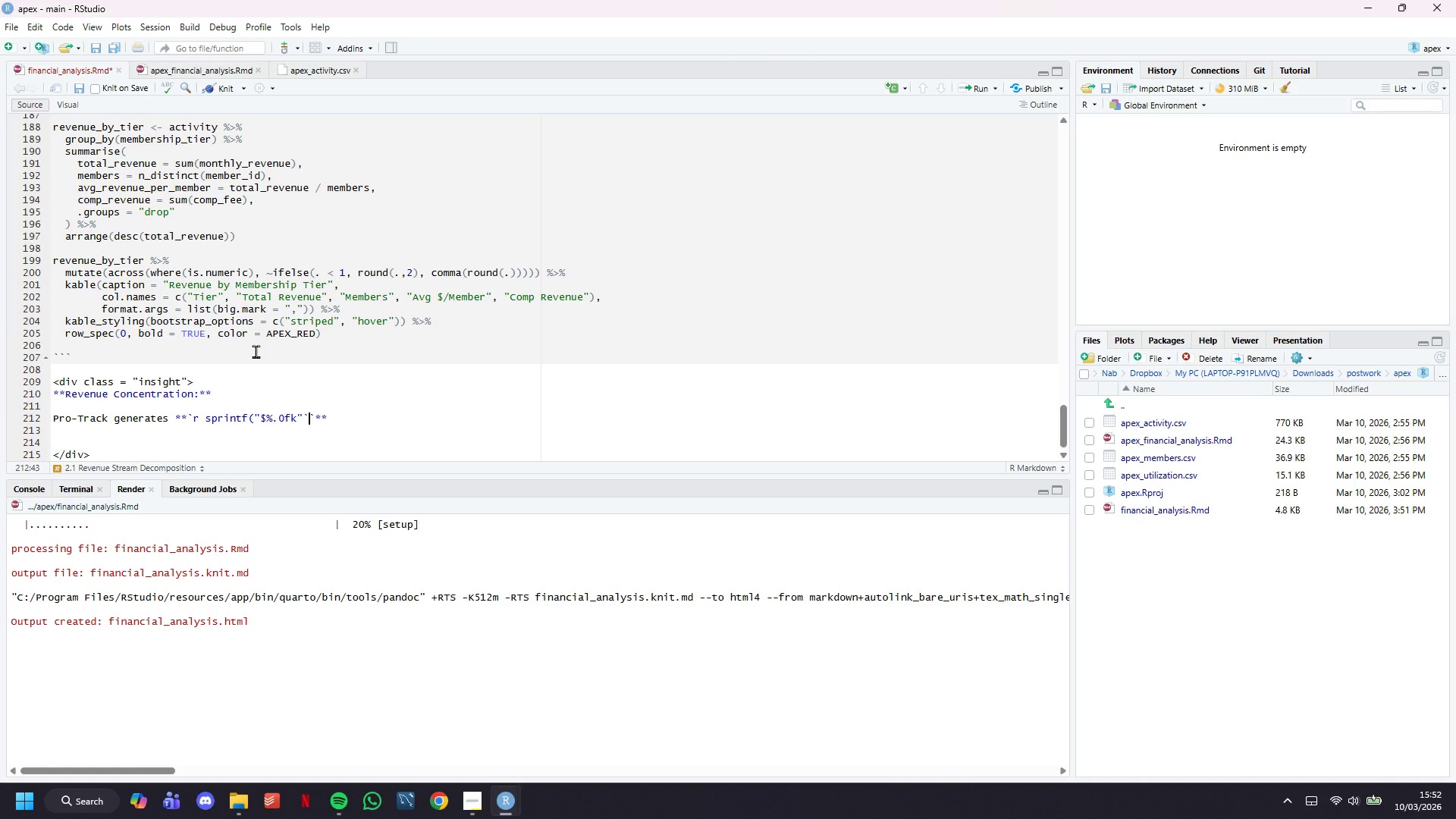 
key(ArrowRight)
 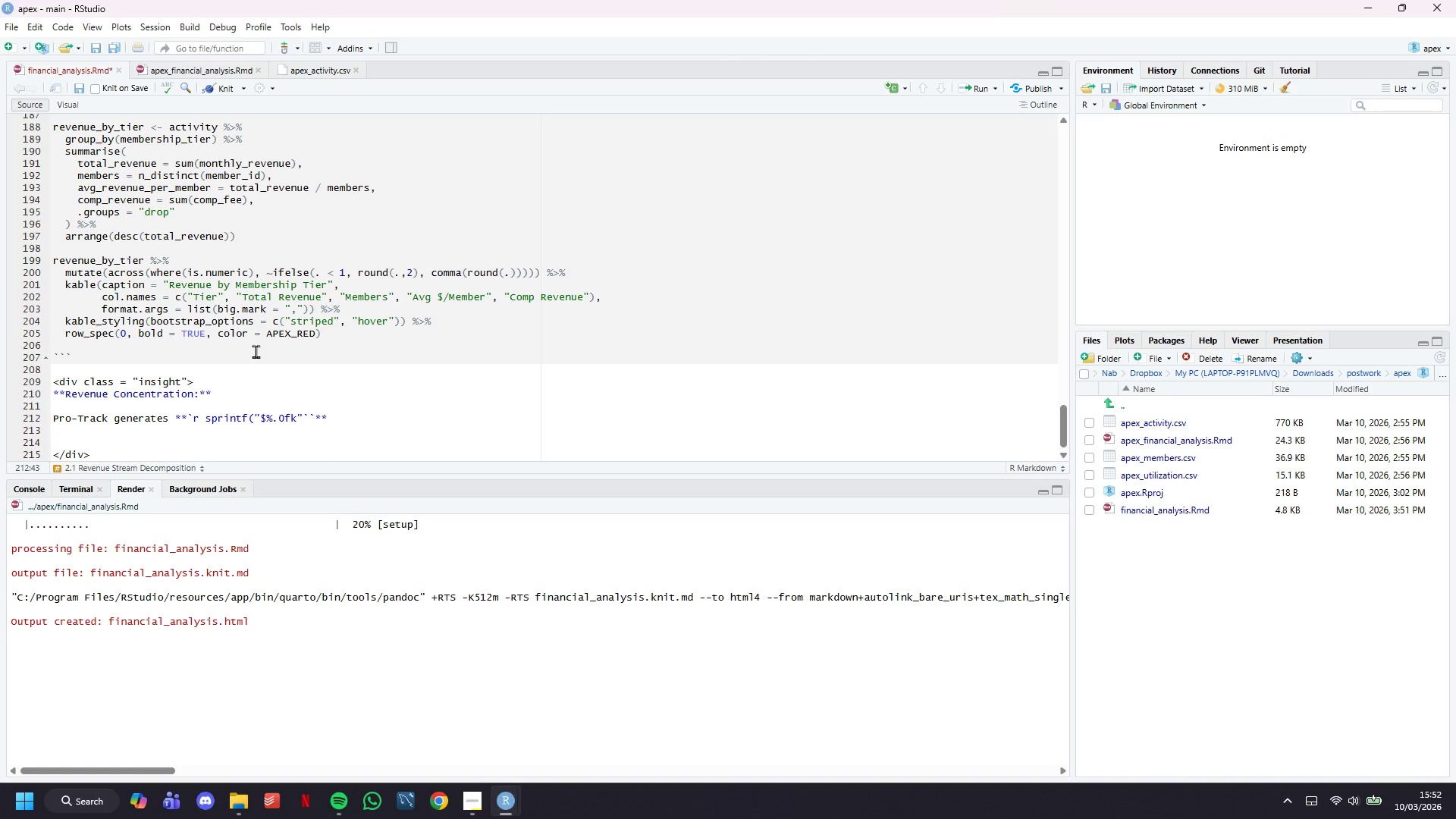 
key(Backspace)
 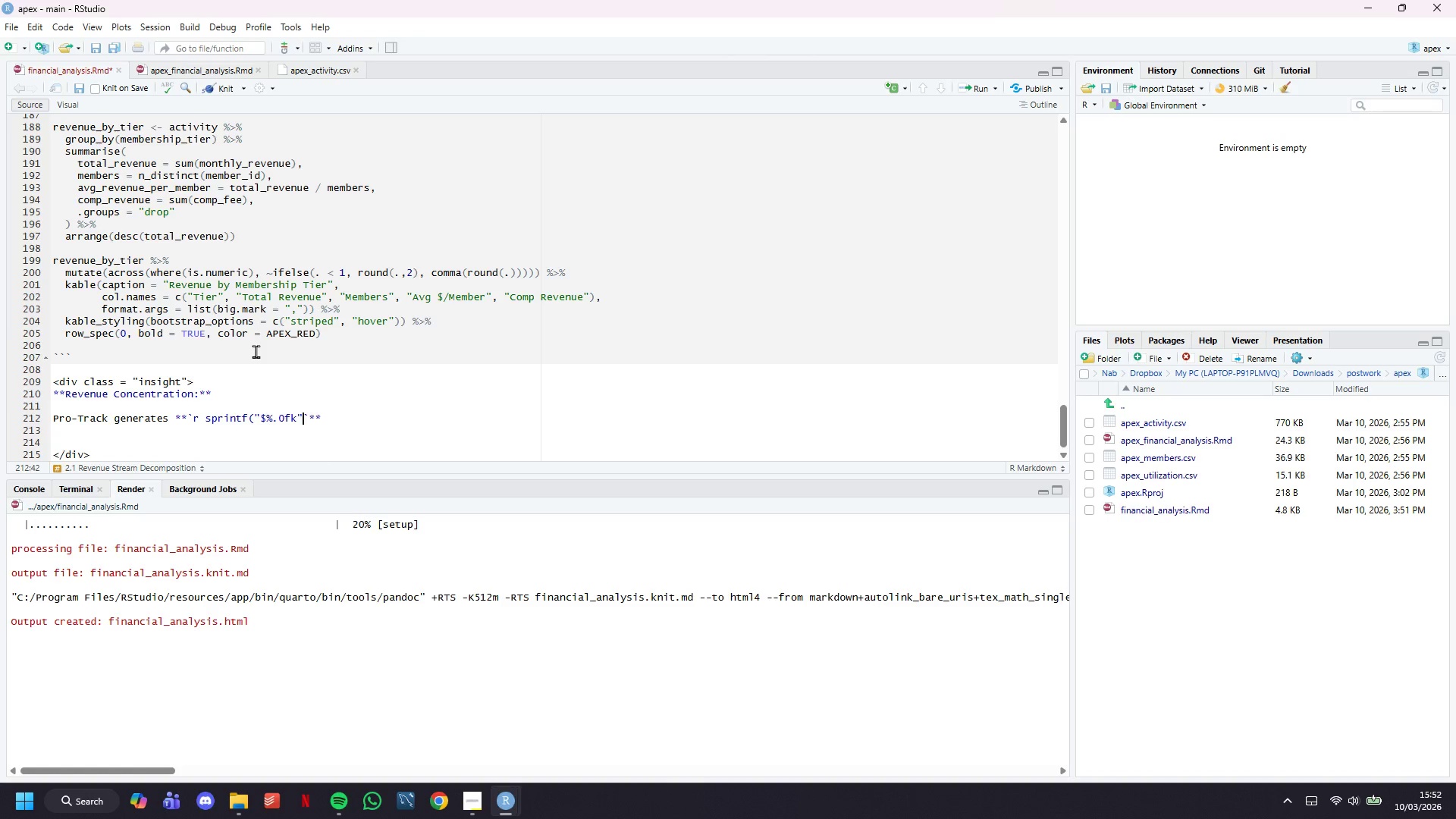 
type(, revenue_by)
key(Backspace)
key(Backspace)
key(Backspace)
key(Backspace)
key(Backspace)
key(Backspace)
type(nue_by_tier$tt)
key(Backspace)
type(otal_revenue[revenue_by_tier$membership_tier == "")
 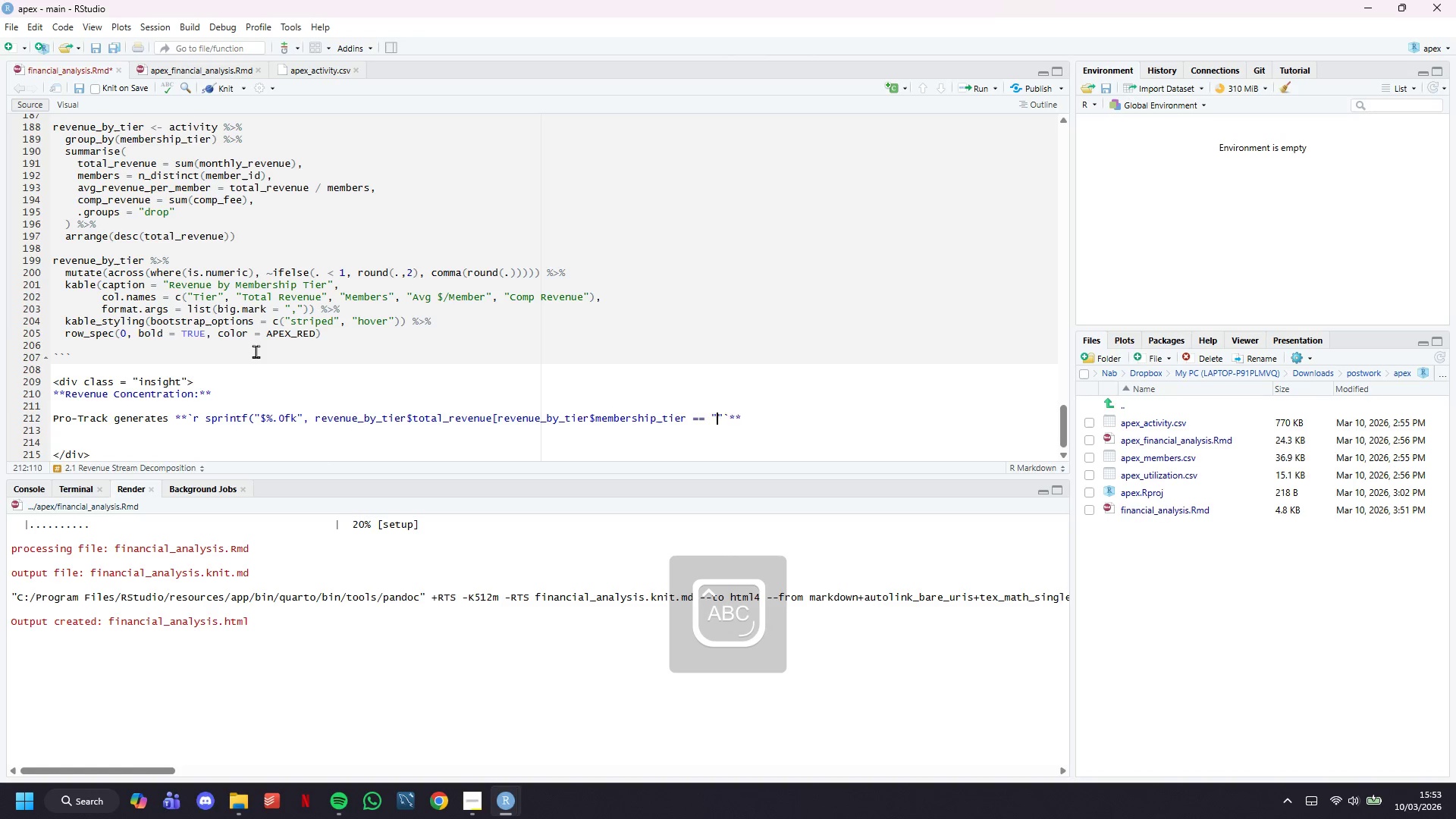 
 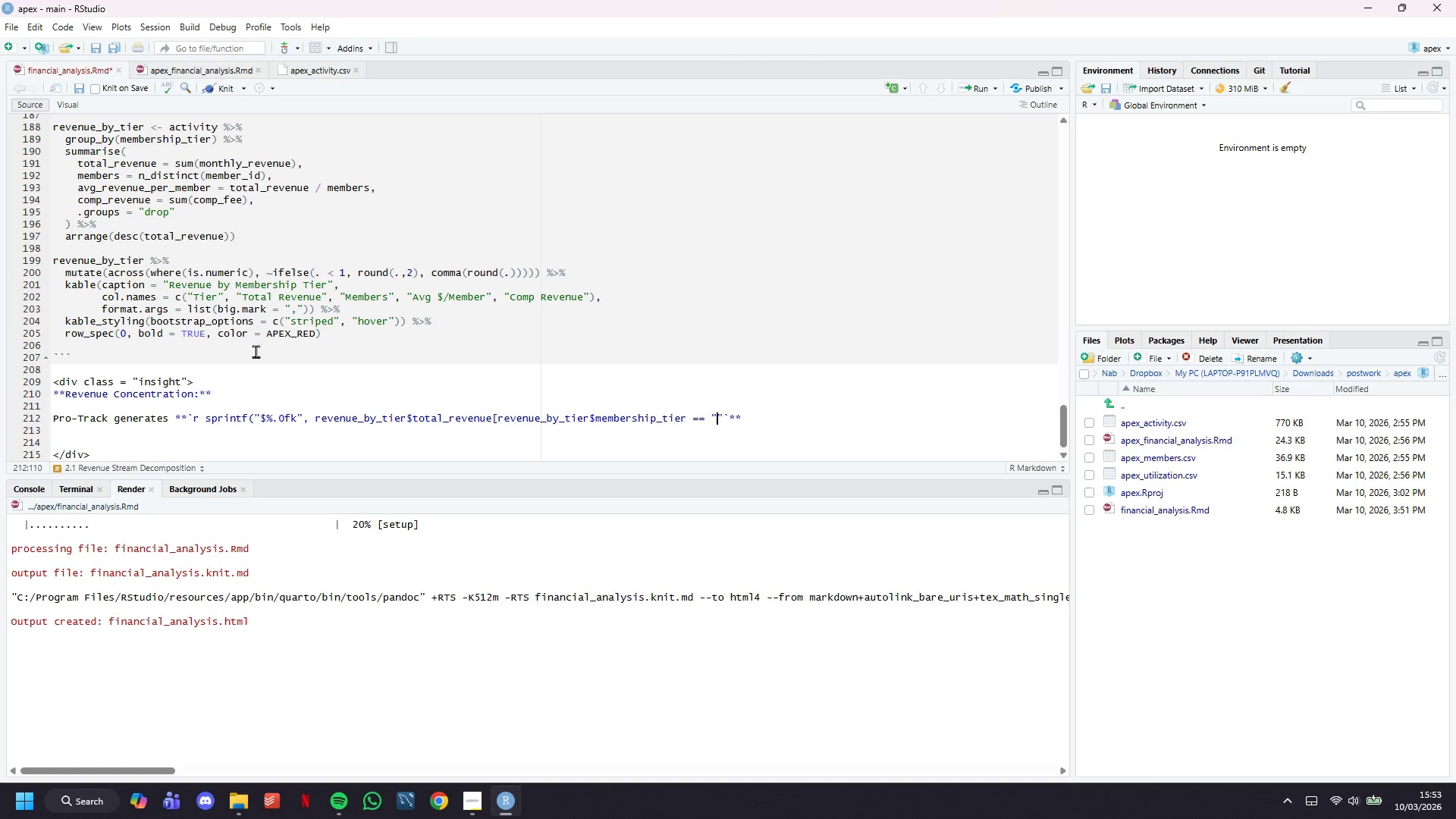 
key(ArrowLeft)
 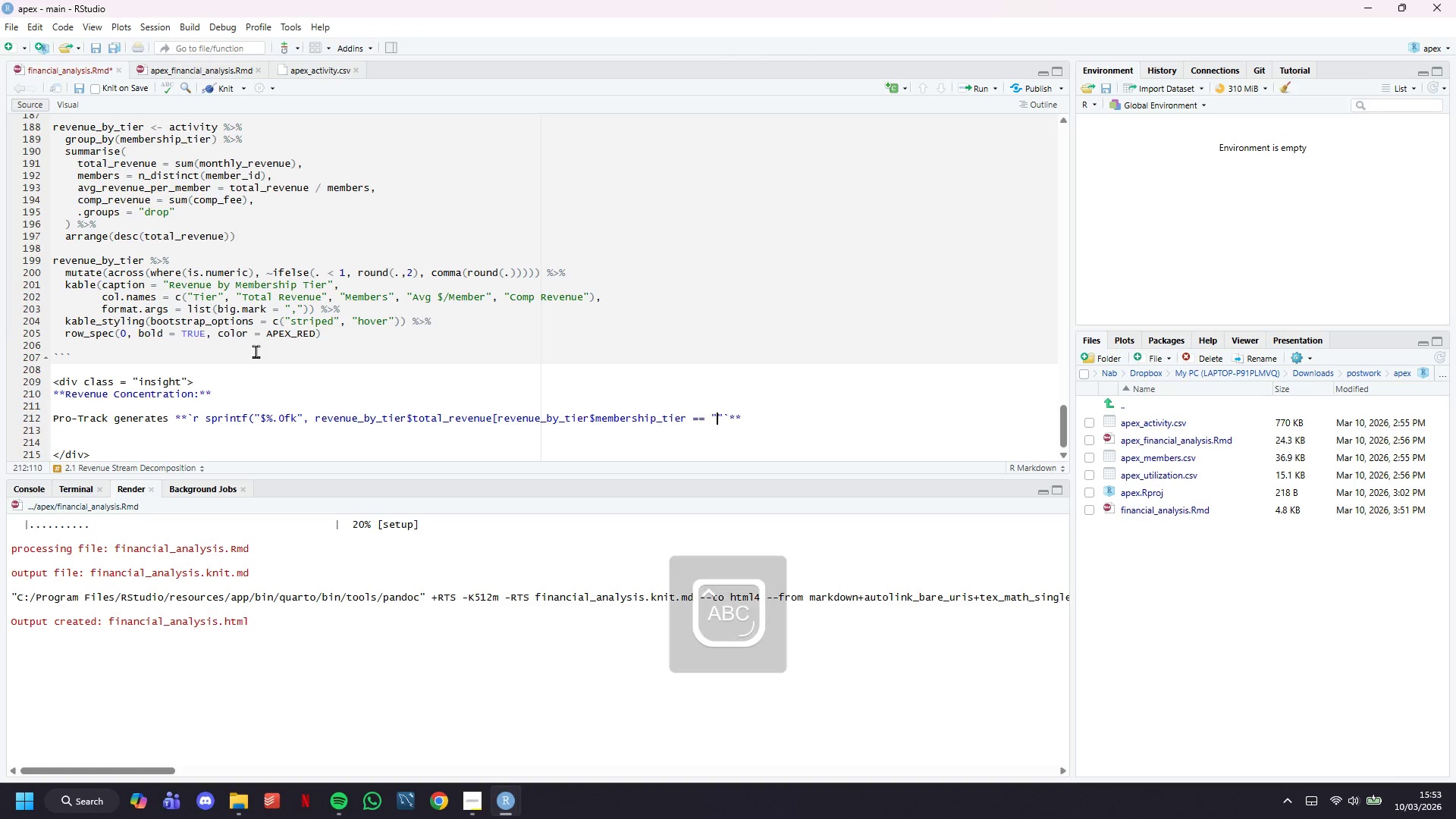 
type(Pro-Y)
key(Backspace)
type(Track (Unlimited))
 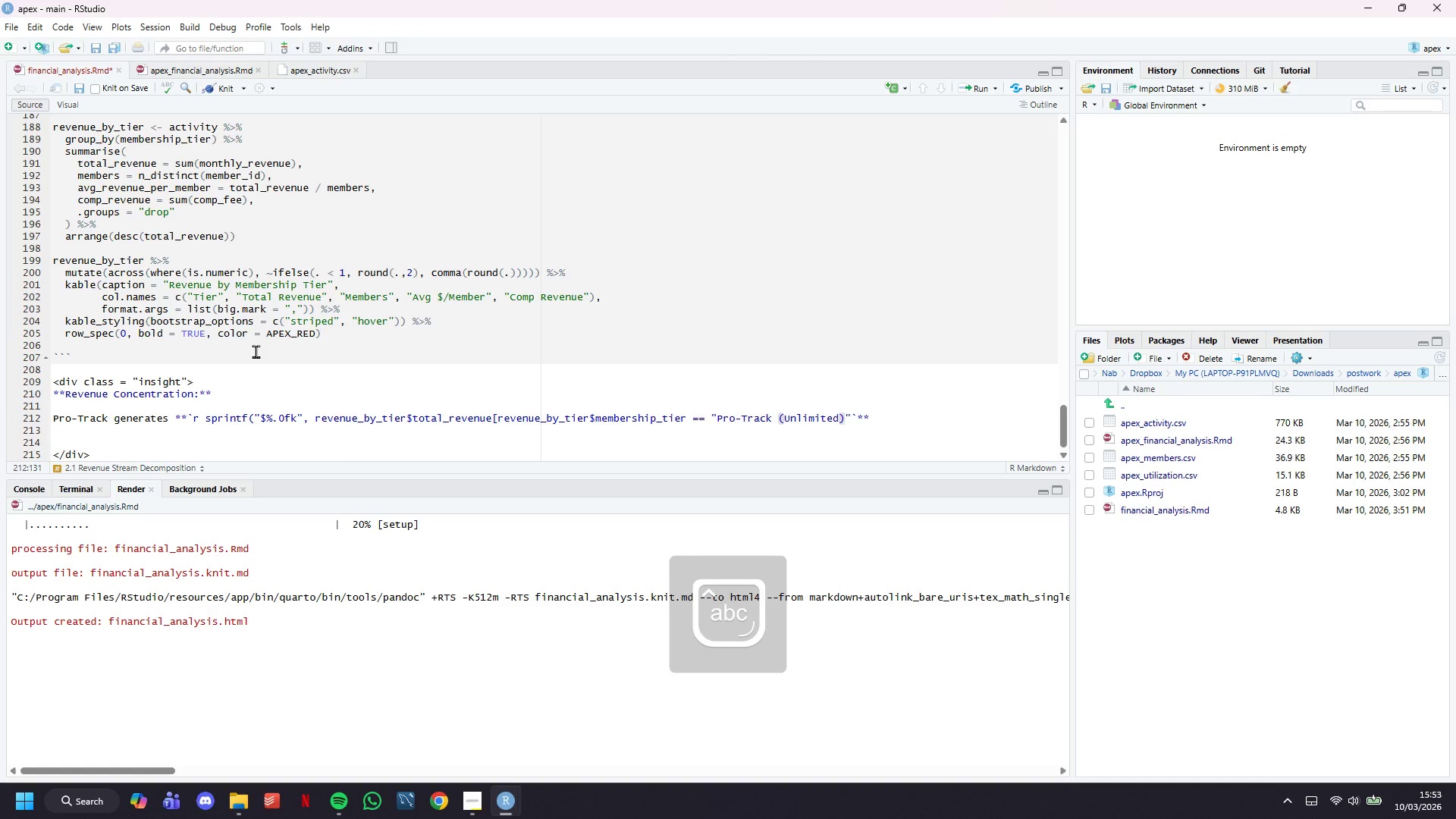 
key(ArrowRight)
 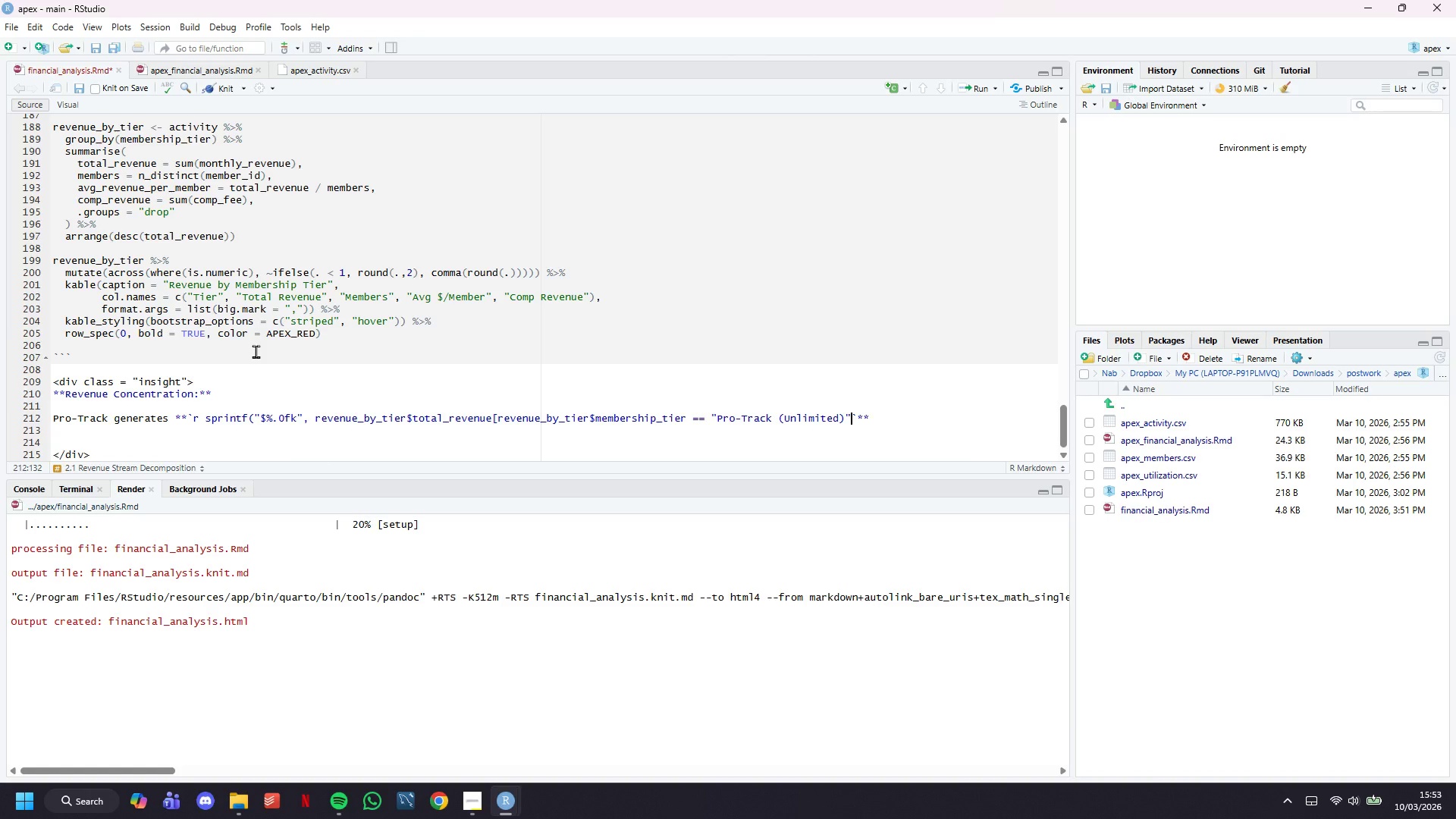 
key(BracketRight)
 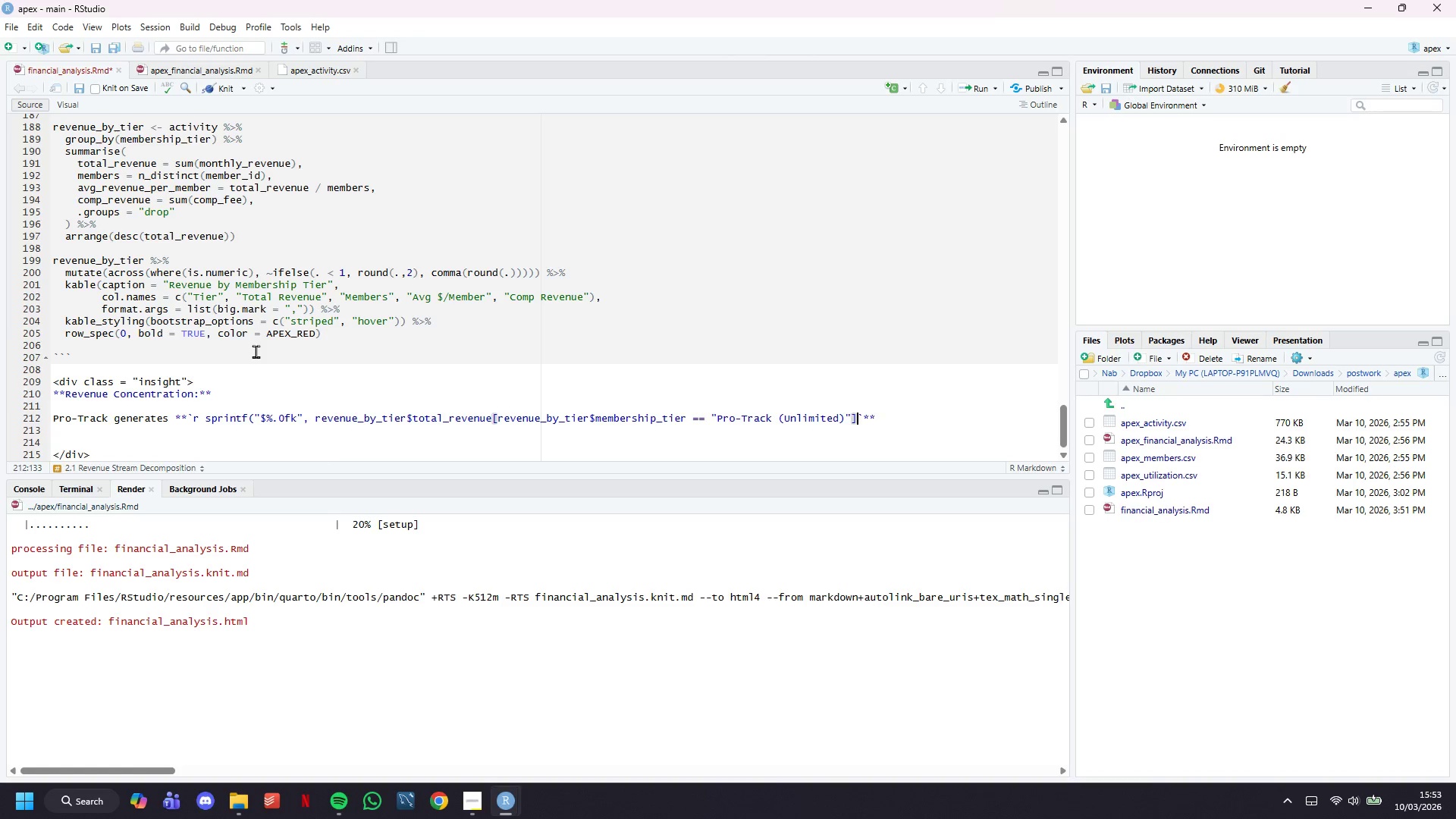 
key(ArrowRight)
 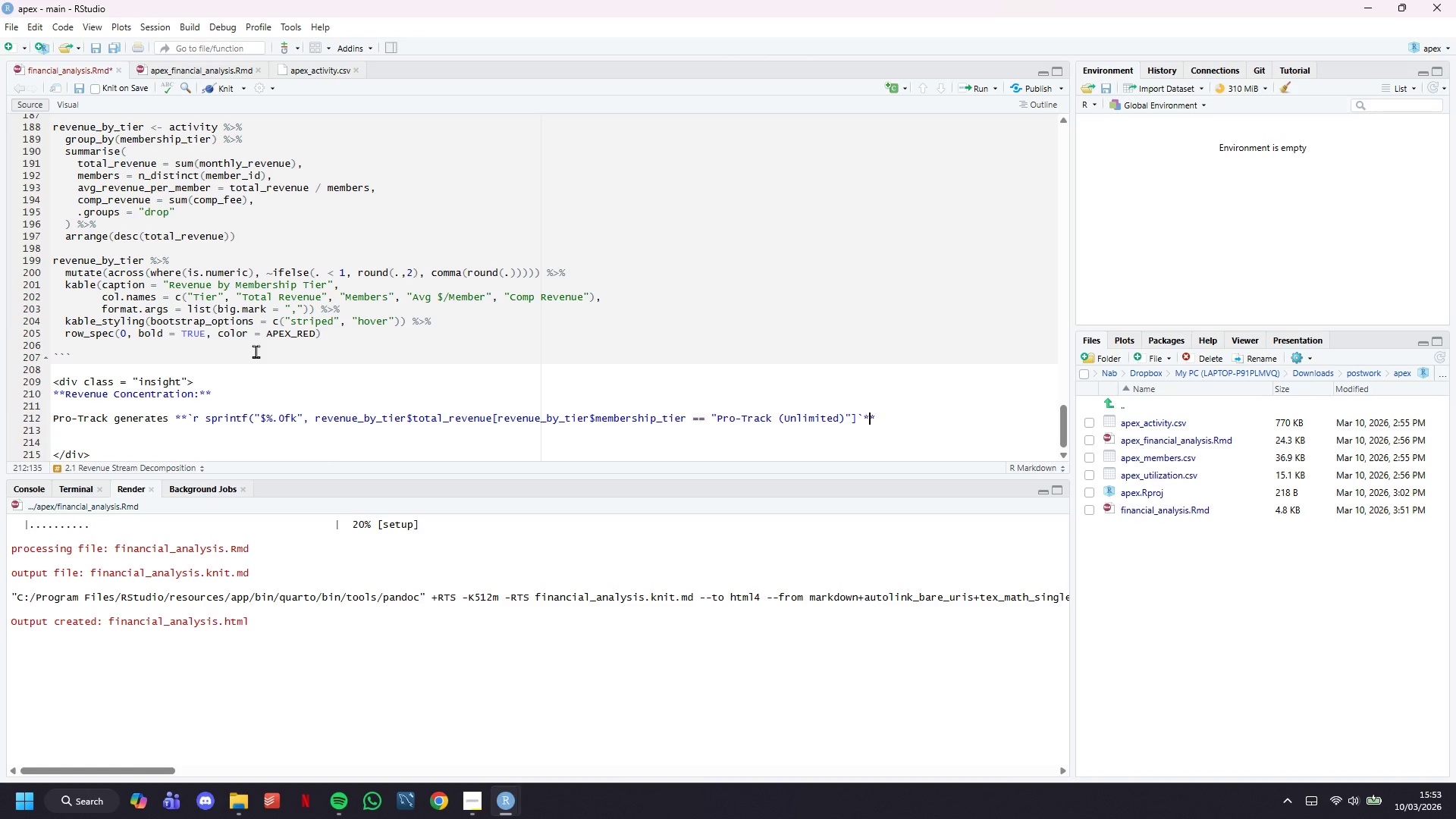 
key(ArrowRight)
 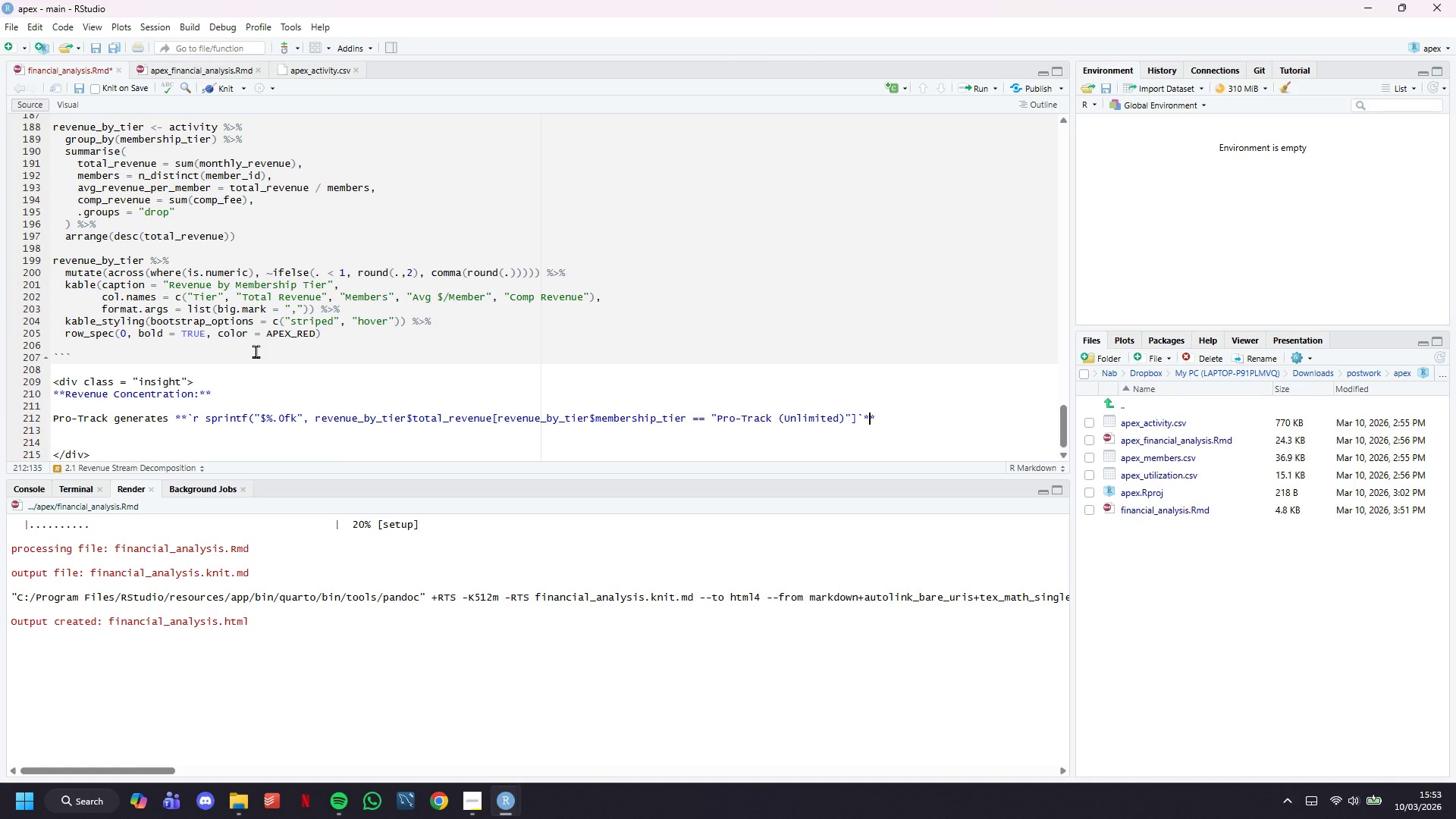 
key(ArrowRight)
 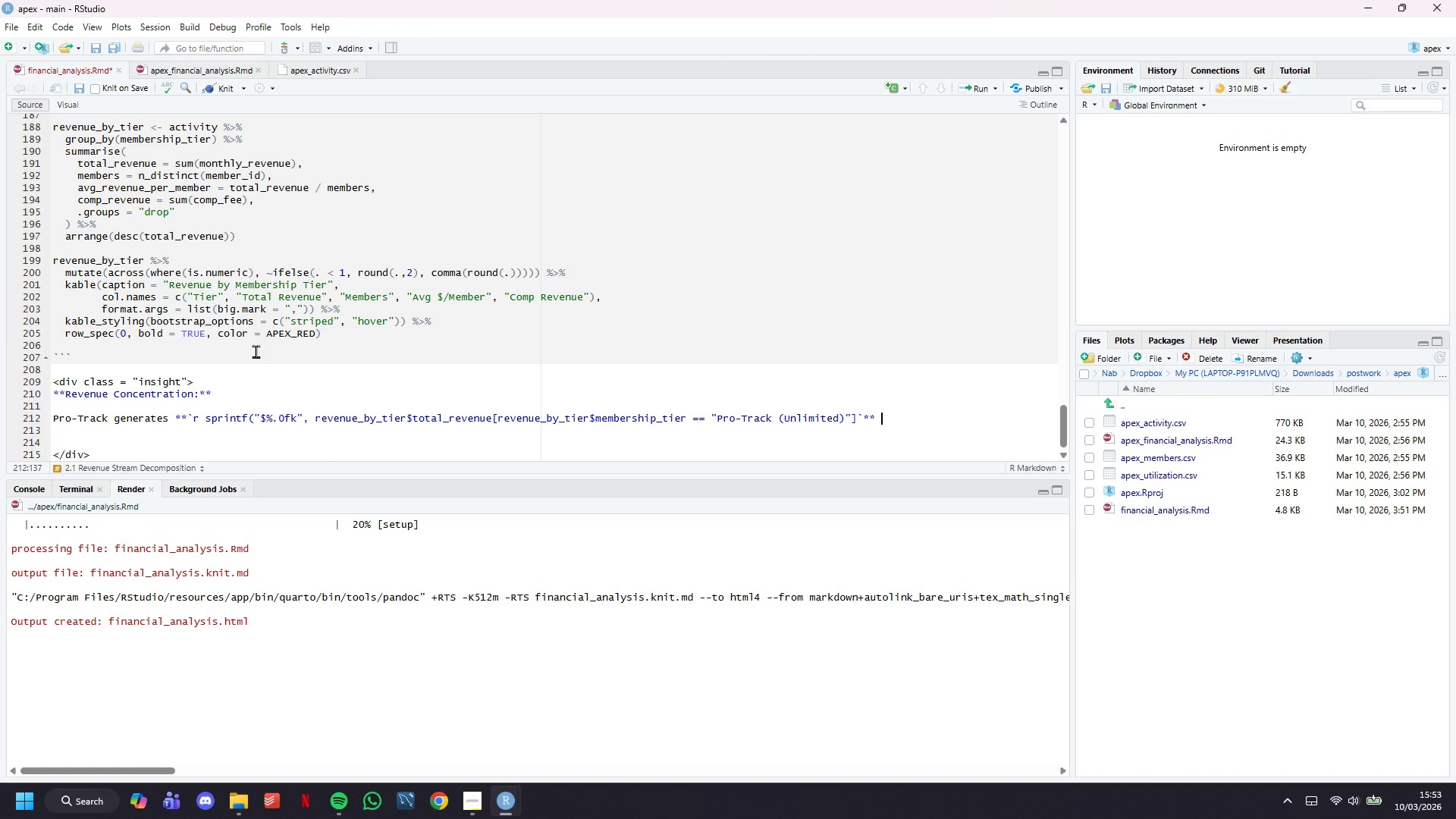 
type( total reb)
key(Backspace)
type(venue despite )
 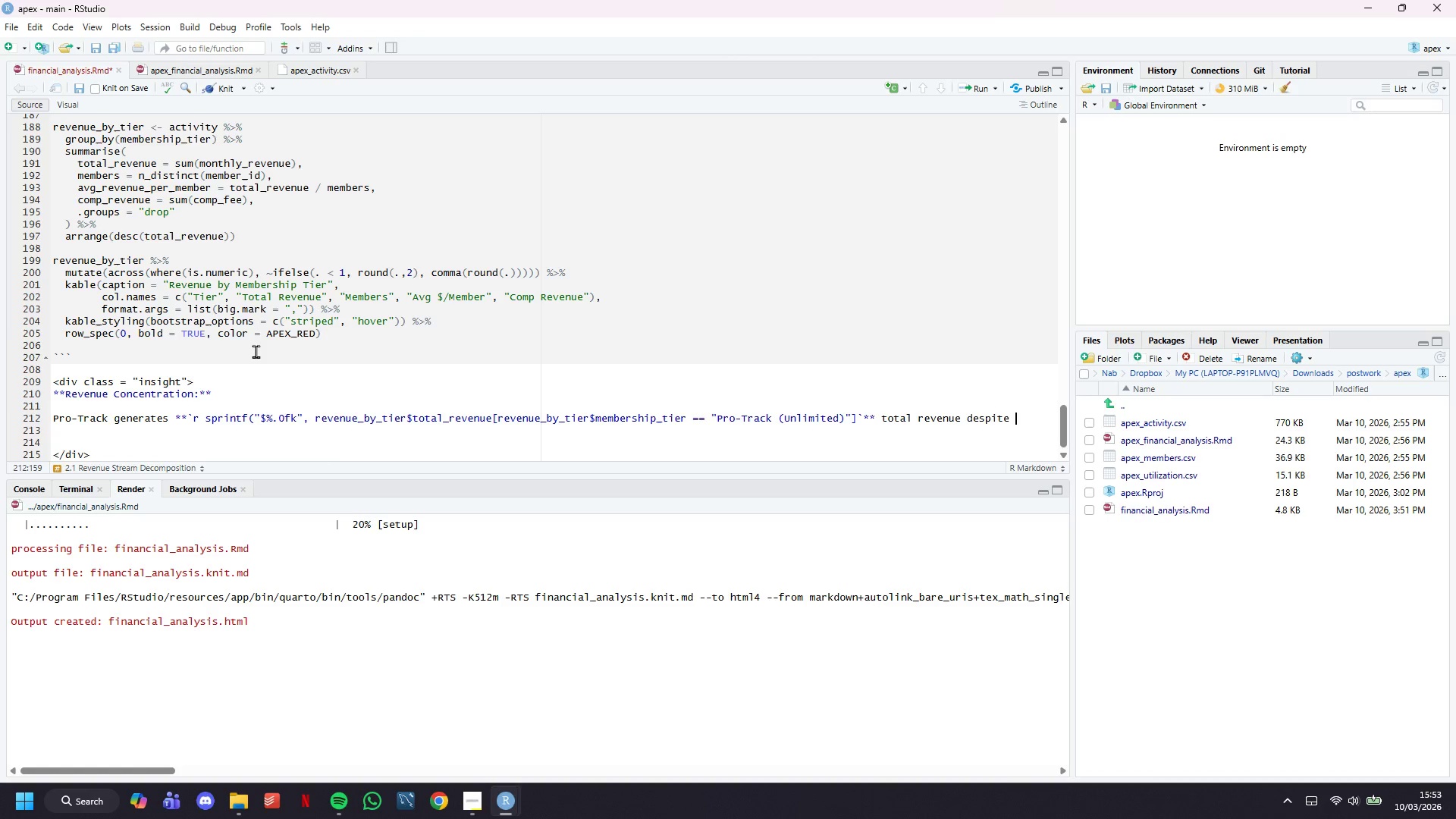 
wait(7.47)
 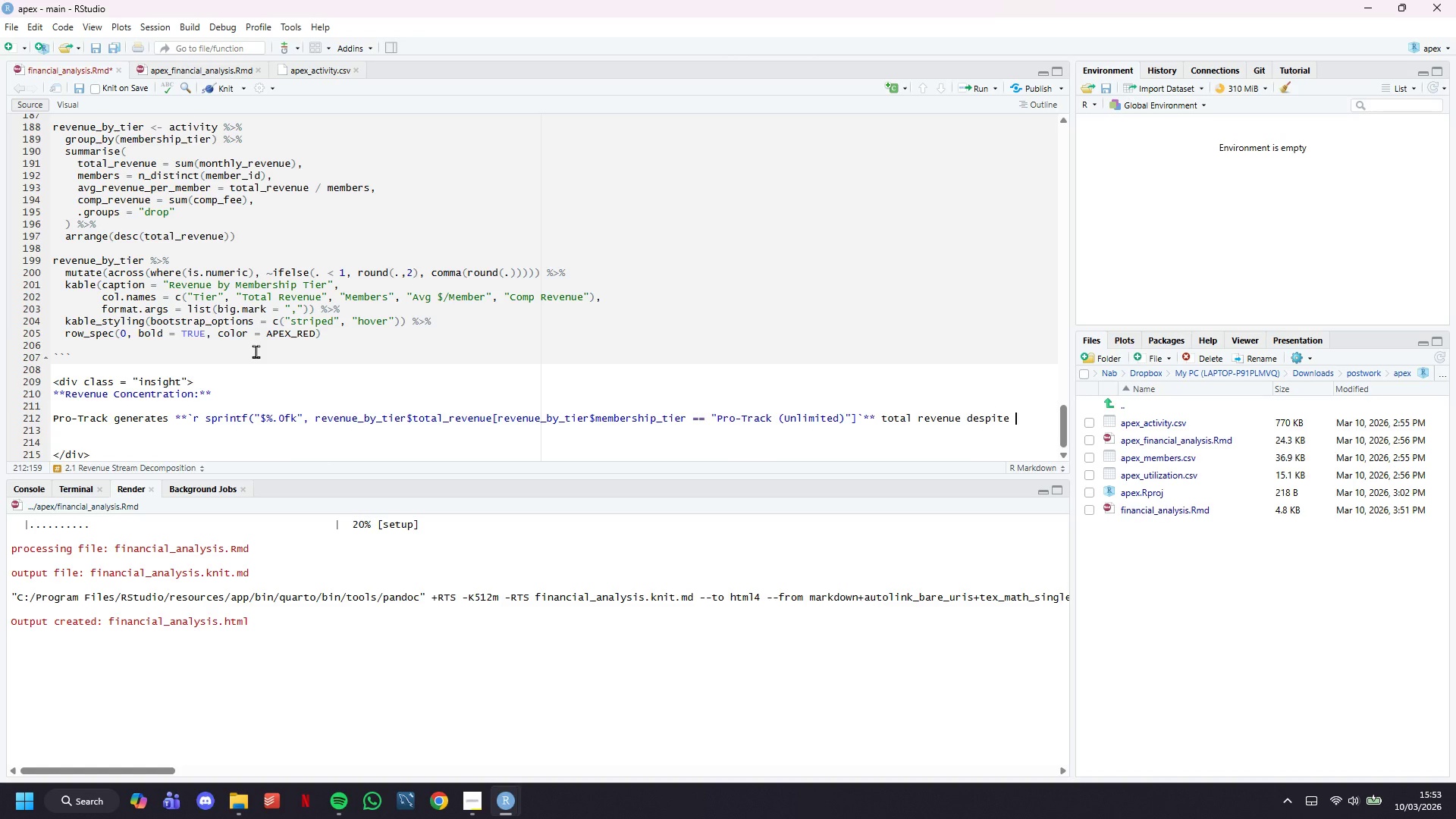 
type(being only )
 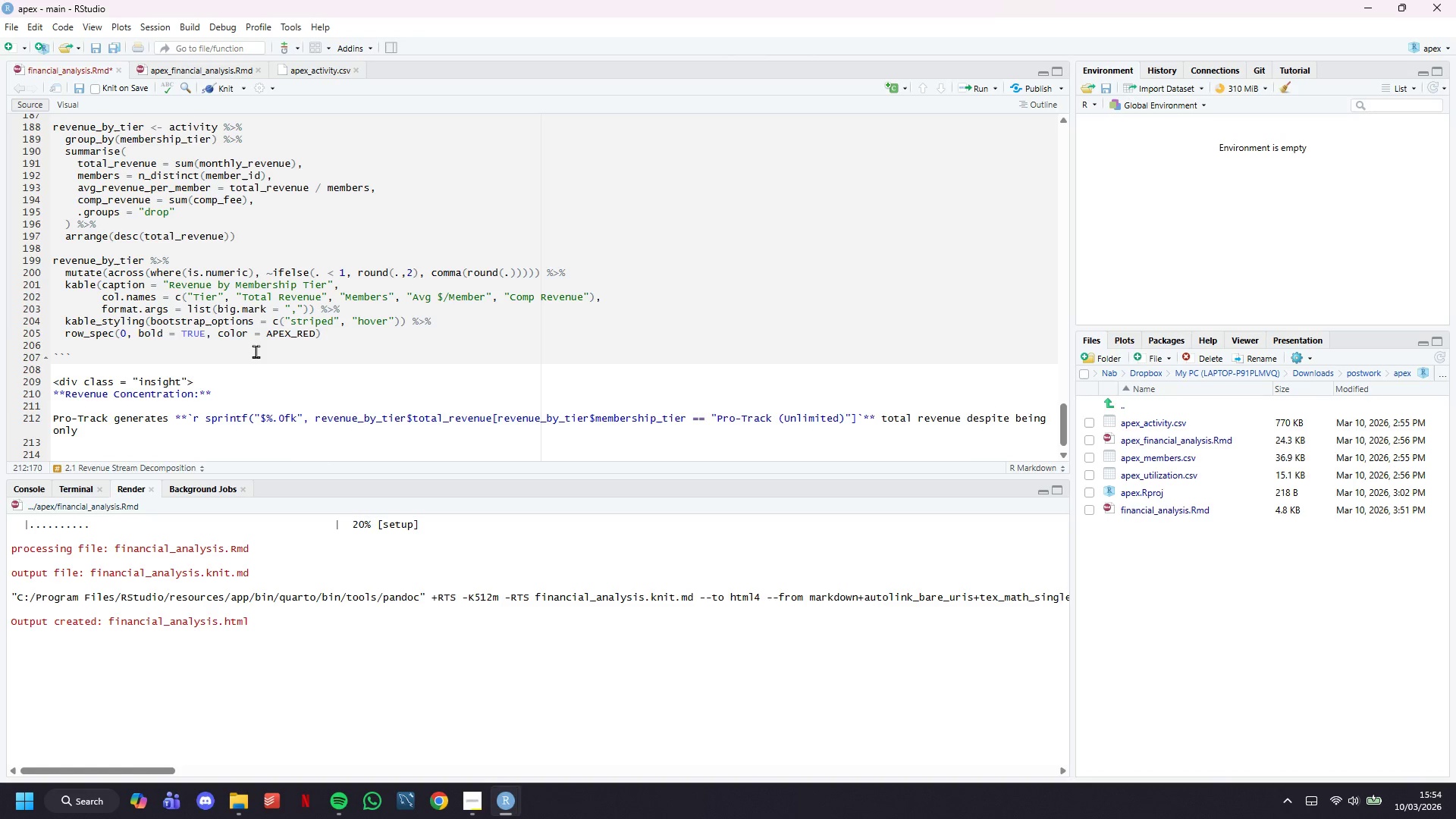 
type(****)
 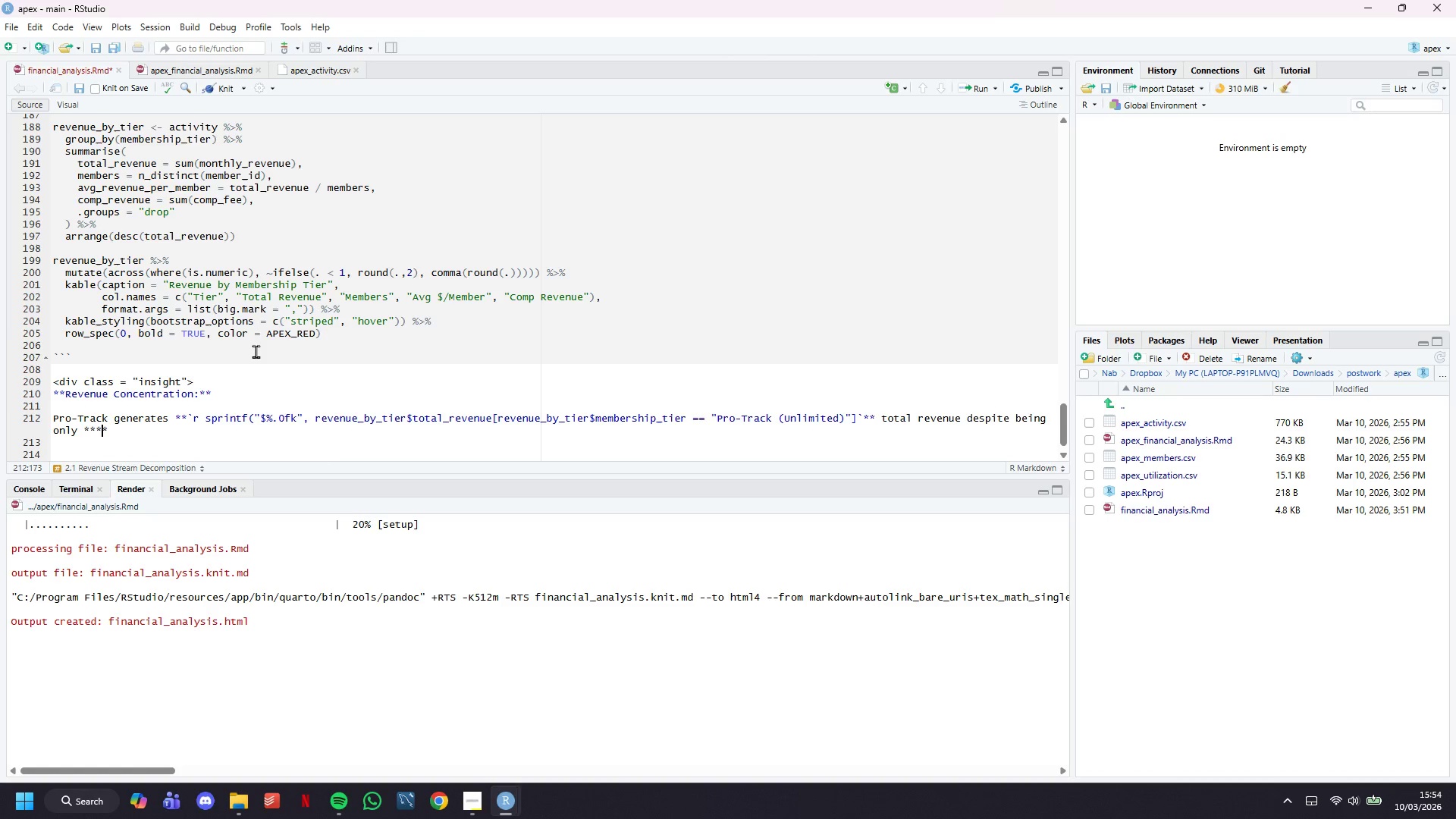 
key(ArrowLeft)
 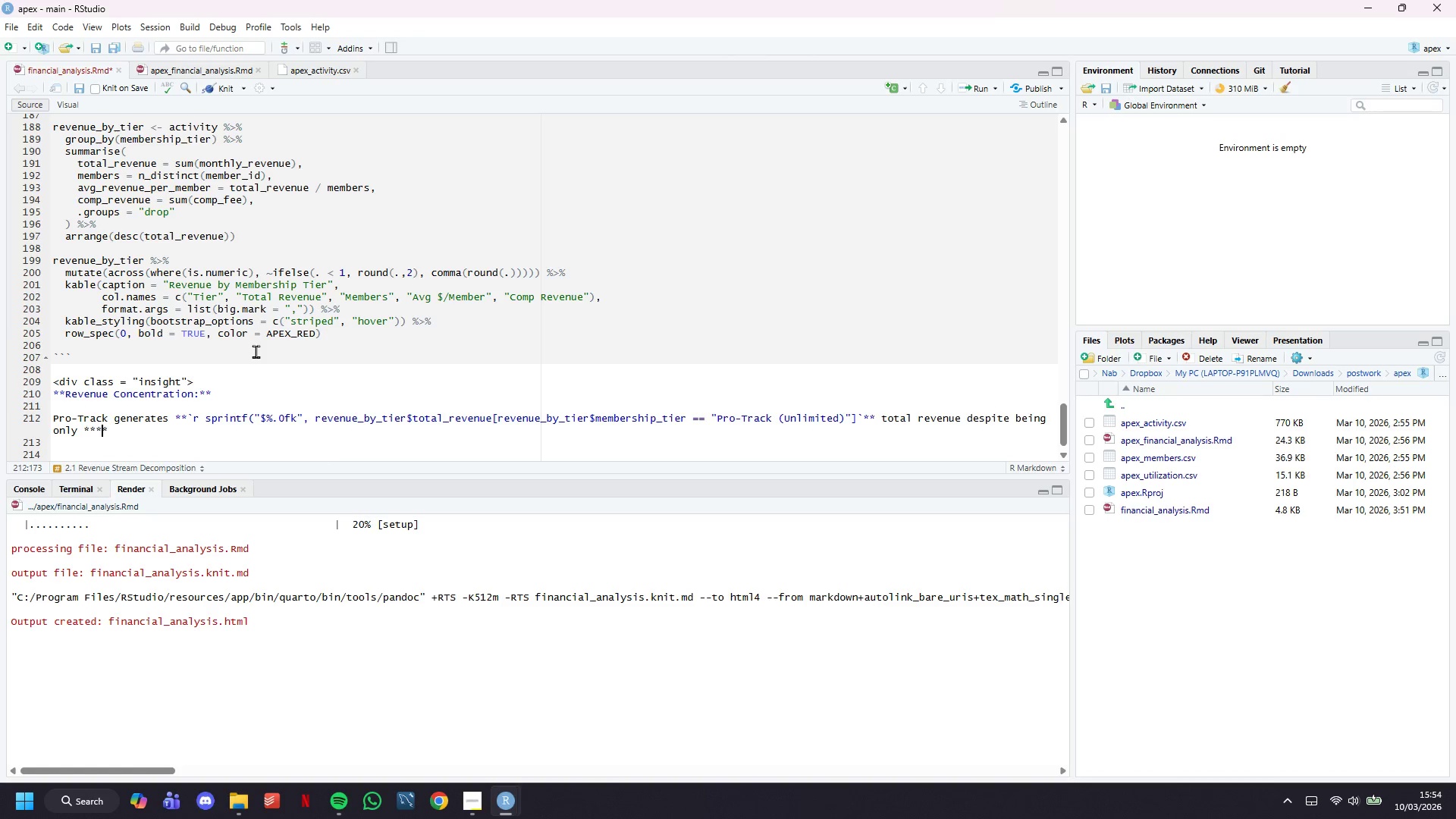 
key(ArrowLeft)
 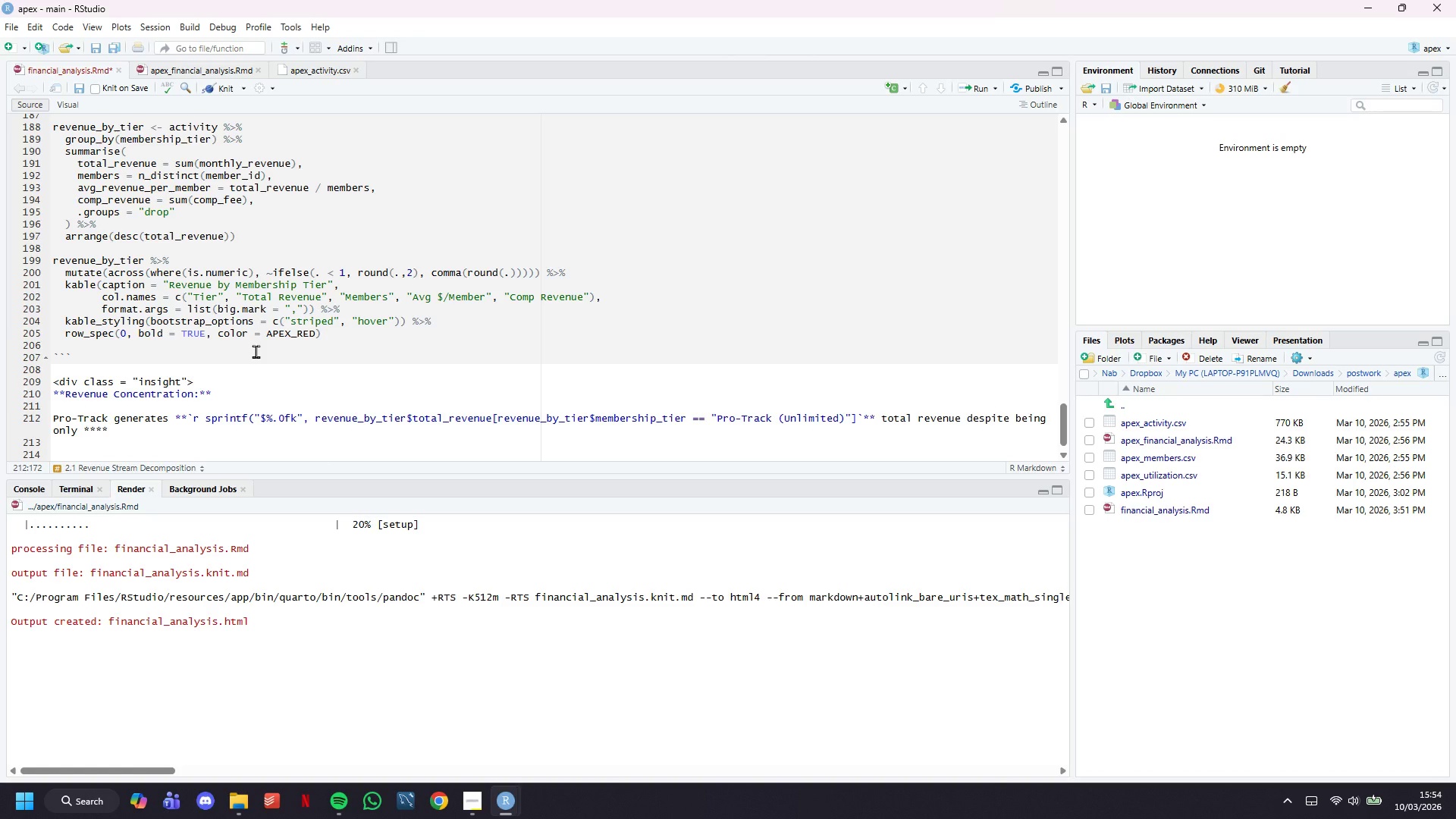 
key(Backquote)
 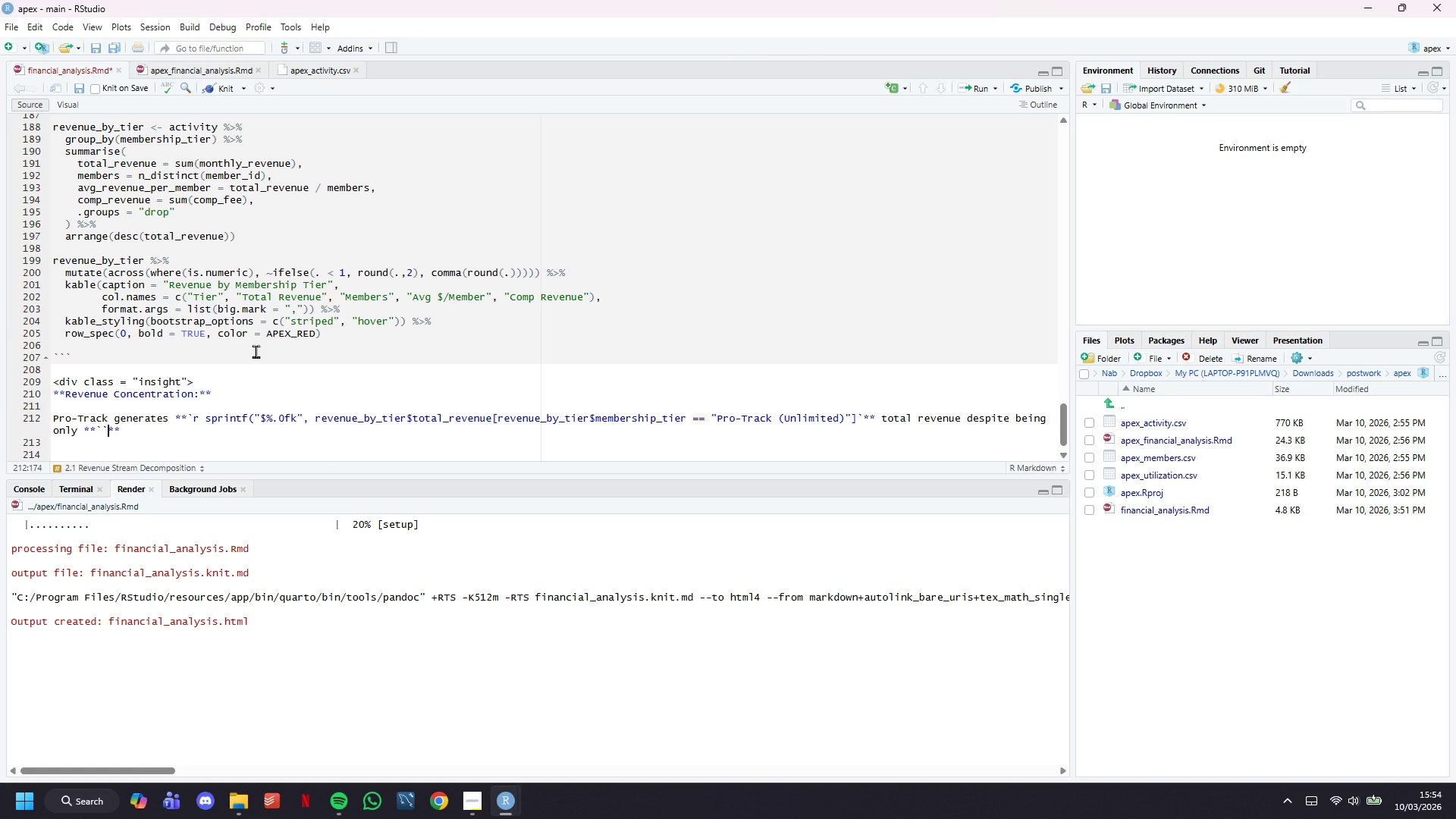 
key(Backquote)
 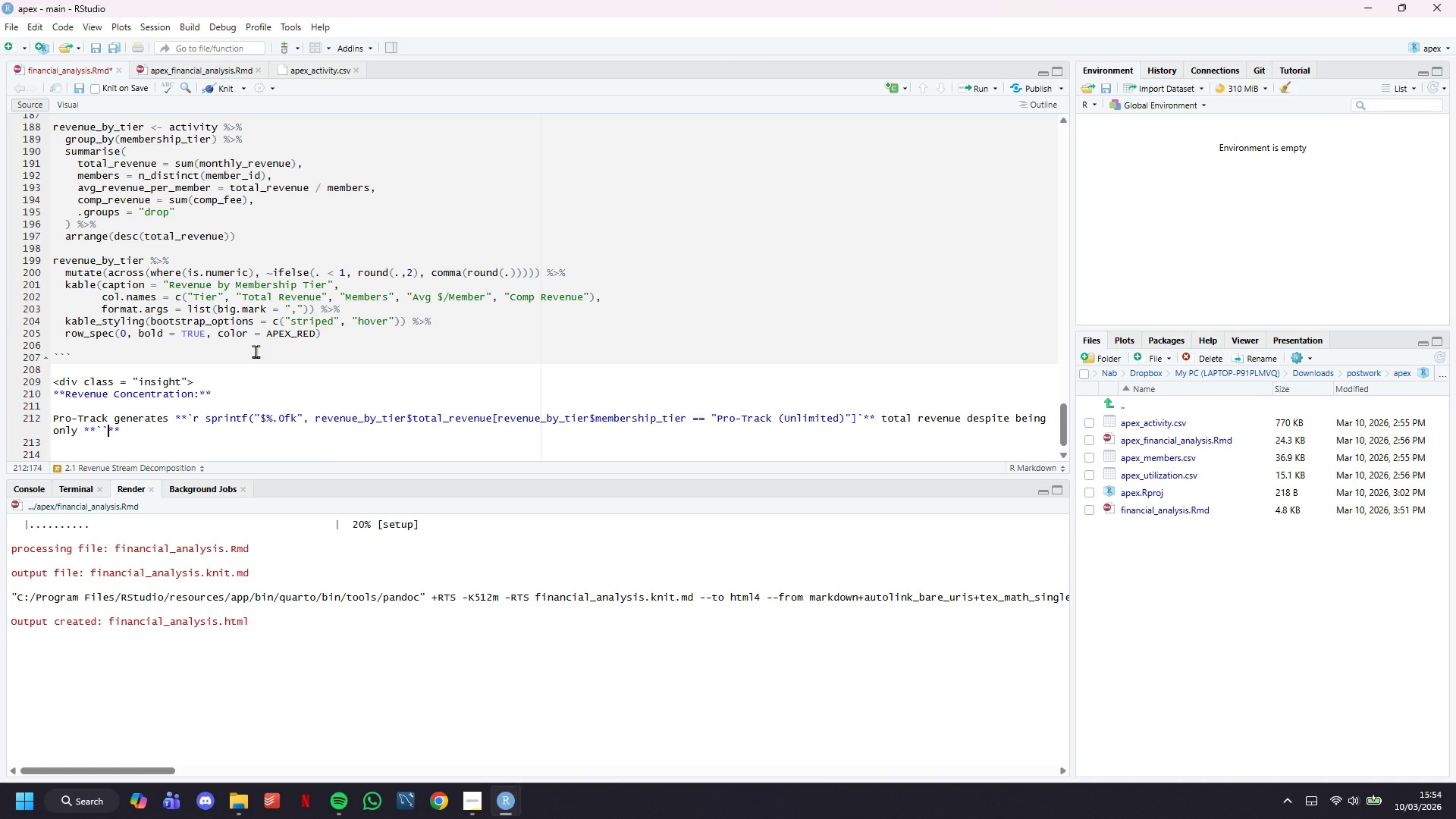 
key(ArrowLeft)
 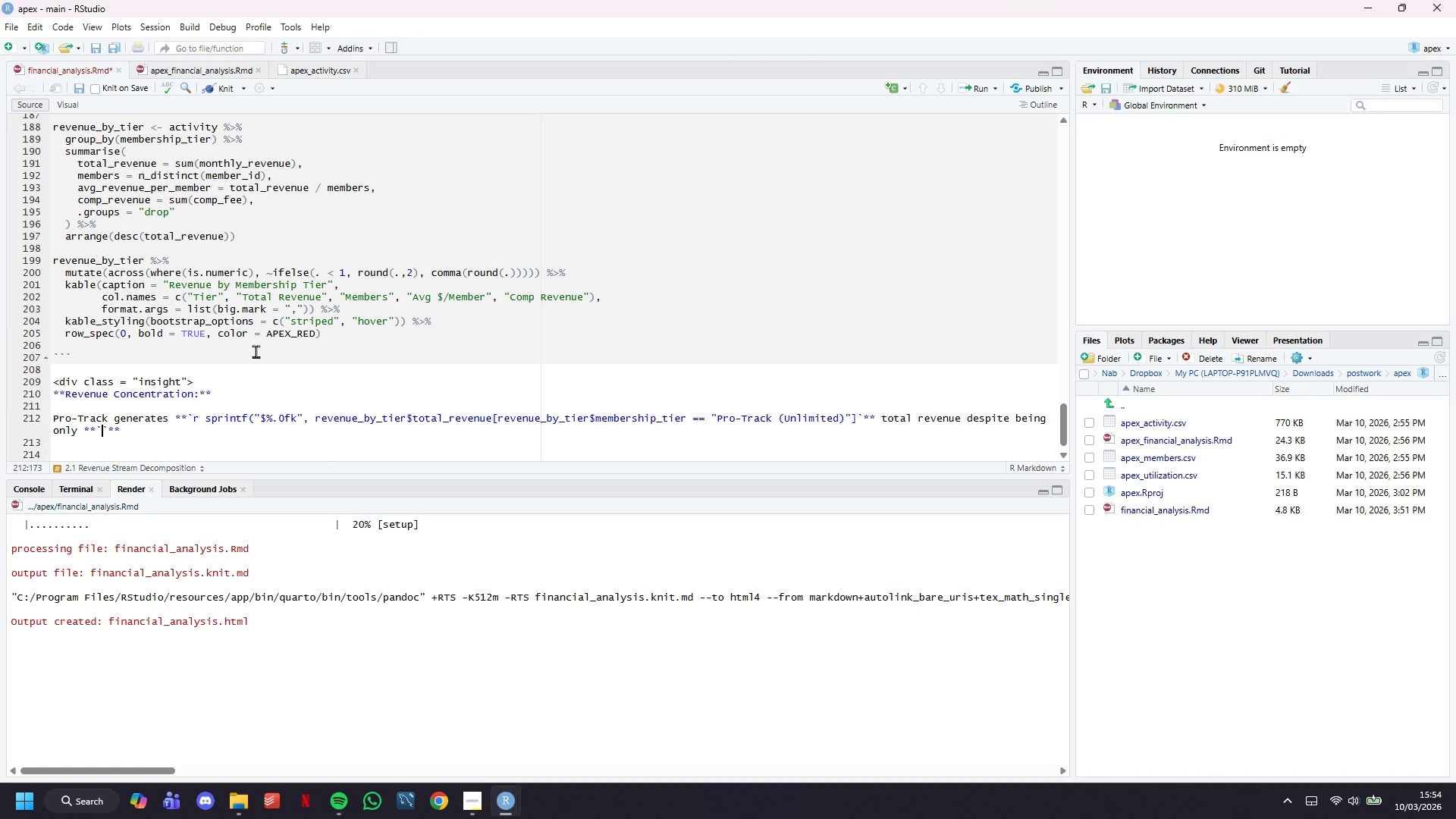 
type(r sprintf(")
 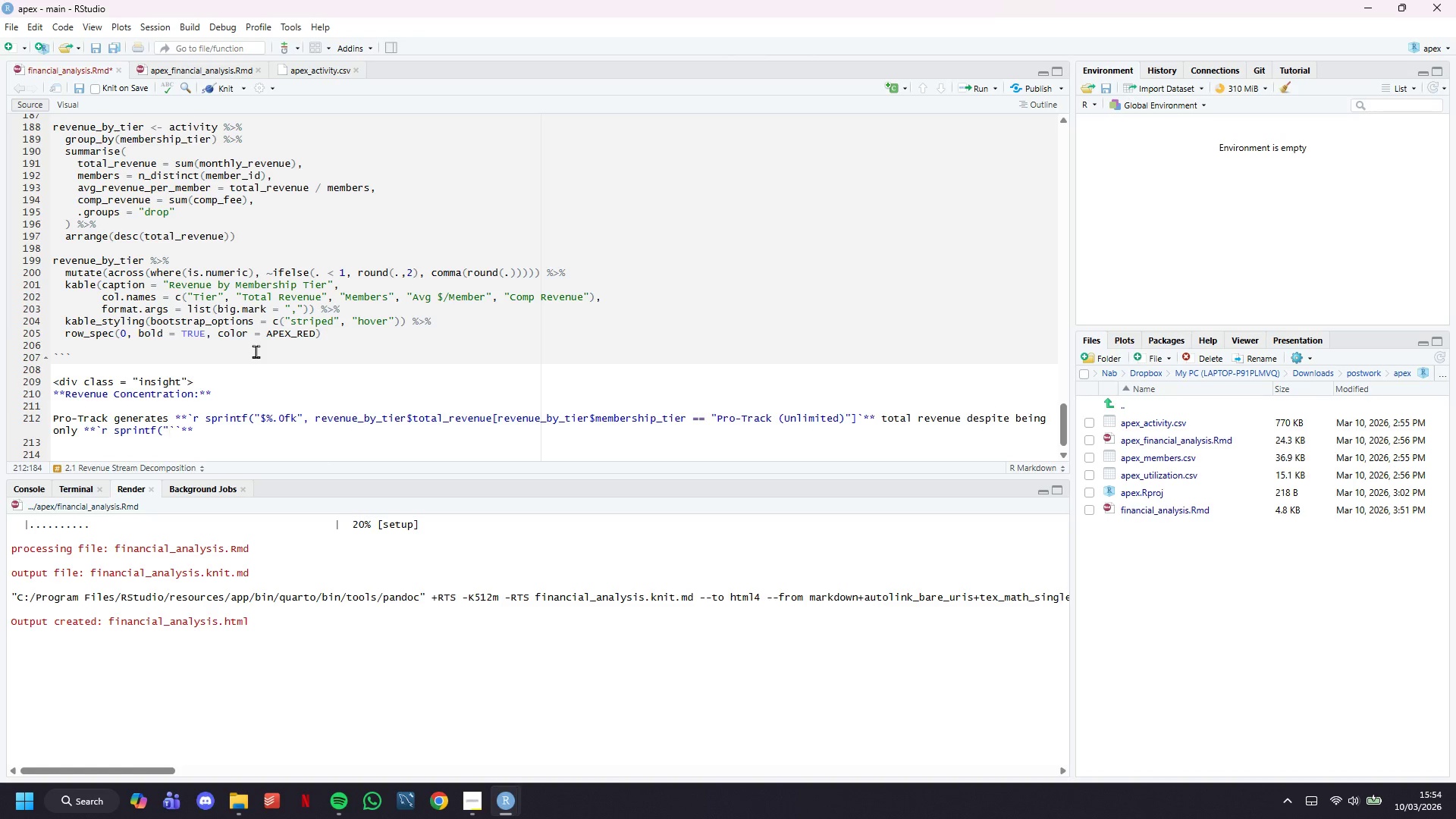 
wait(13.5)
 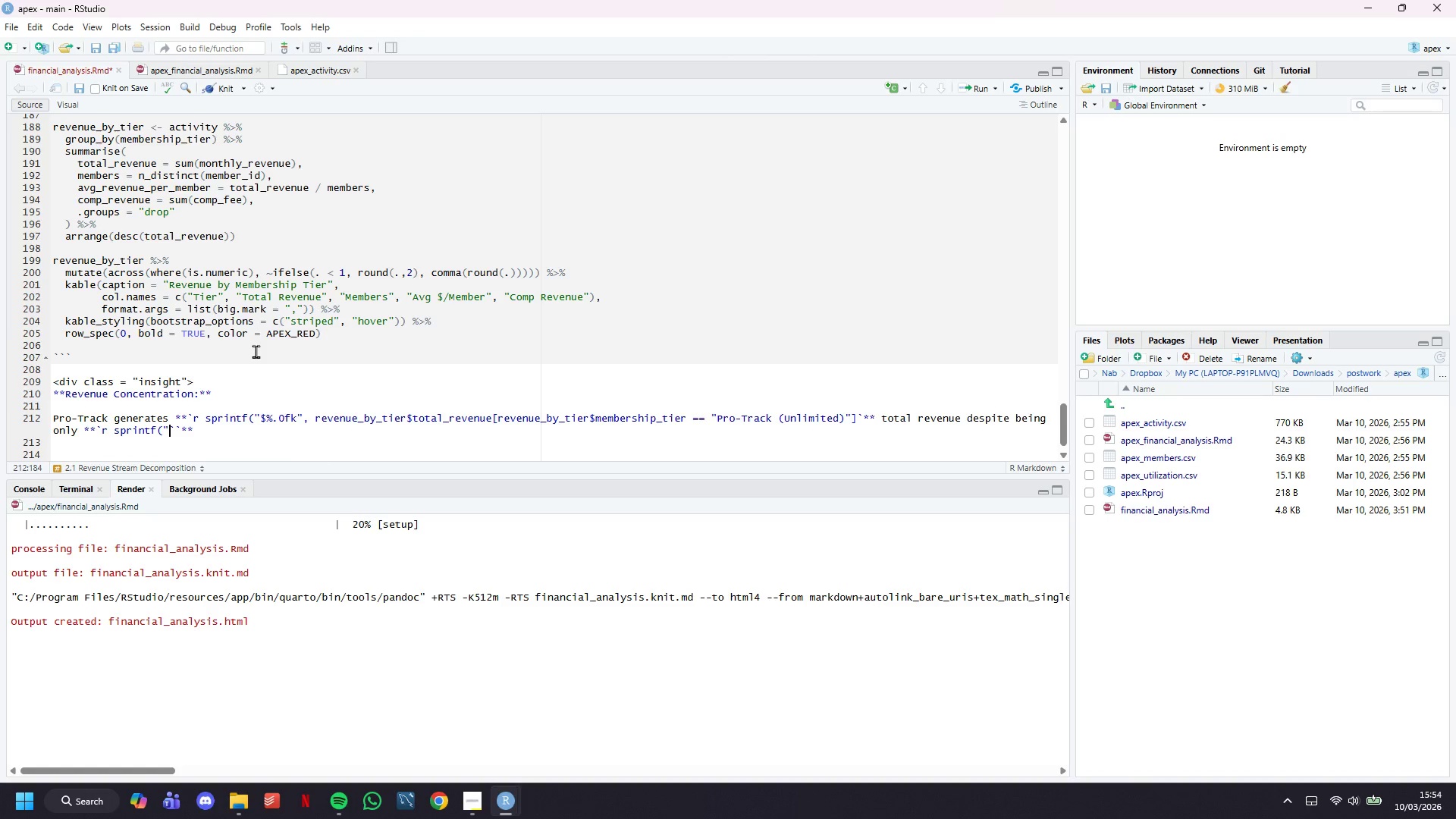 
type(%.1f%%)
 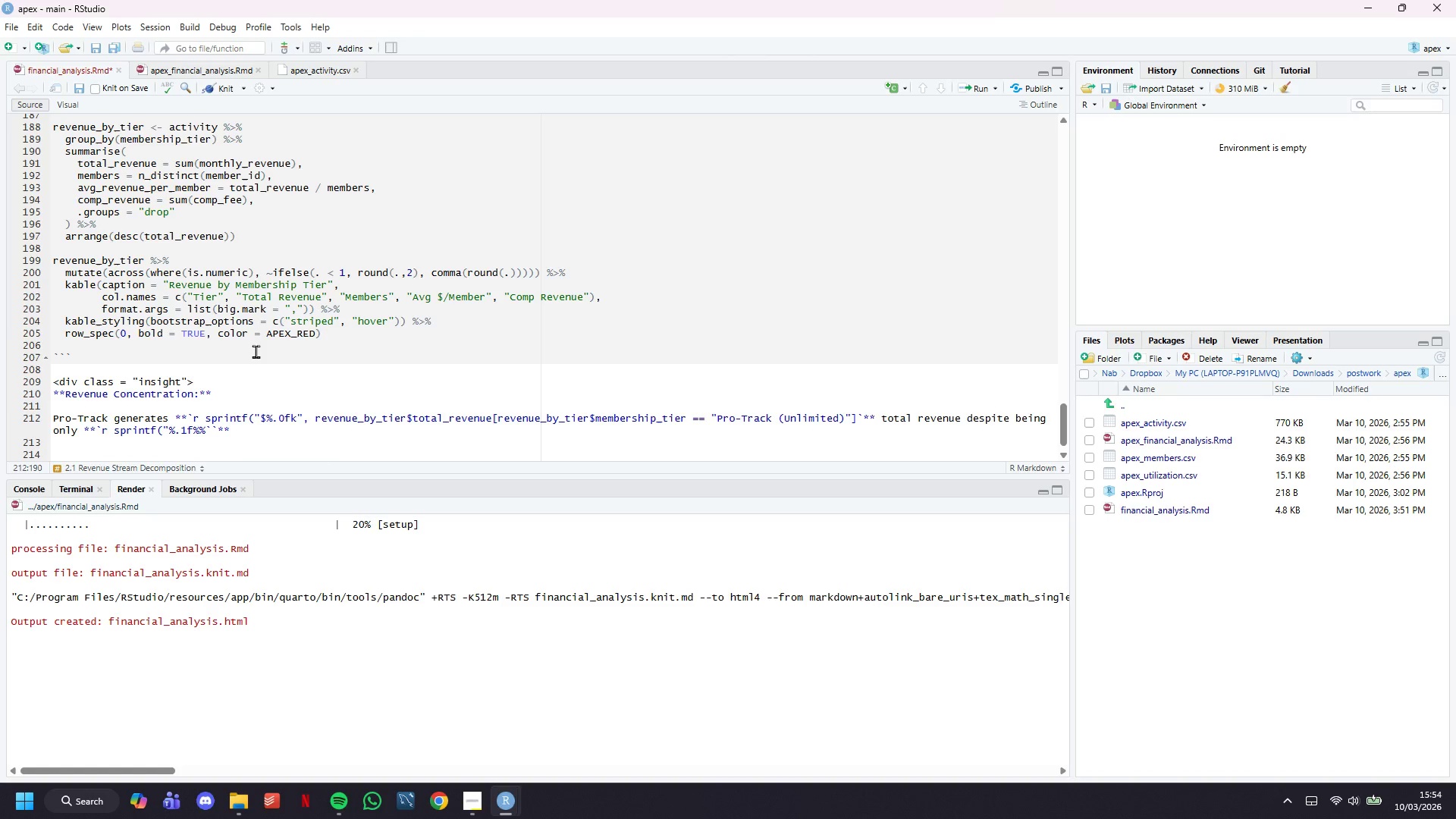 
type(", mean(activir)
key(Backspace)
type(ty$membership_tier == "")
 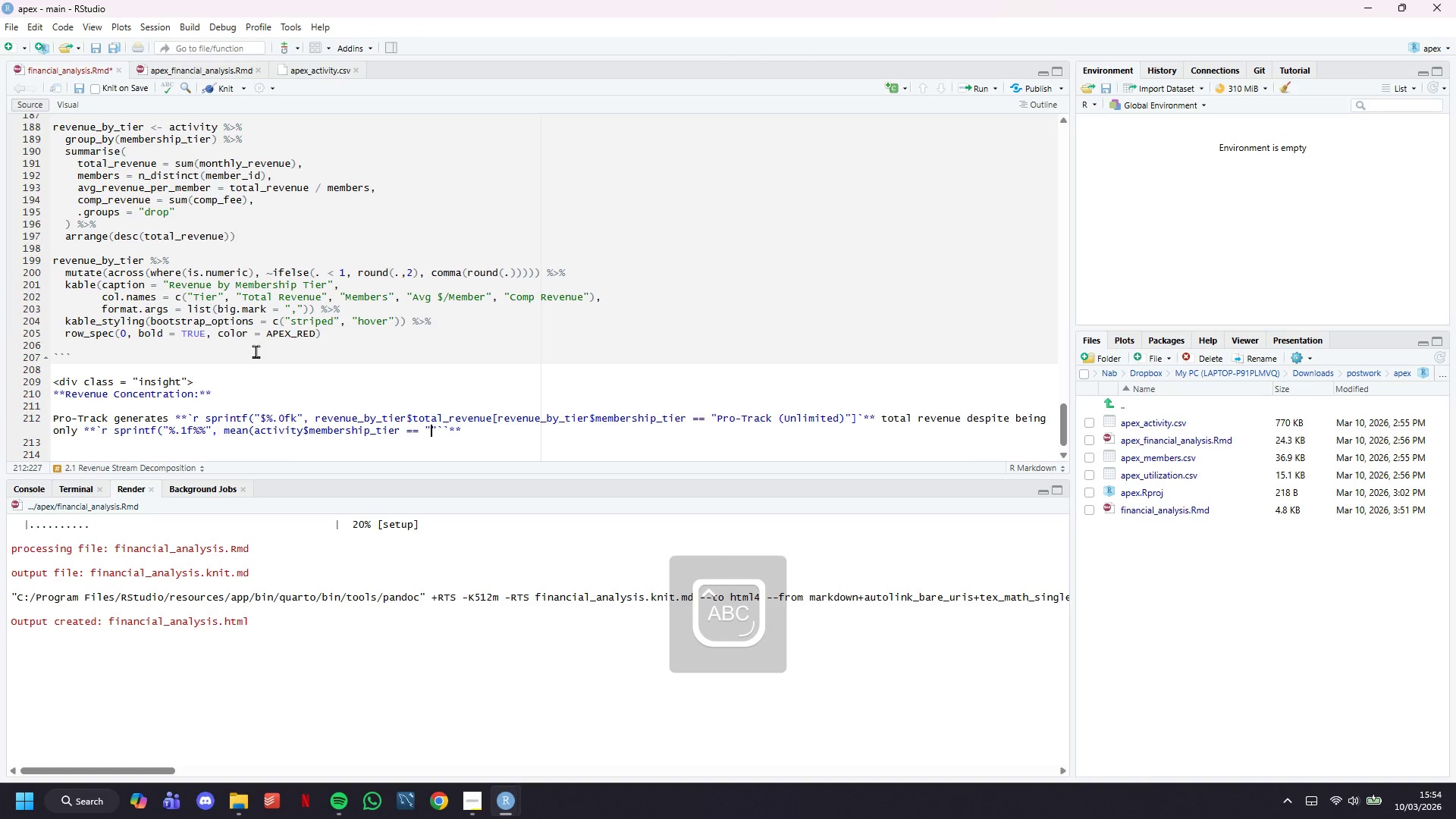 
 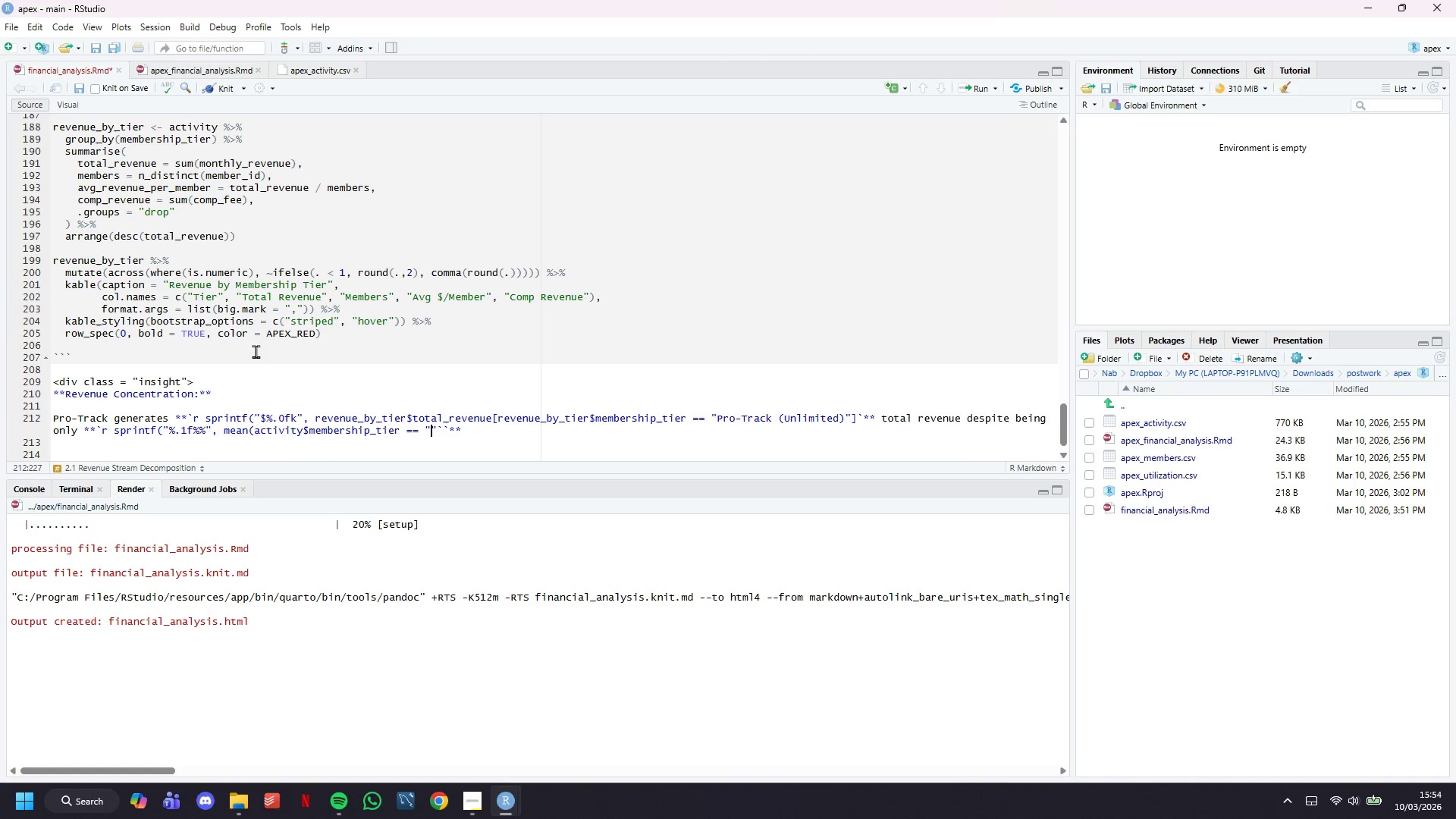 
key(ArrowLeft)
 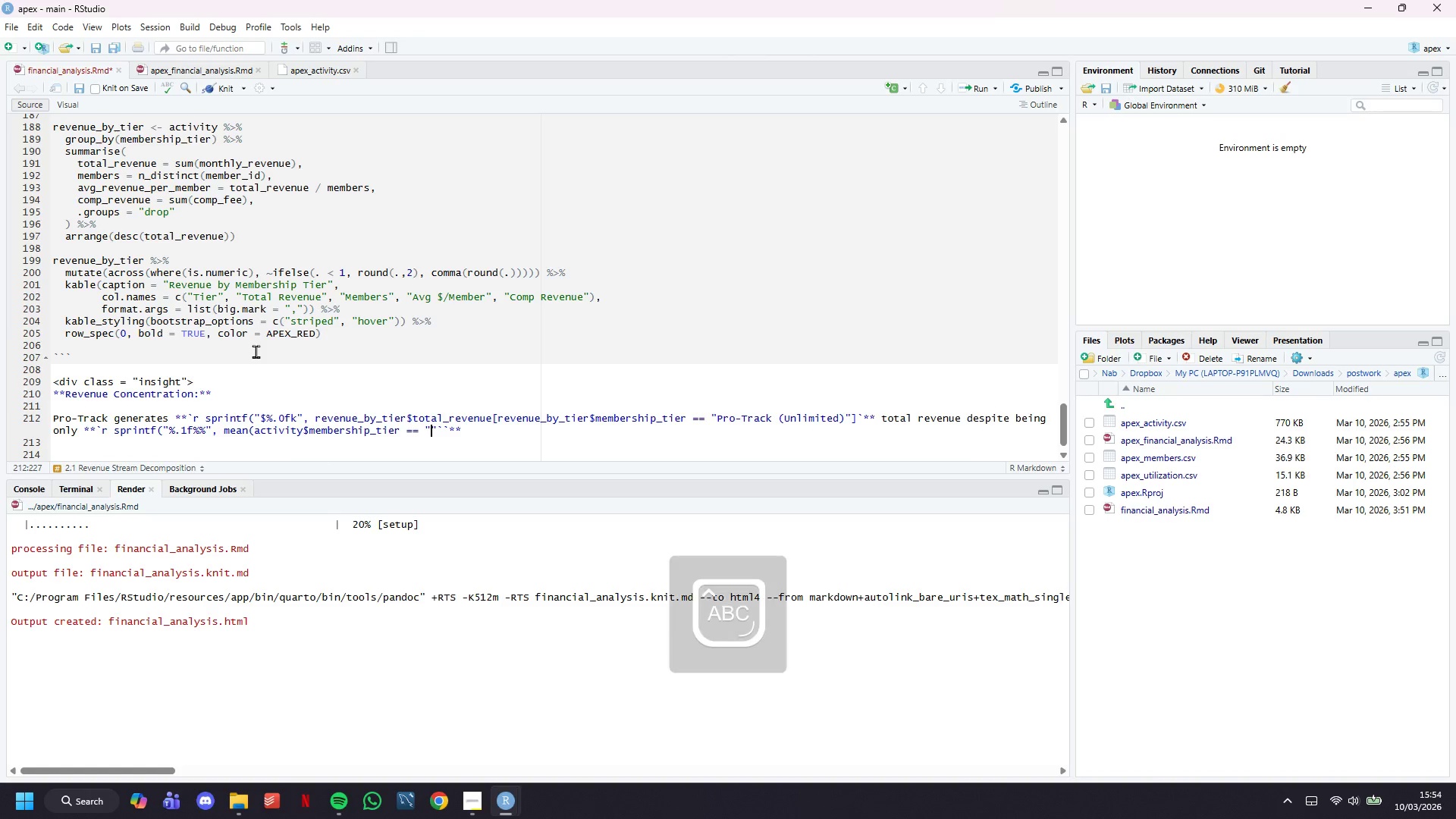 
type(Pro-Track (Unlimited))
 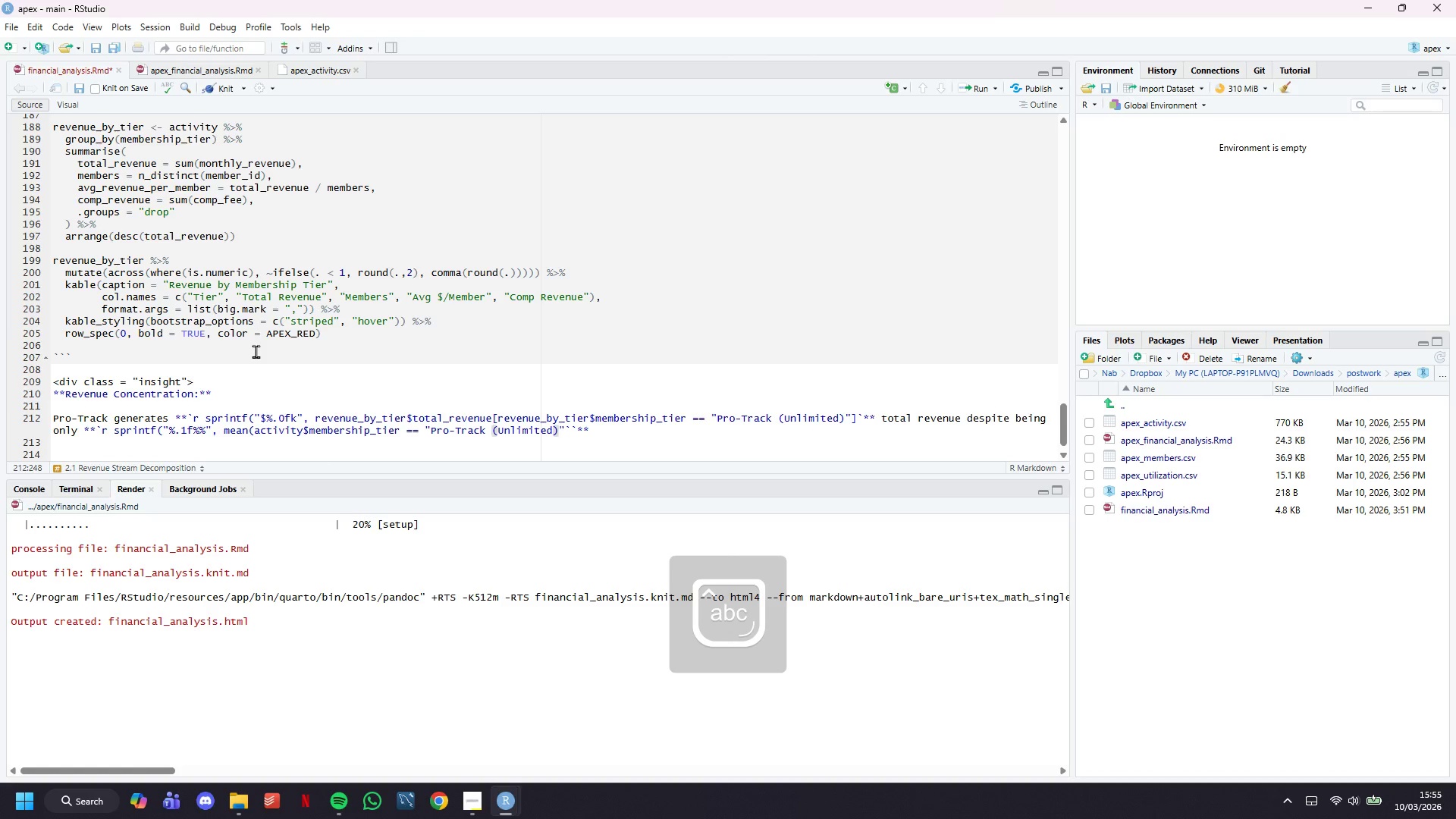 
key(ArrowRight)
 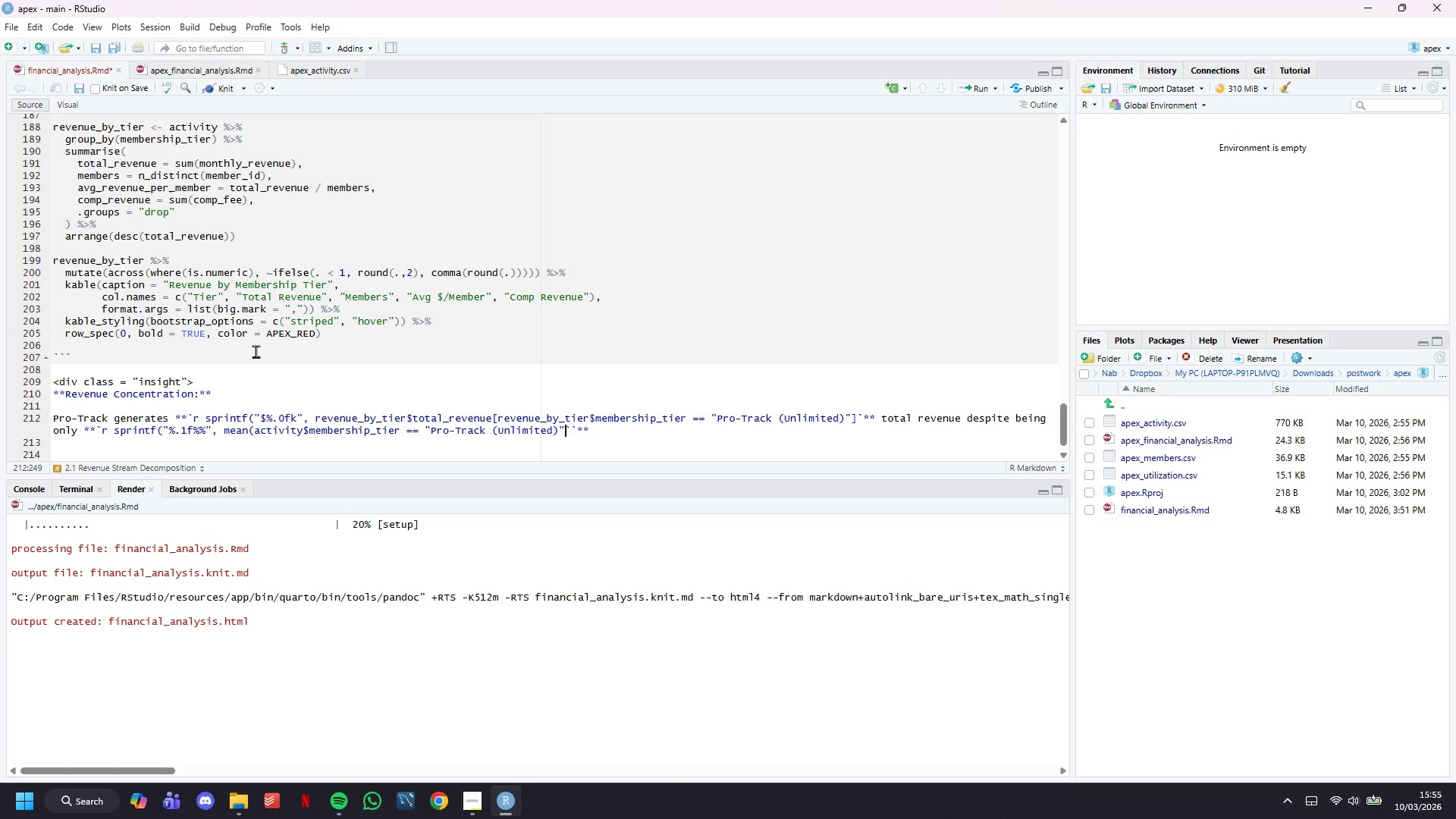 
key(ArrowRight)
 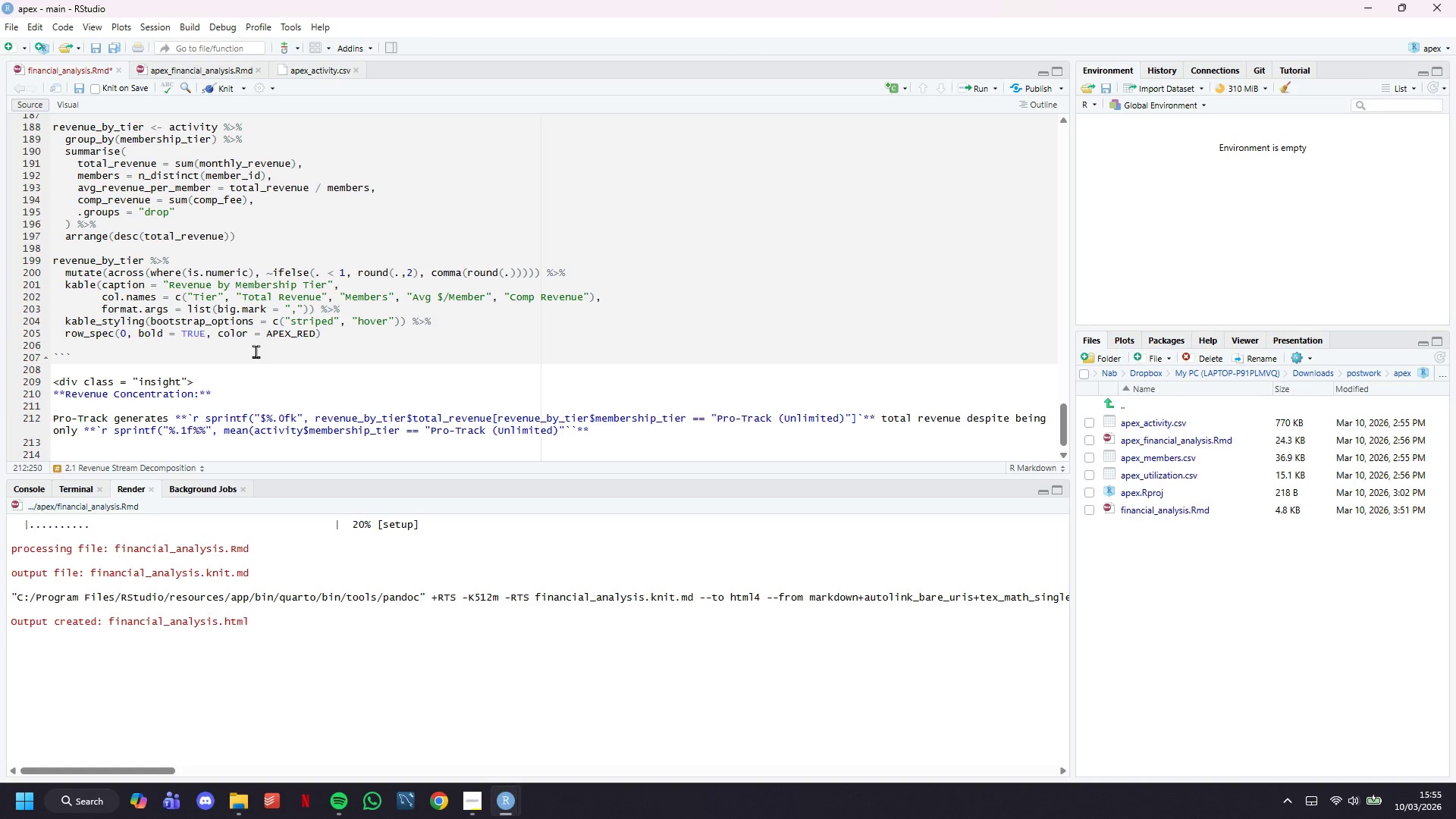 
key(ArrowLeft)
 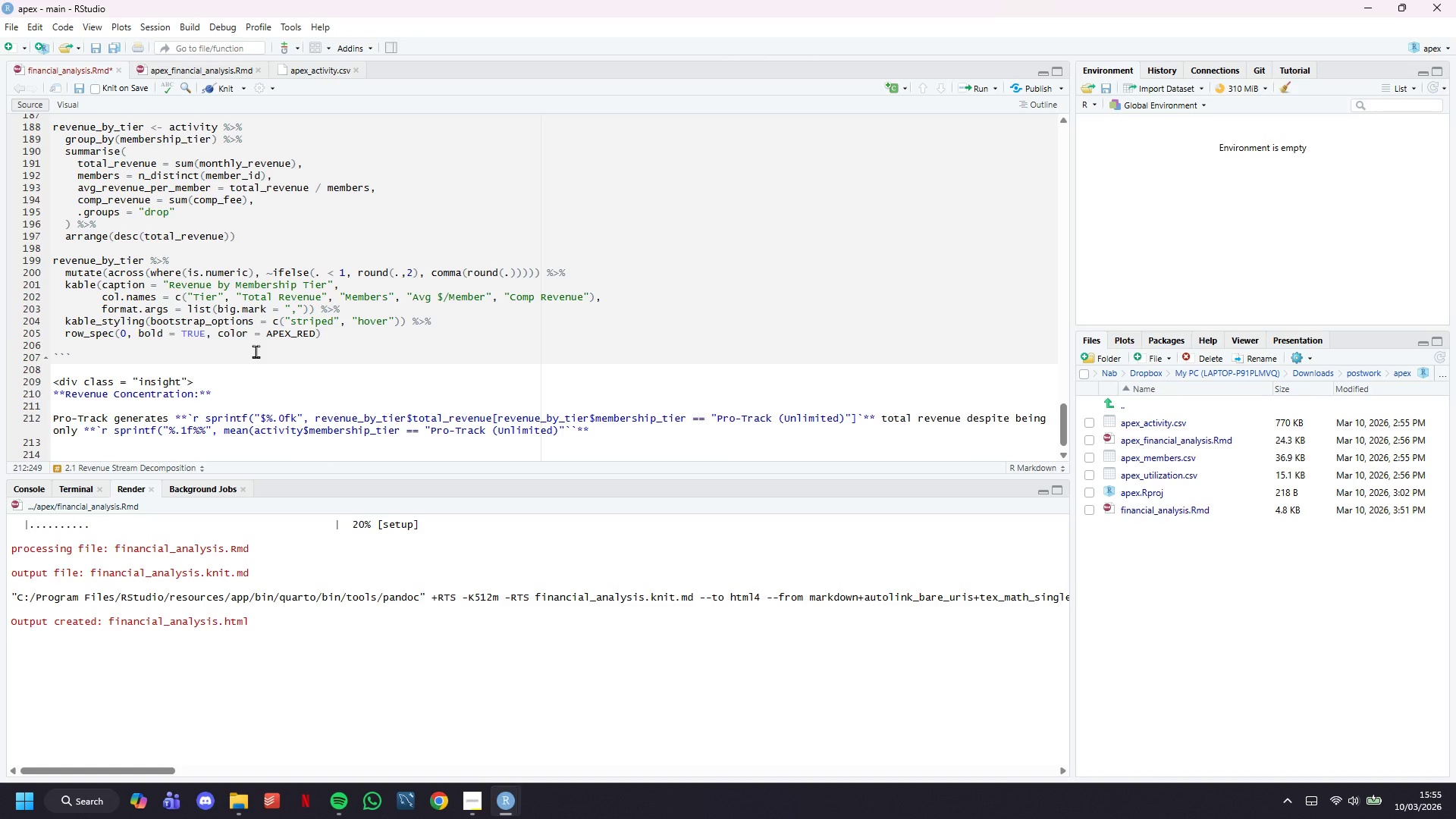 
key(Shift+0)
 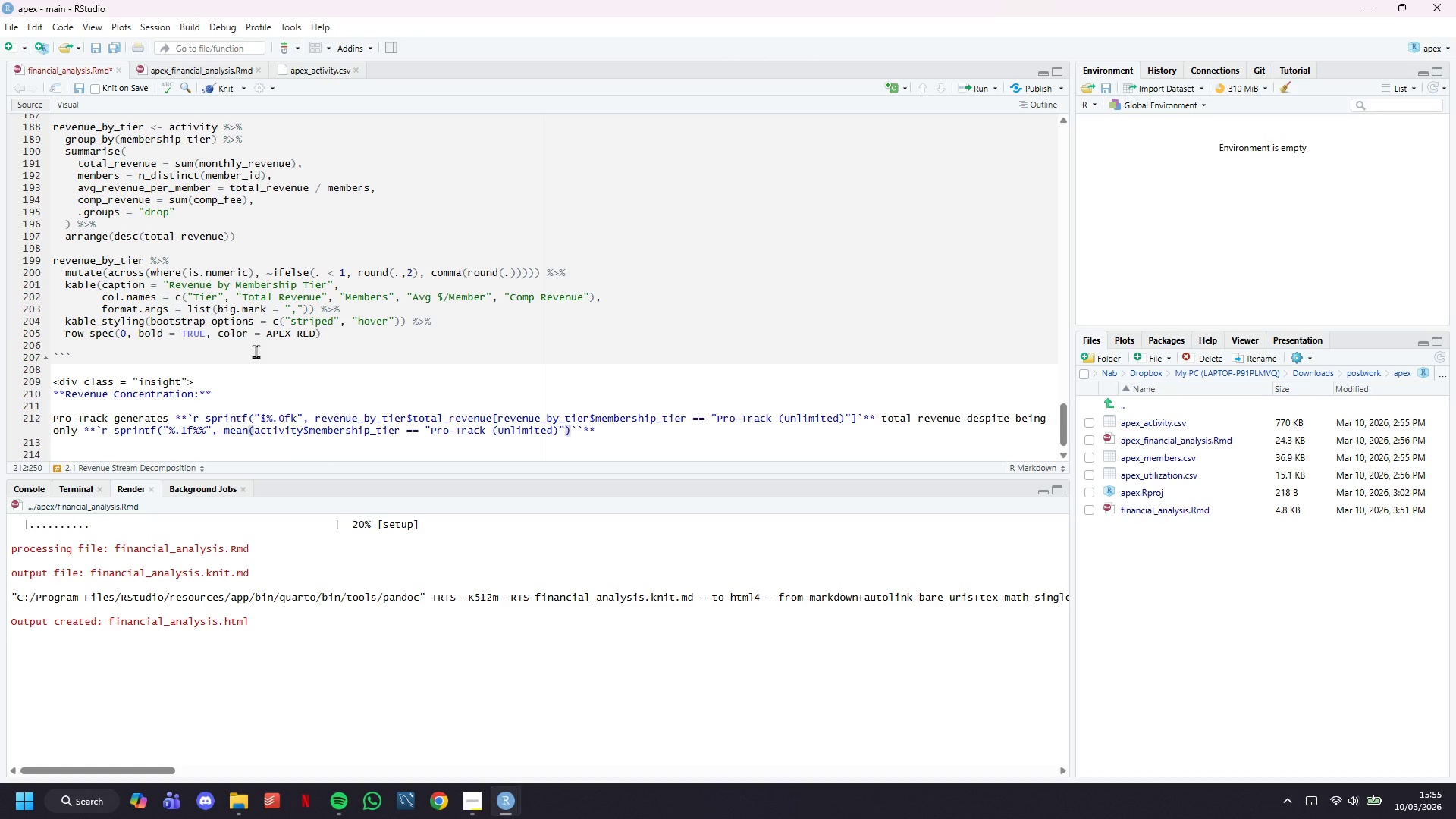 
key(ArrowRight)
 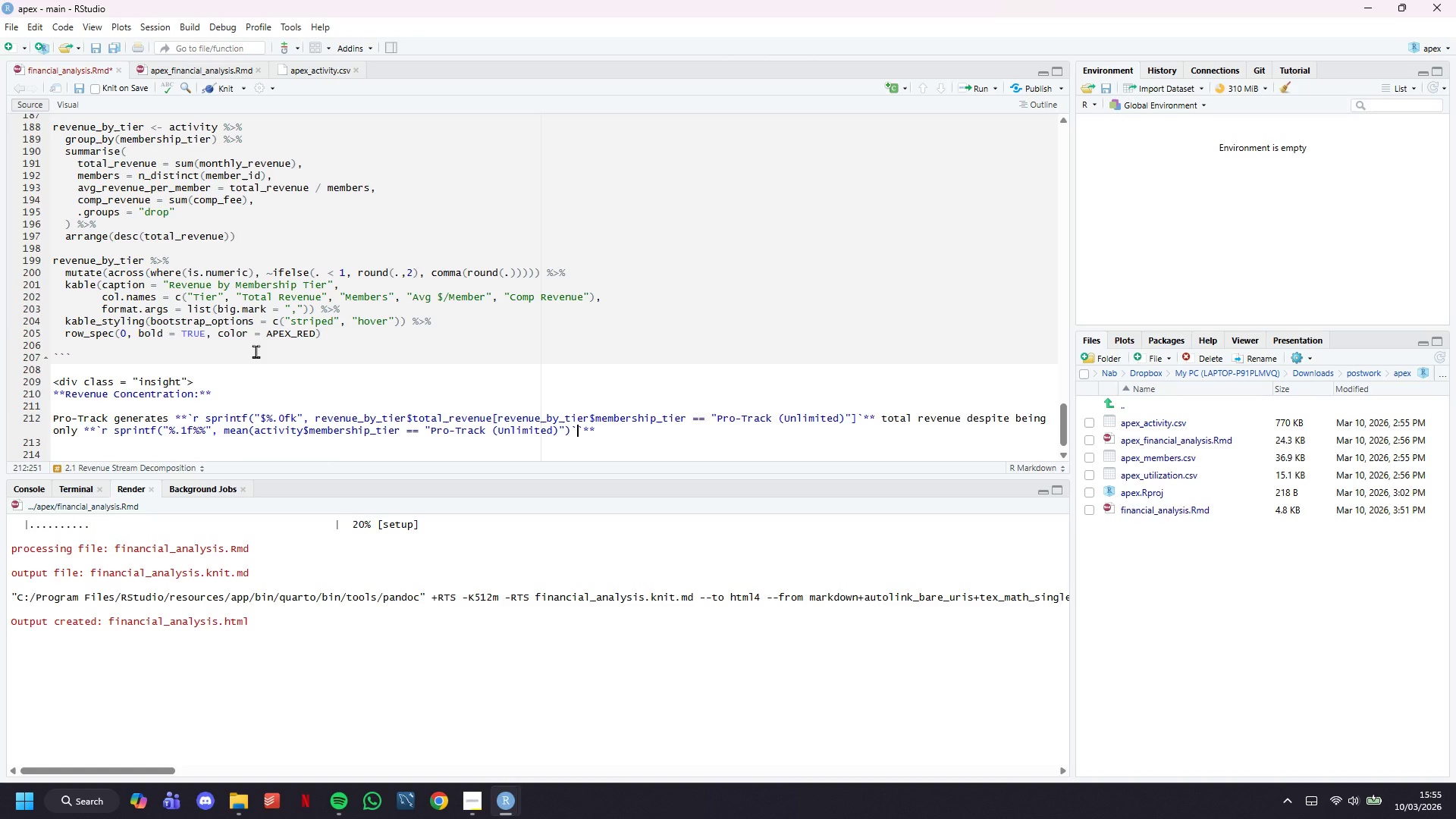 
key(ArrowLeft)
 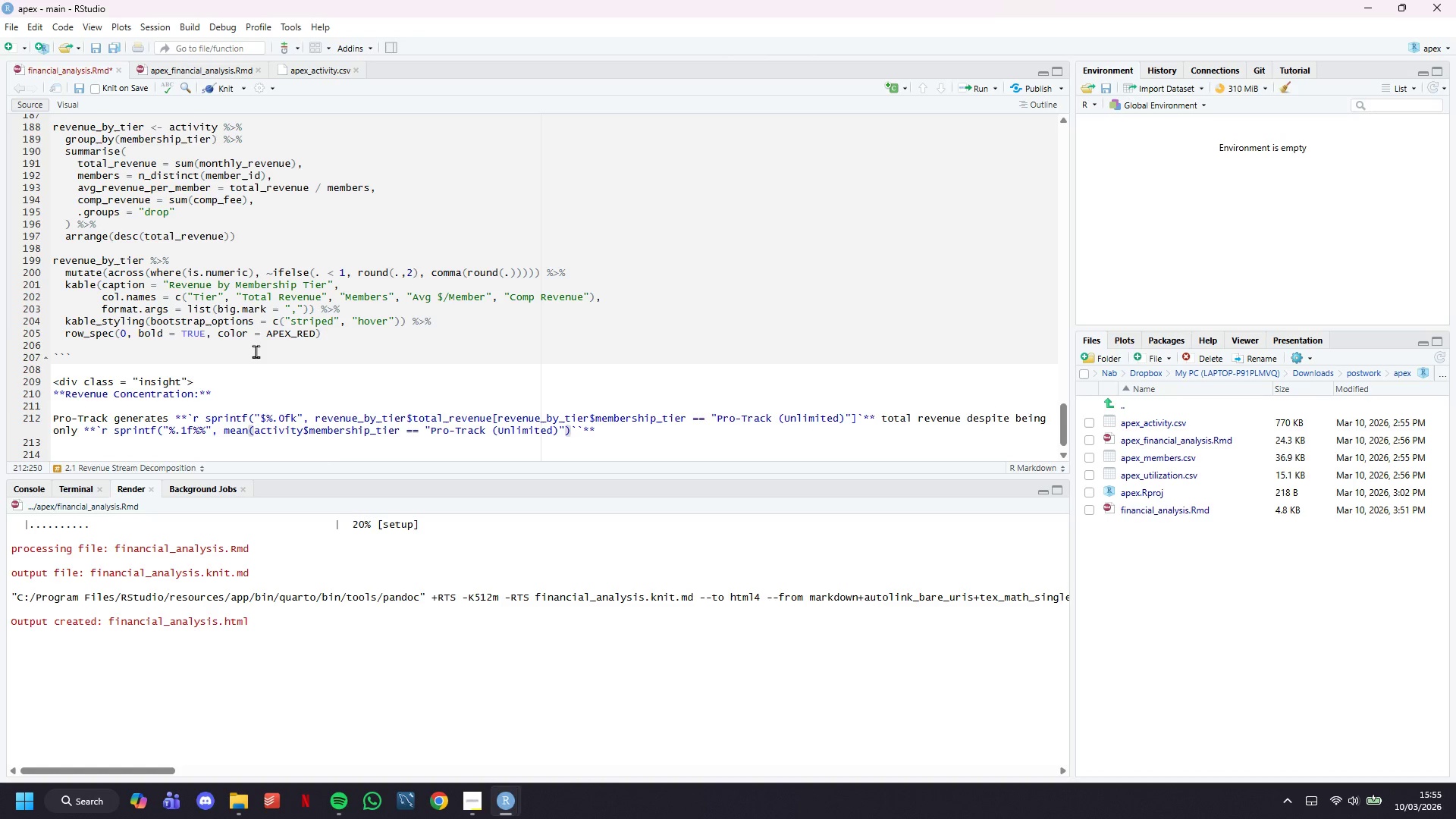 
type( * 100)
 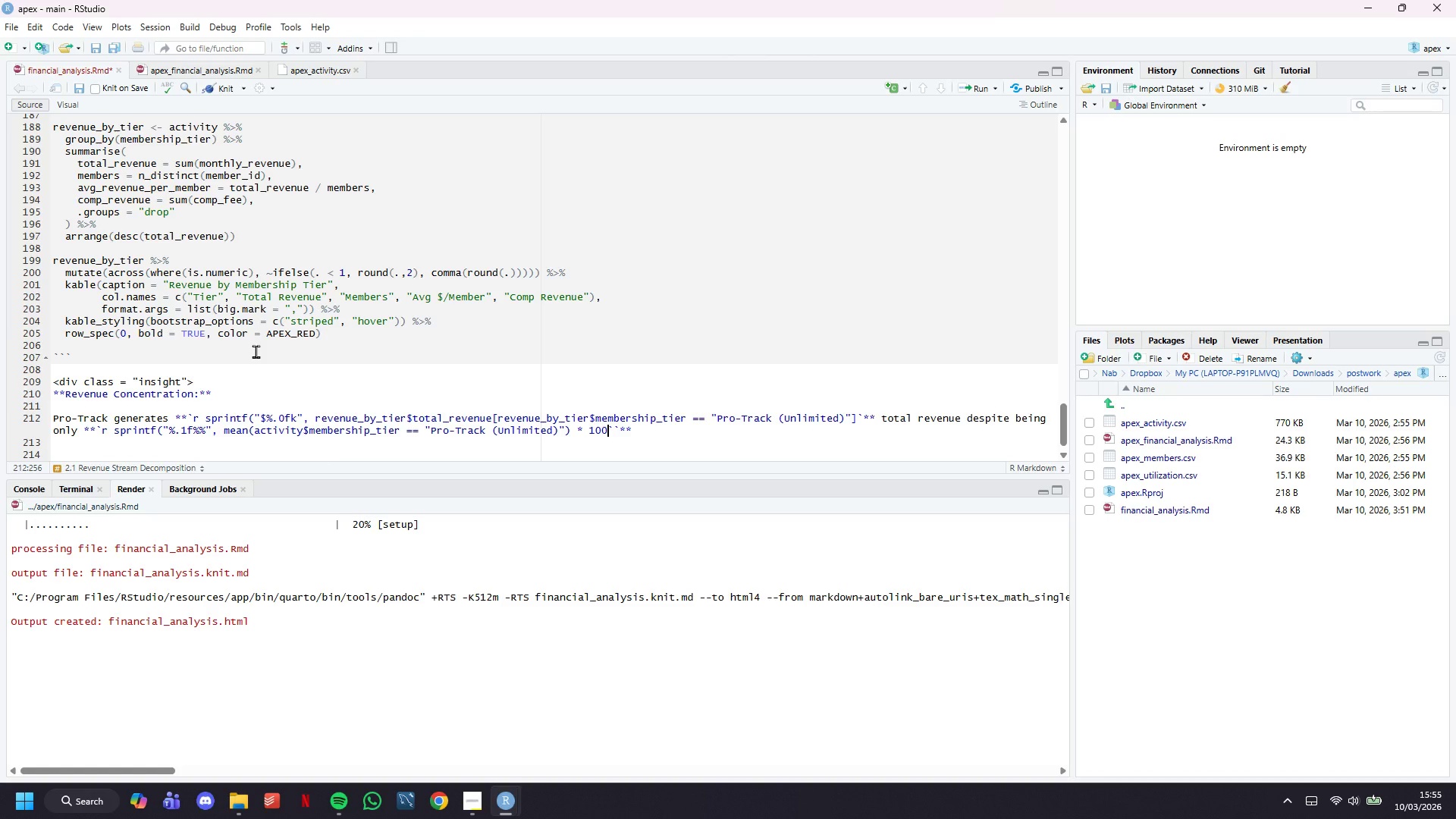 
key(ArrowRight)
 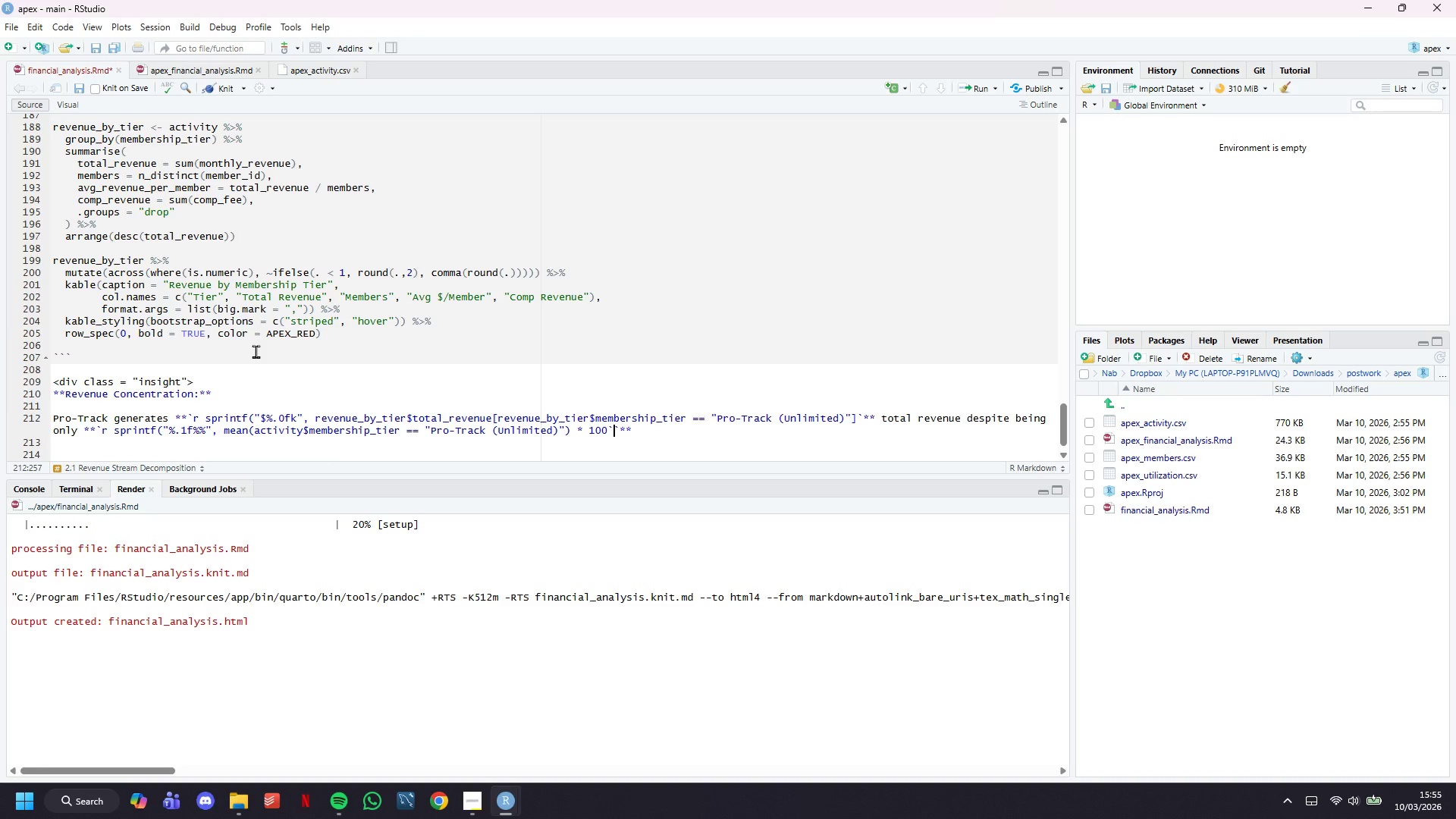 
key(Backspace)
 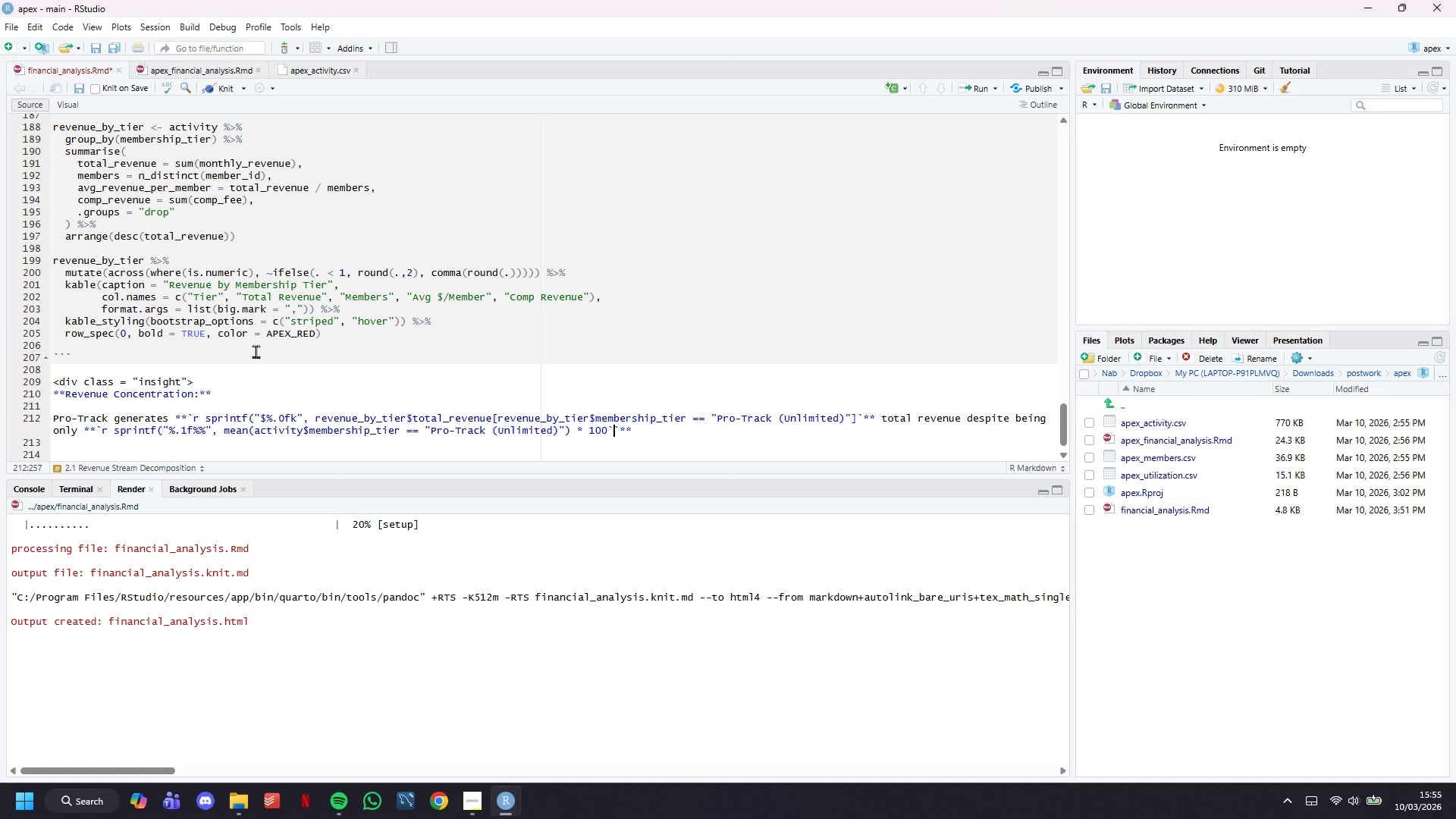 
key(ArrowRight)
 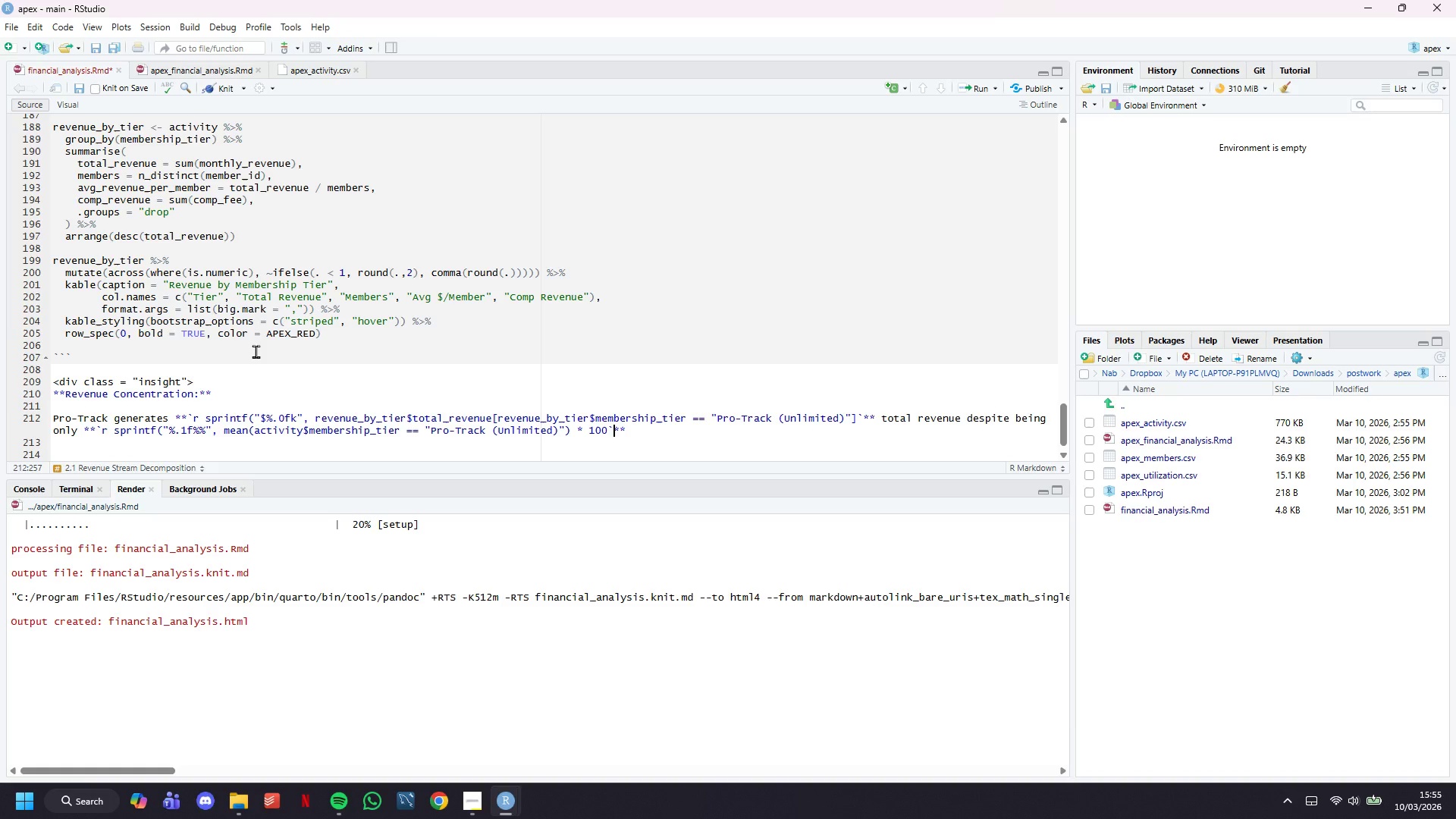 
key(ArrowRight)
 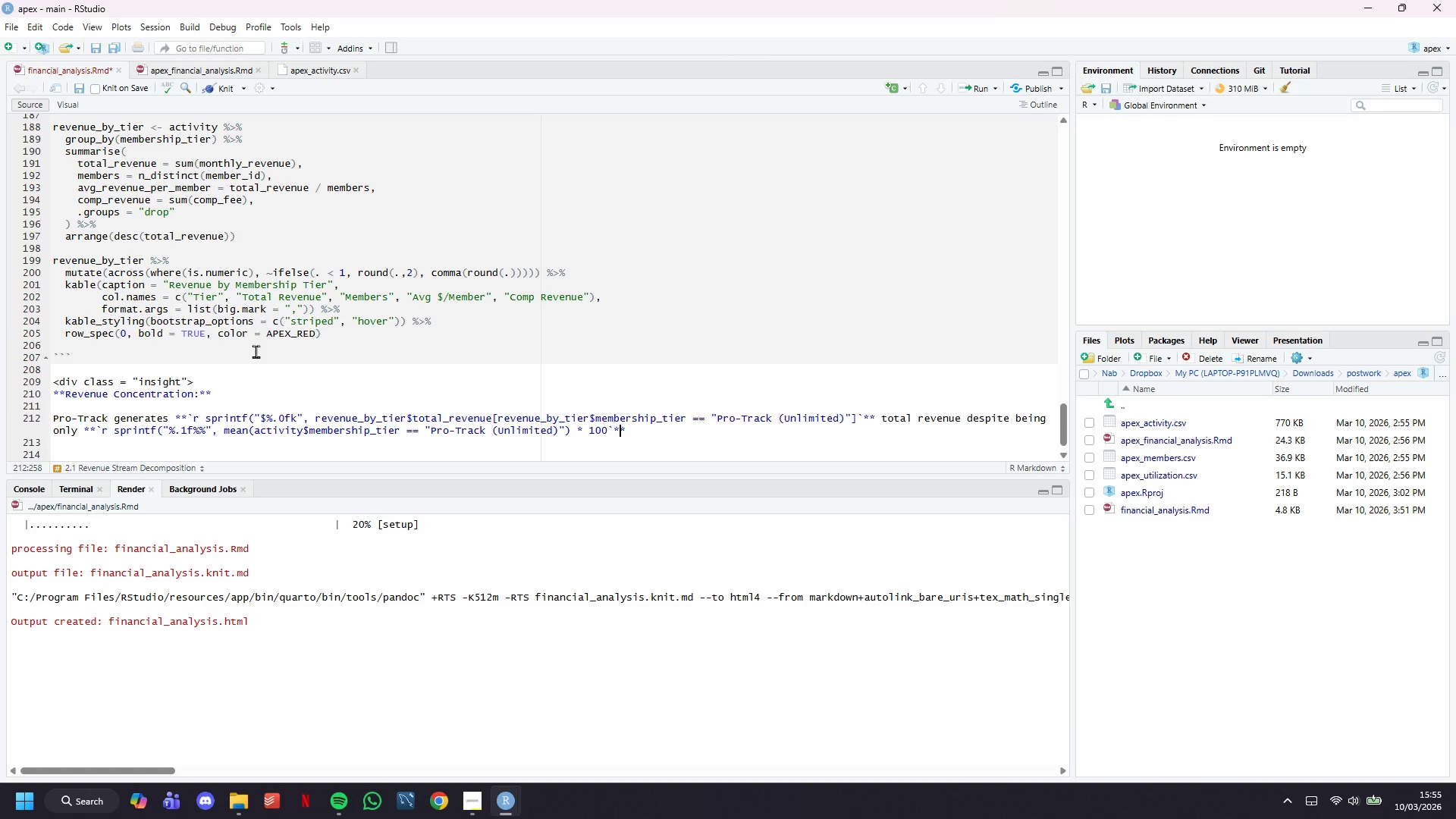 
key(ArrowRight)
 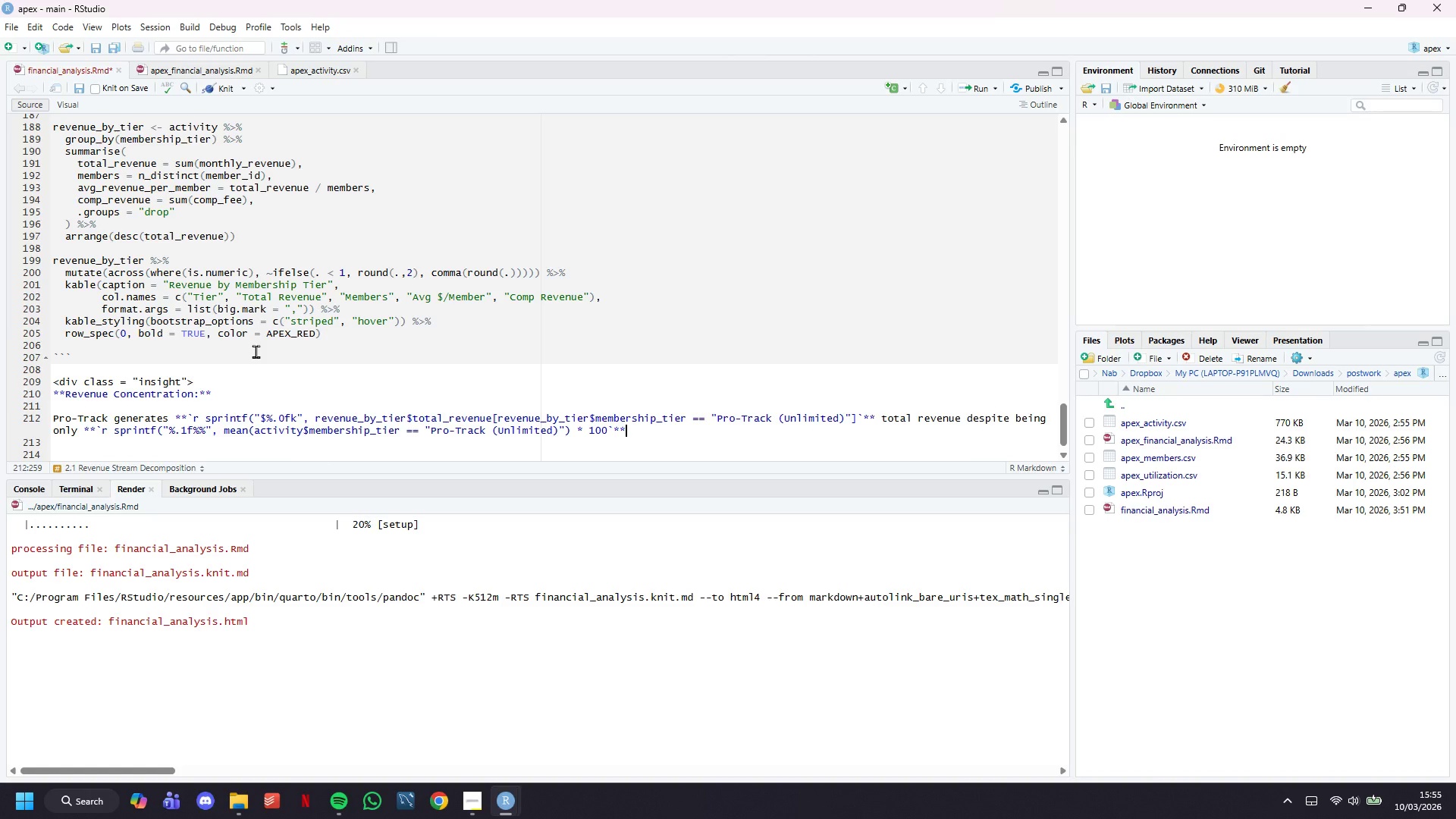 
type( of membership base.)
 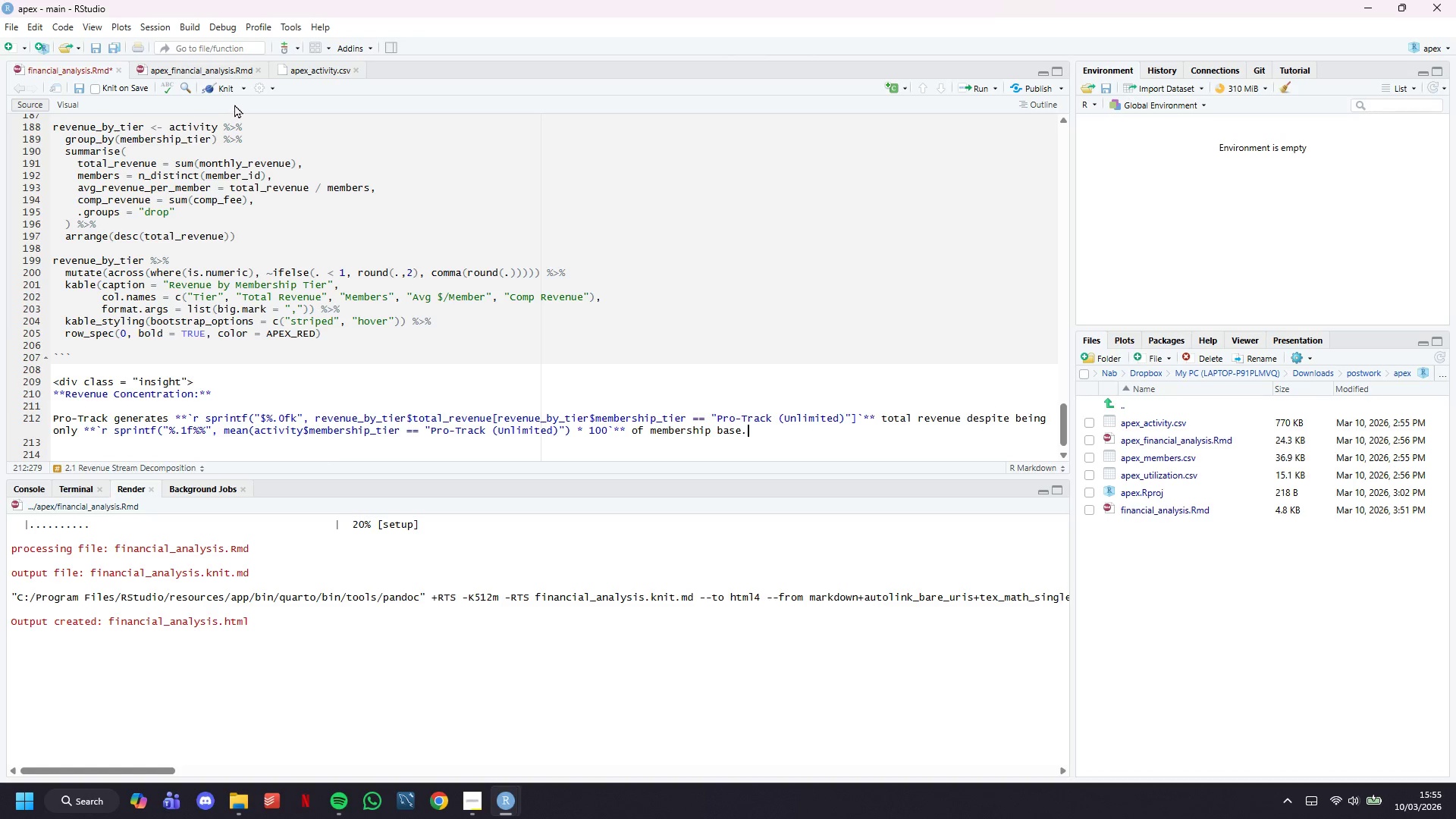 
left_click([234, 86])
 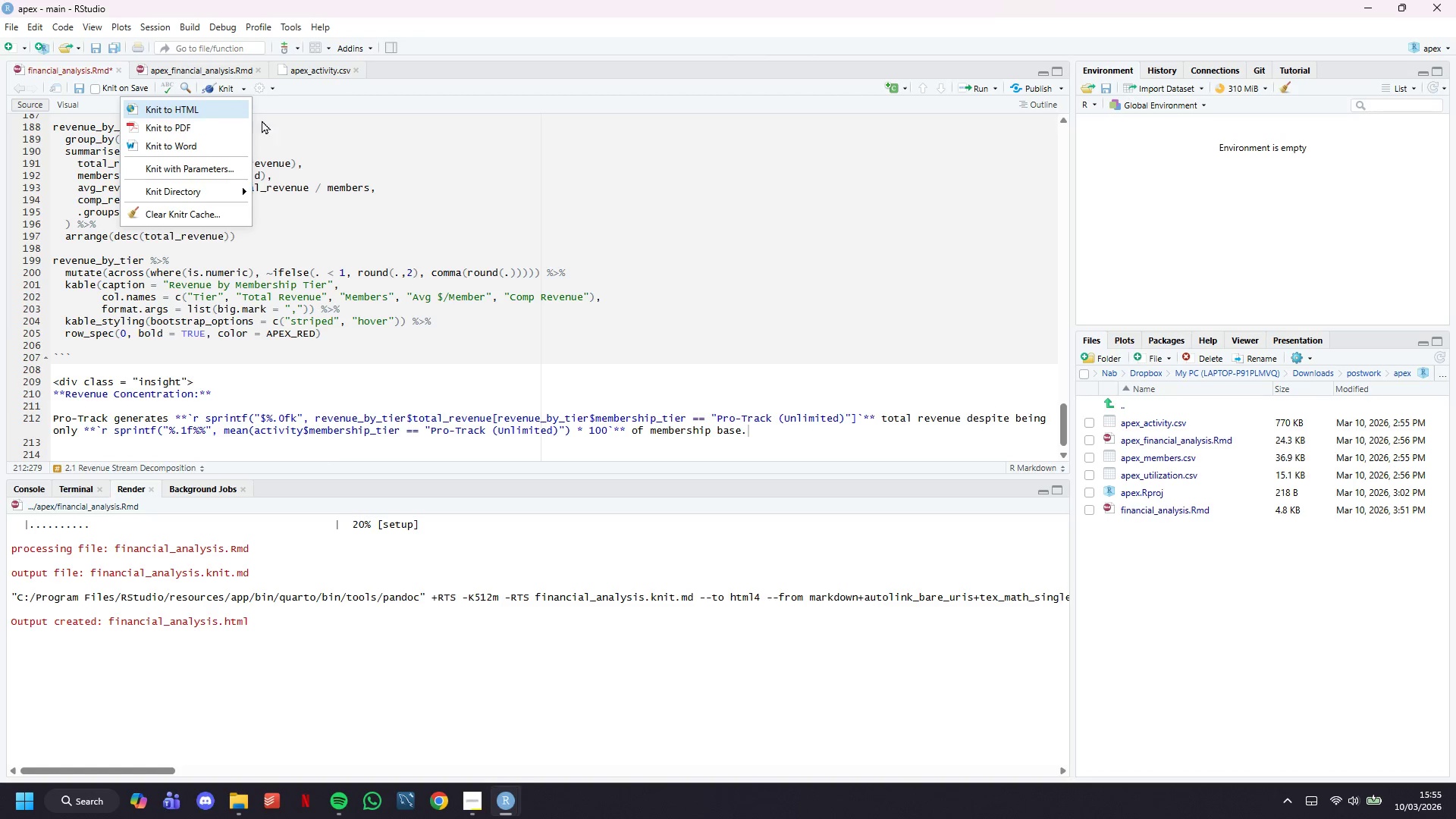 
left_click_drag(start_coordinate=[330, 140], to_coordinate=[326, 141])
 